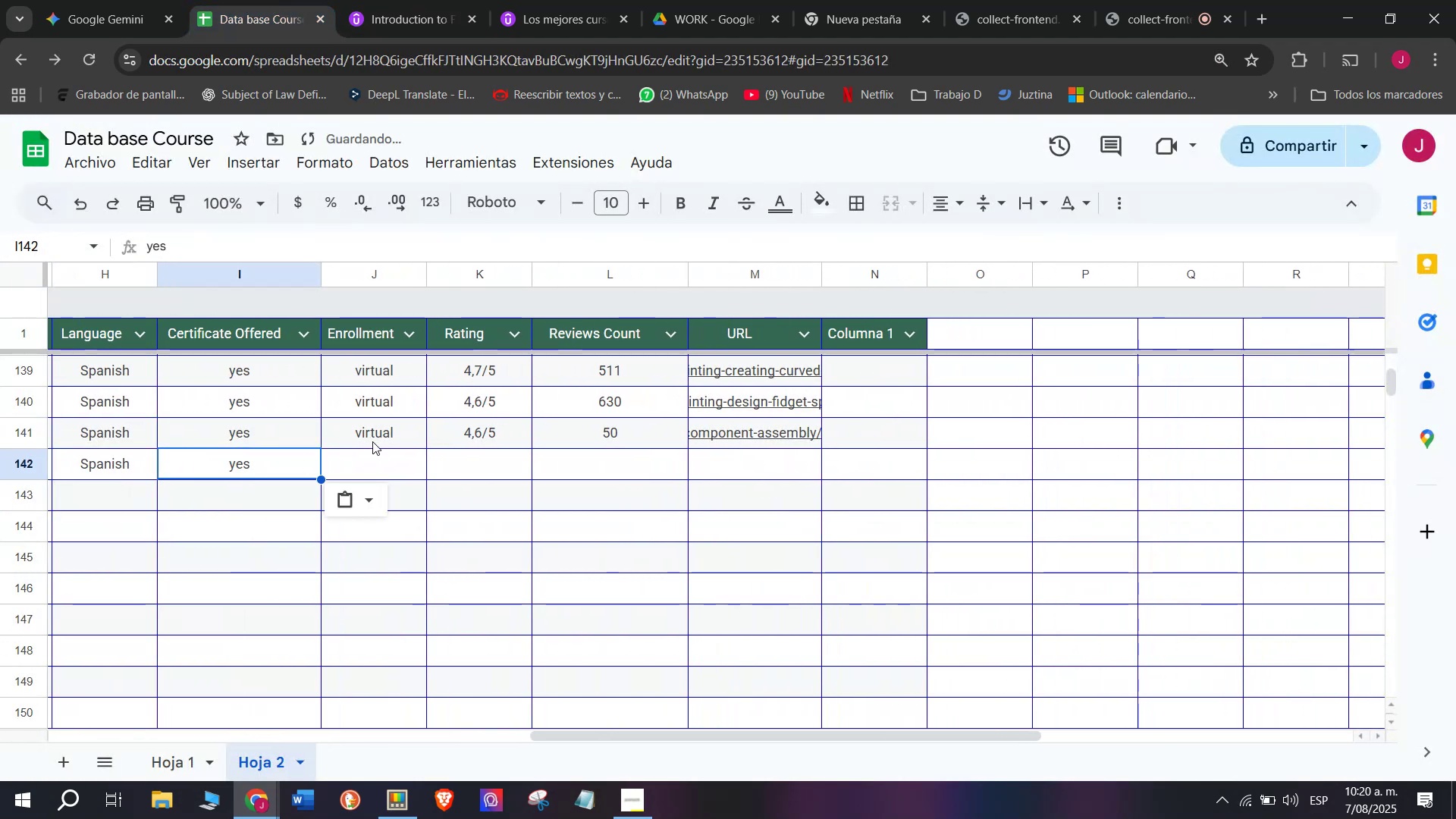 
left_click([372, 441])
 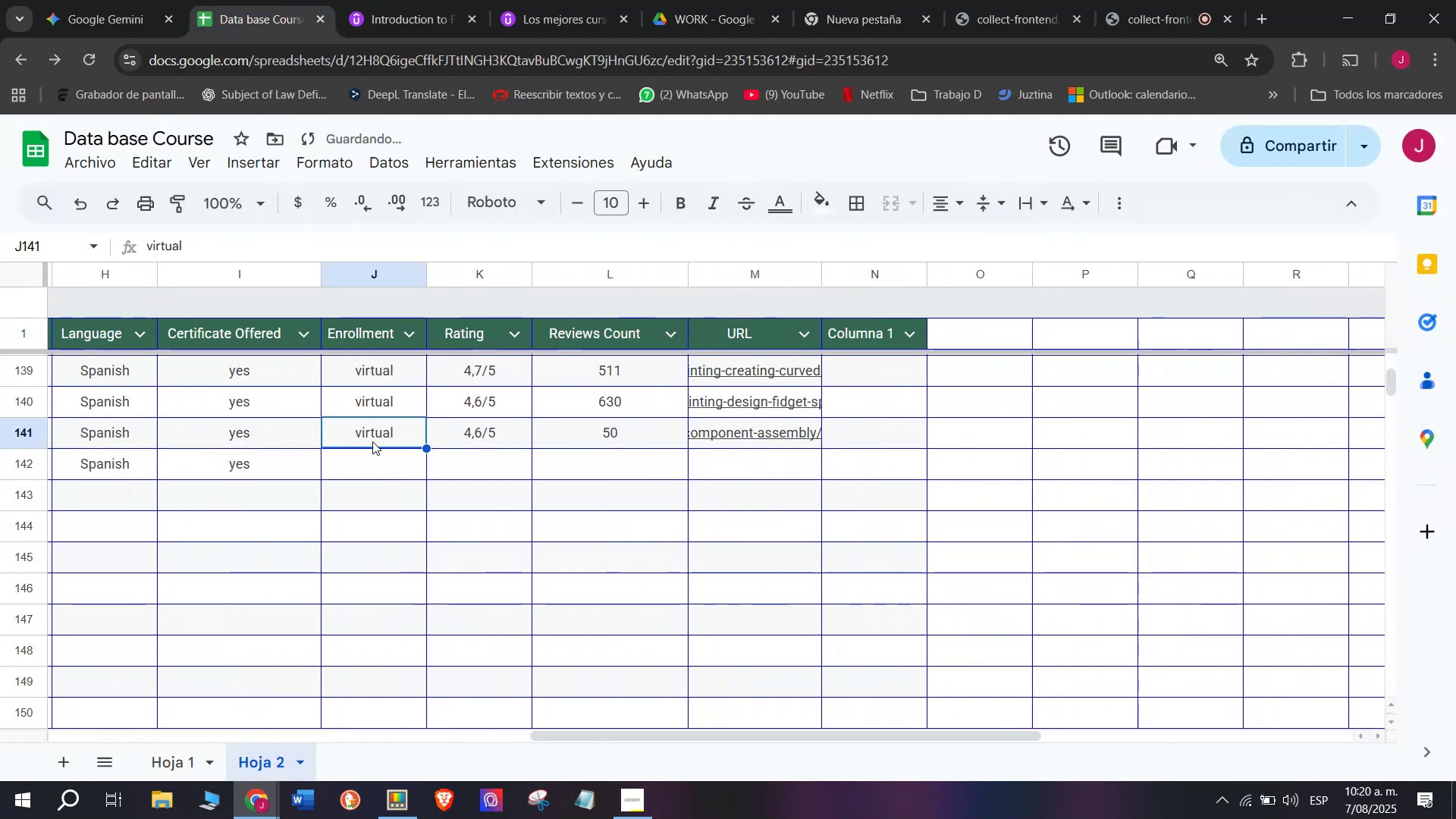 
key(Break)
 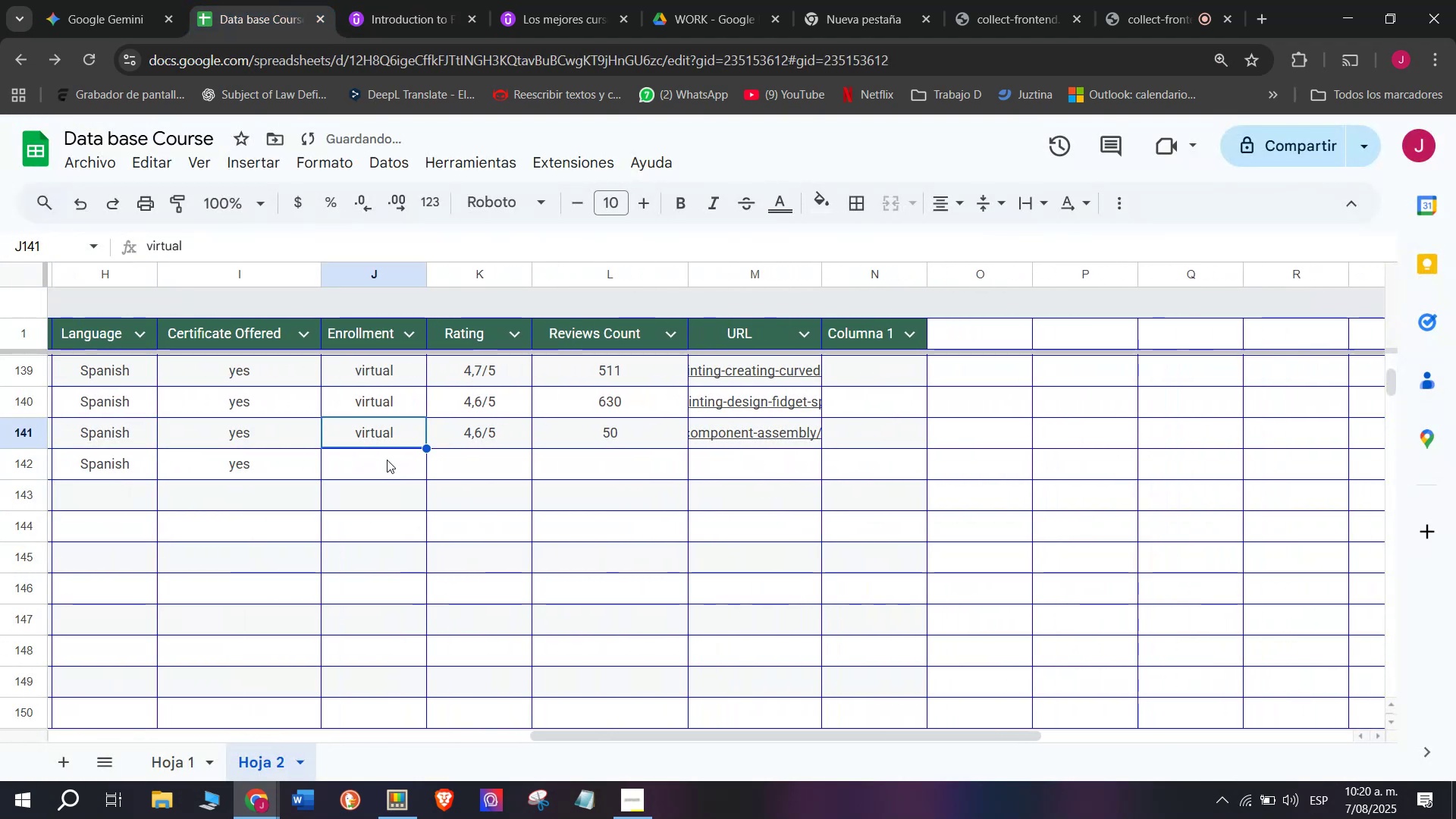 
key(Control+ControlLeft)
 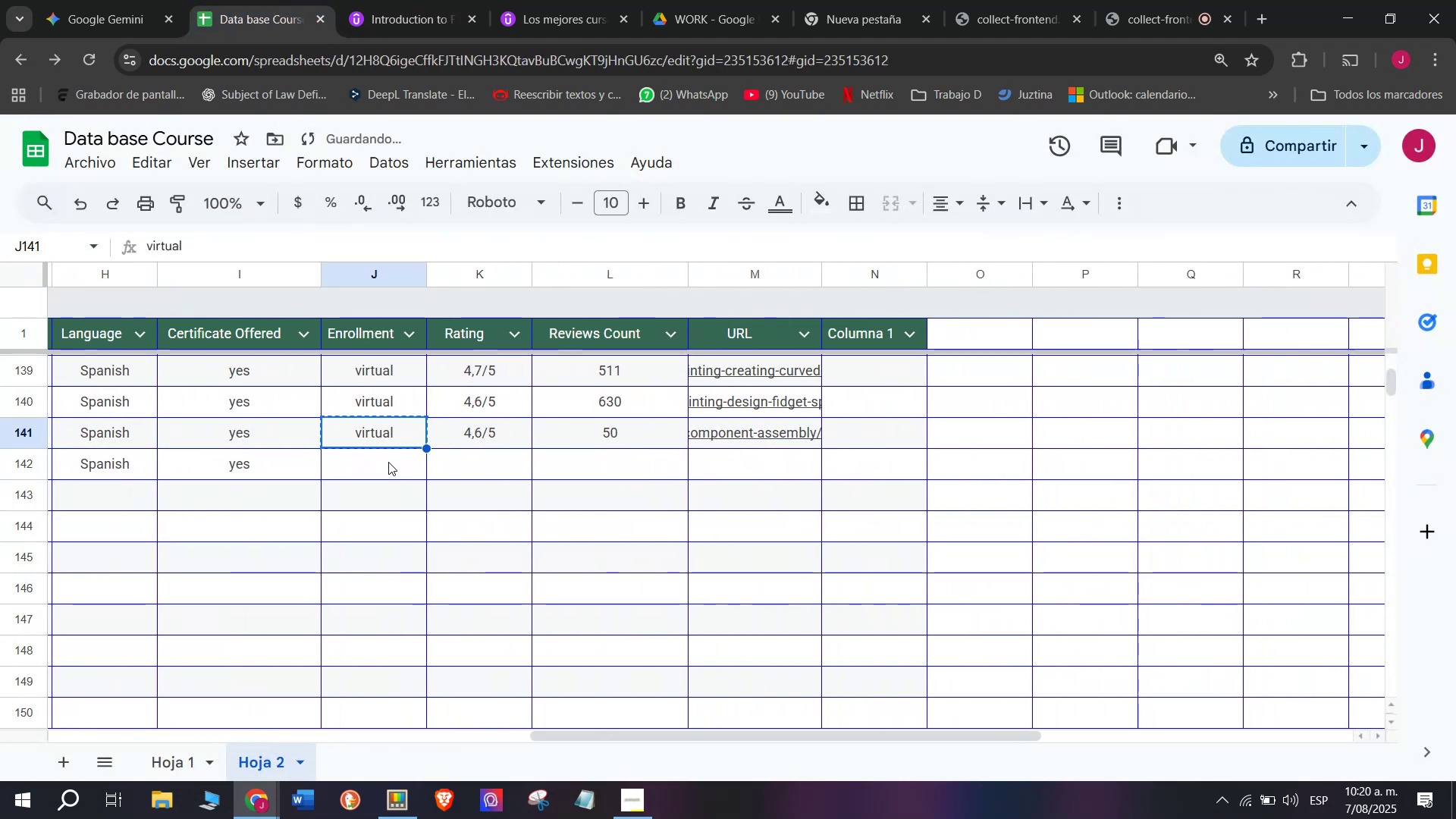 
key(Control+C)
 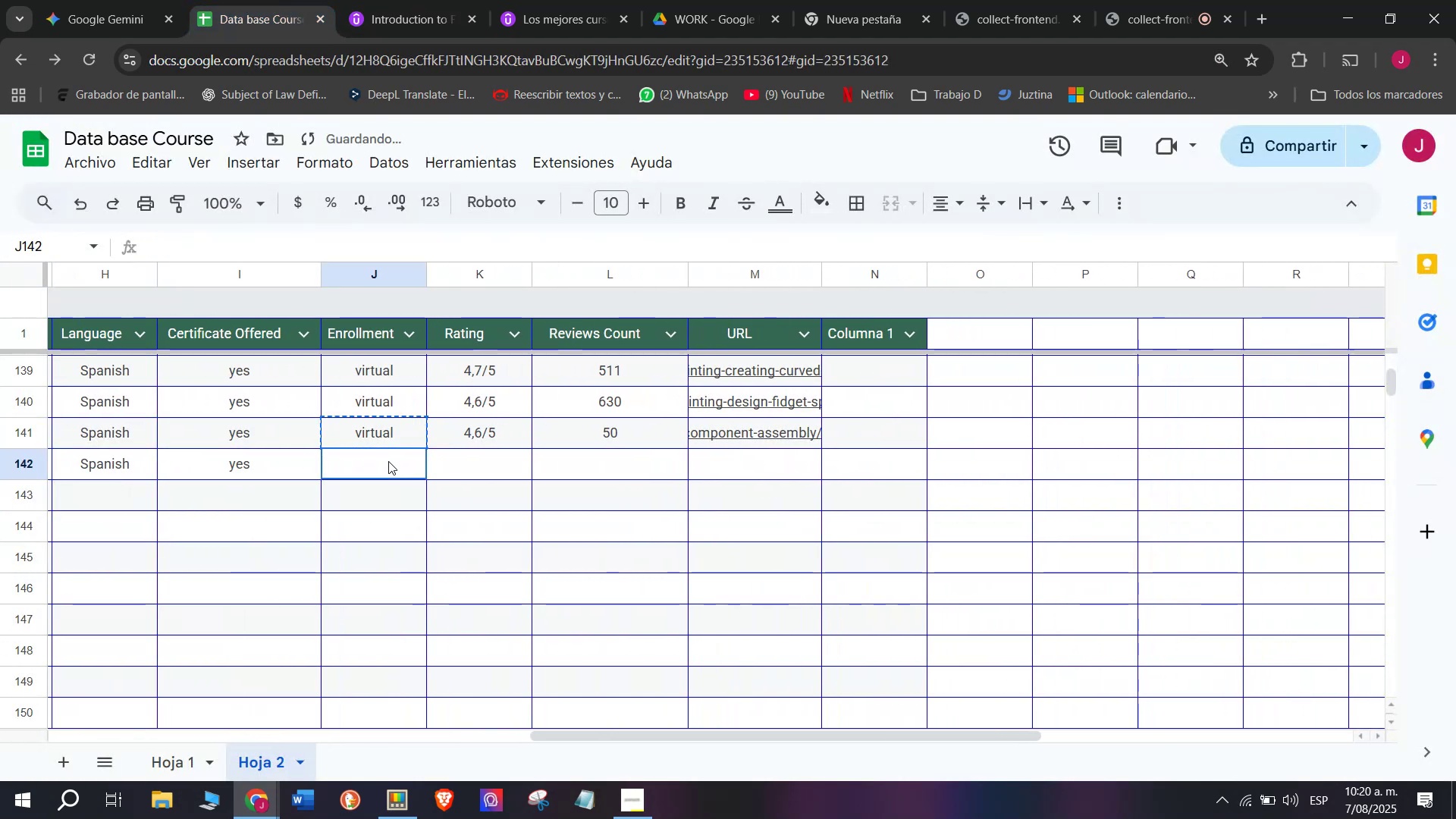 
key(Control+ControlLeft)
 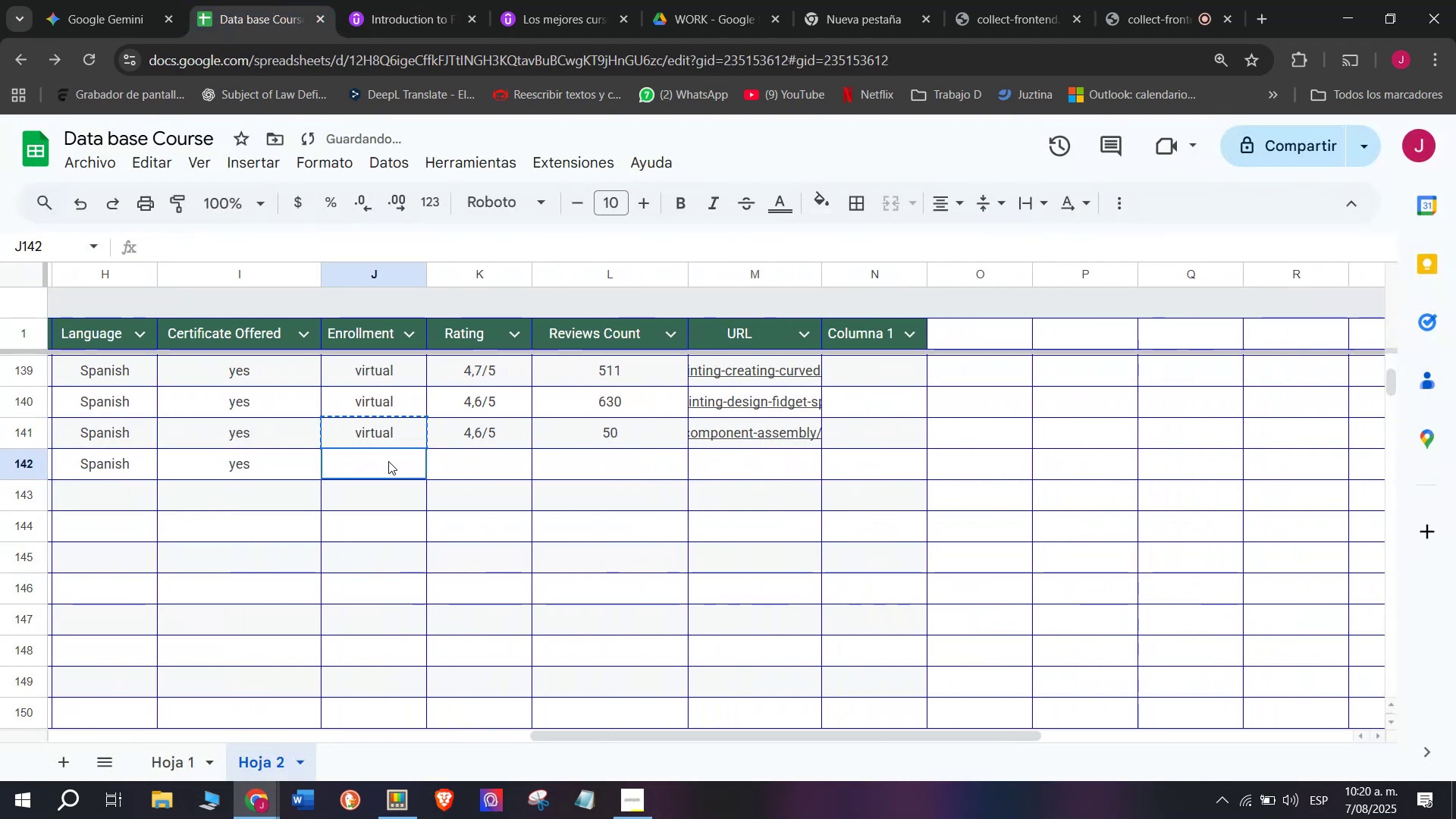 
key(Z)
 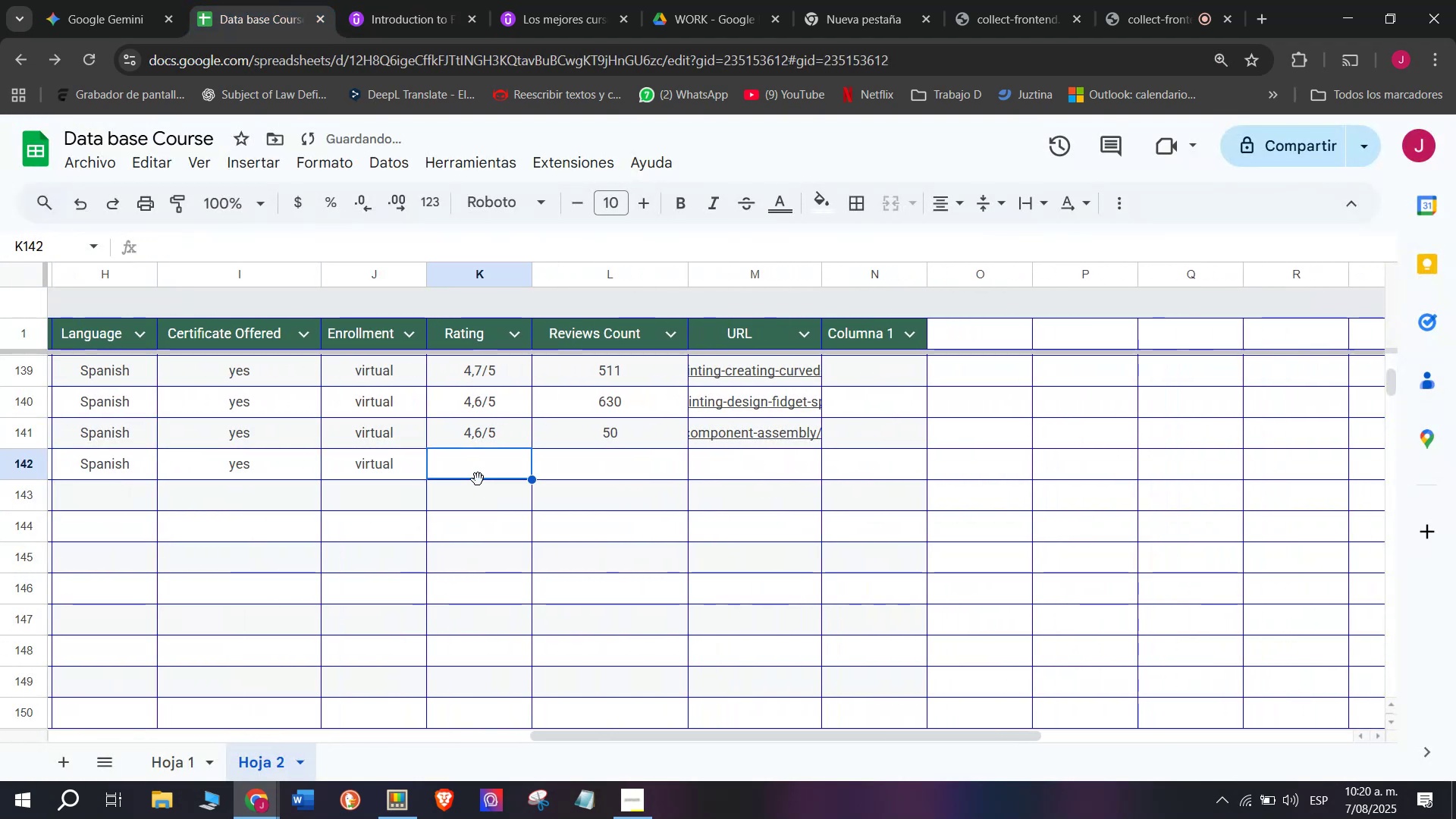 
key(Control+V)
 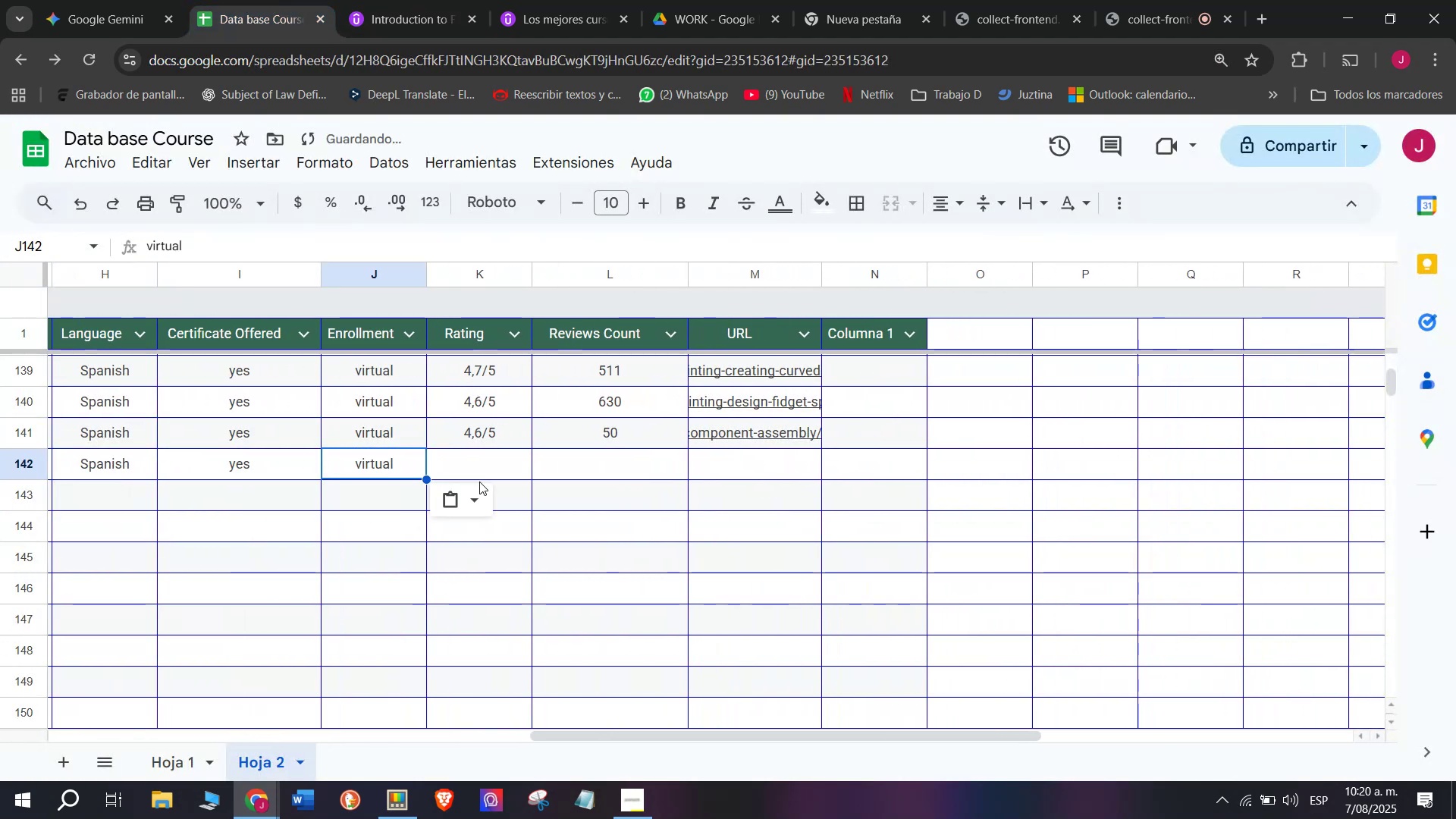 
triple_click([479, 482])
 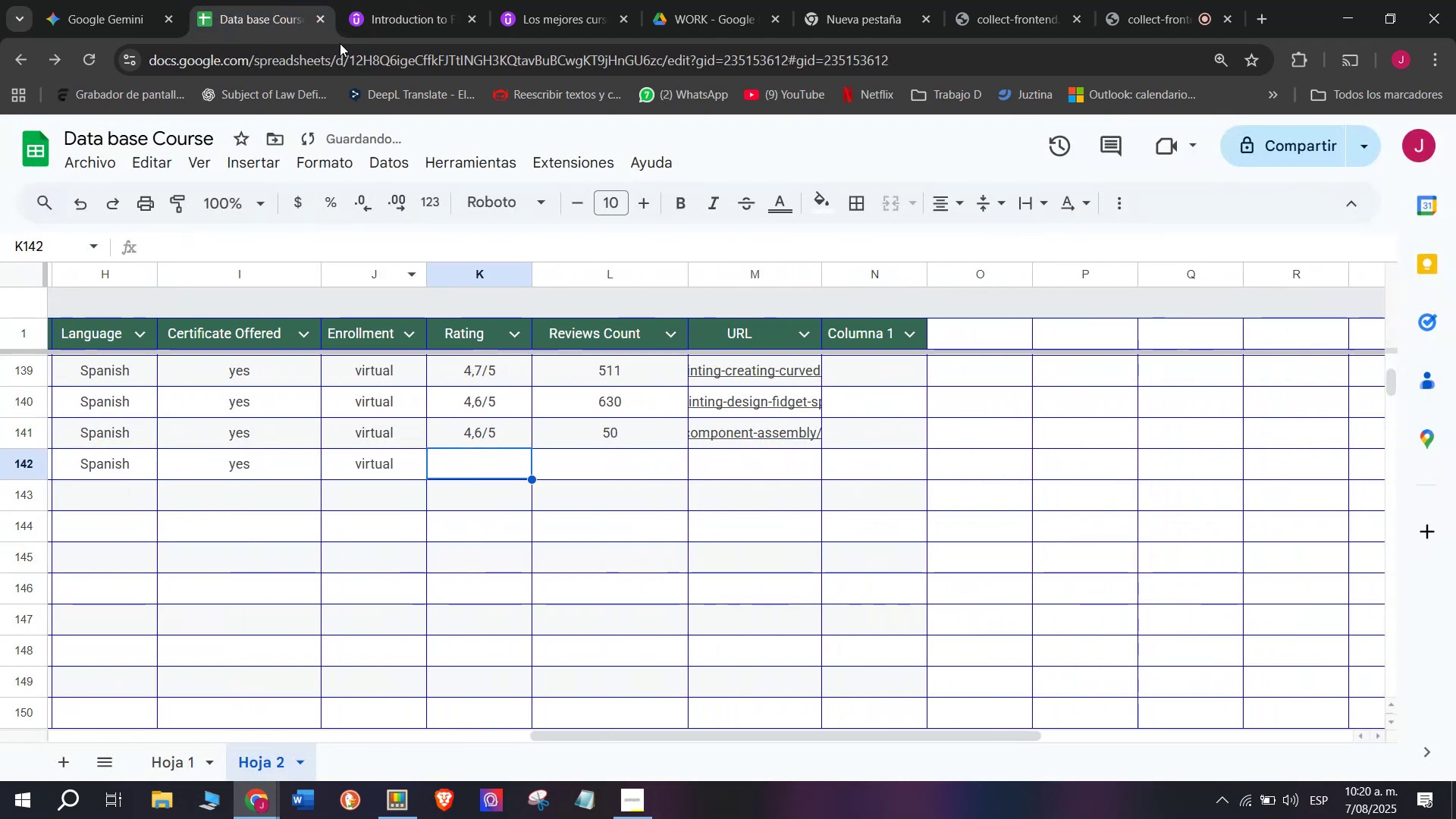 
left_click([393, 0])
 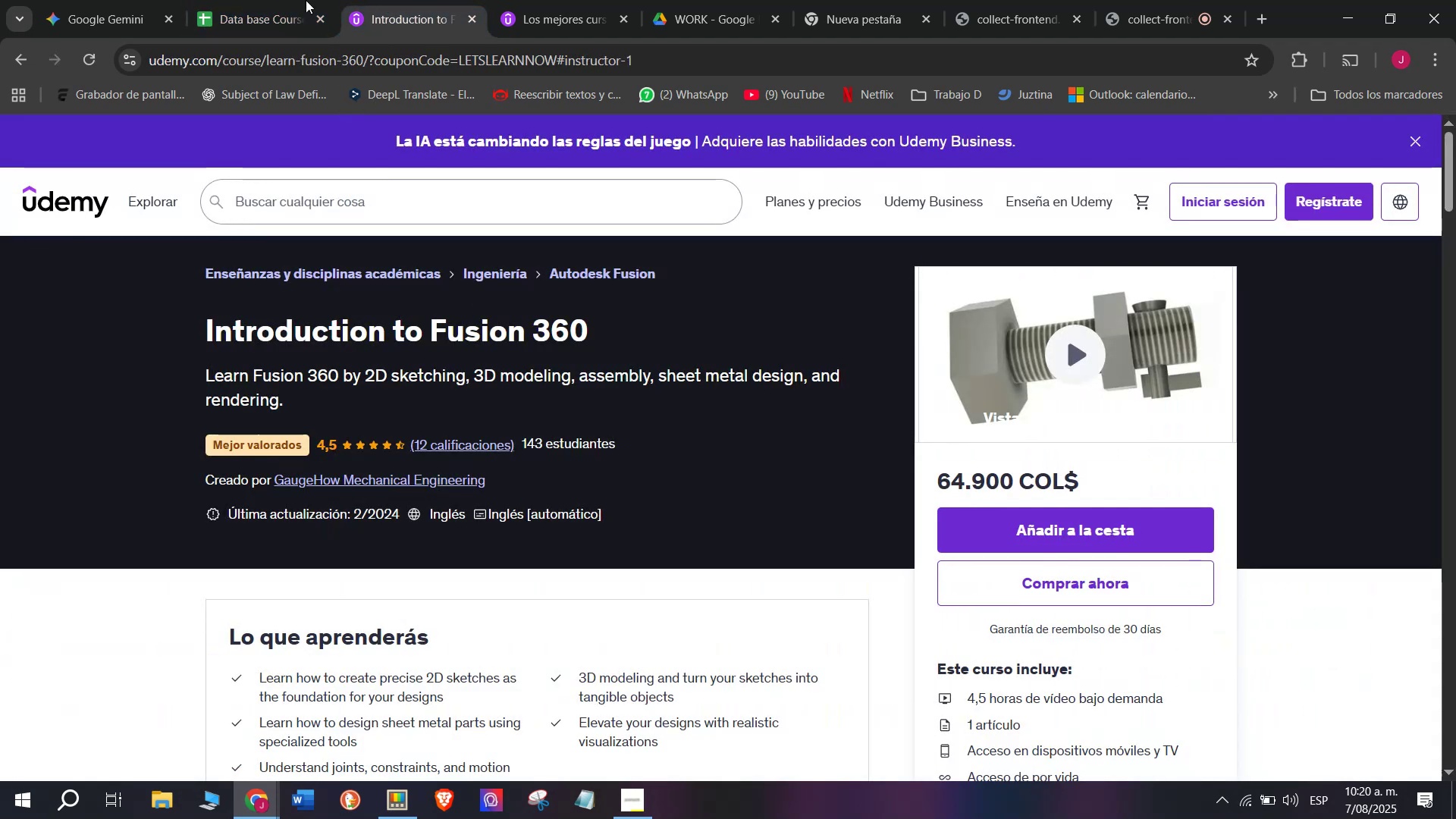 
left_click([297, 0])
 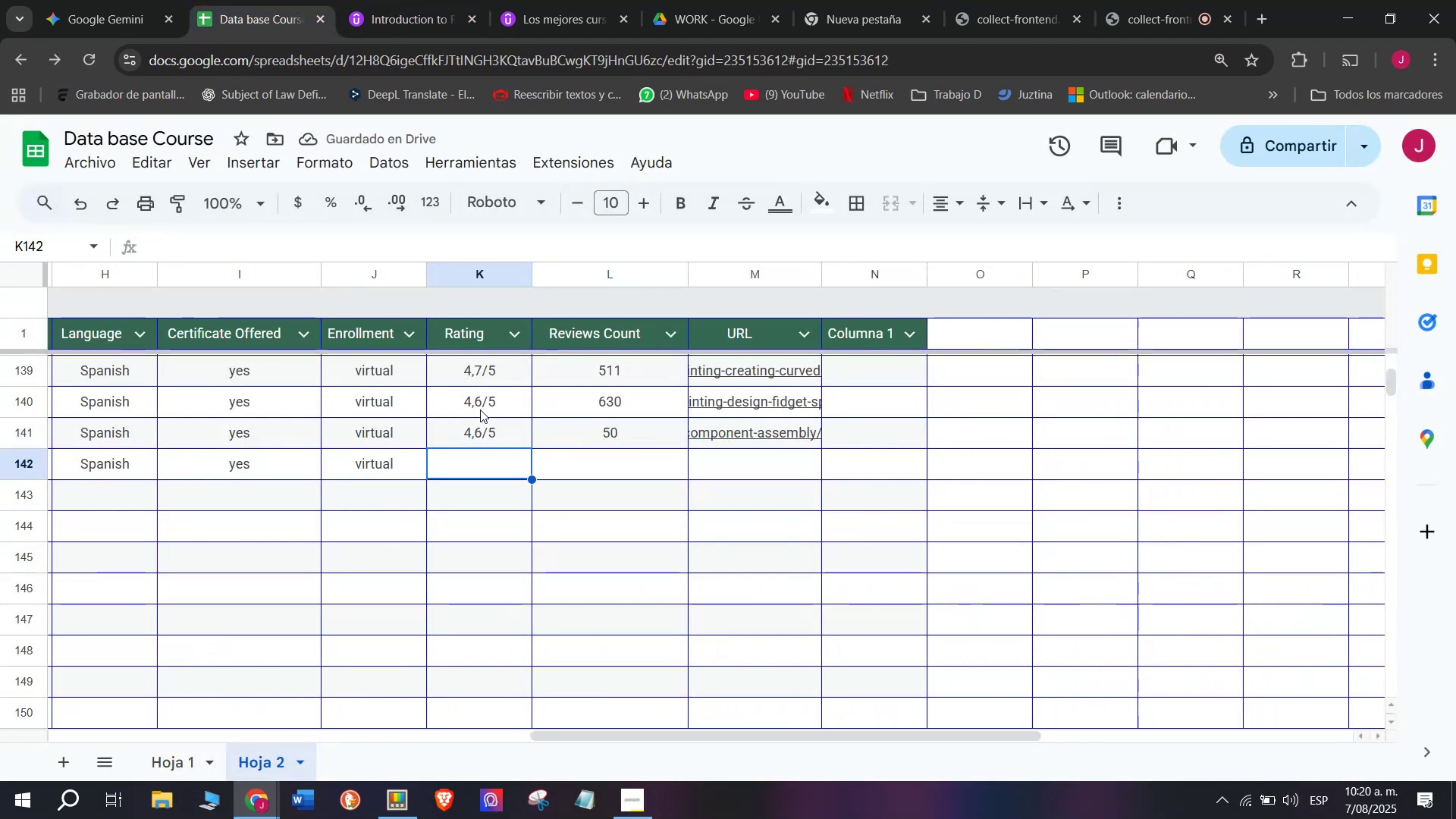 
key(Control+C)
 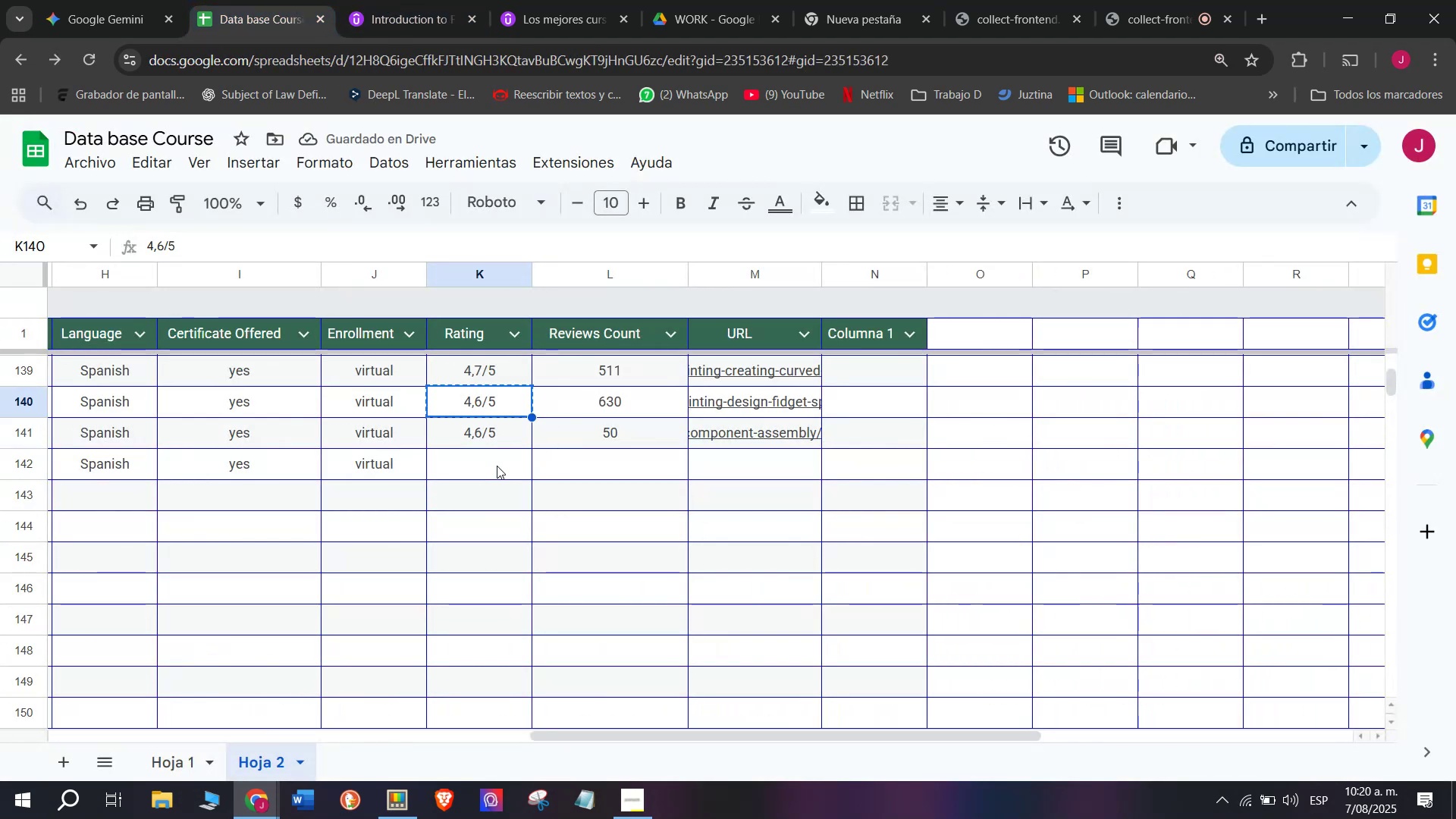 
key(Break)
 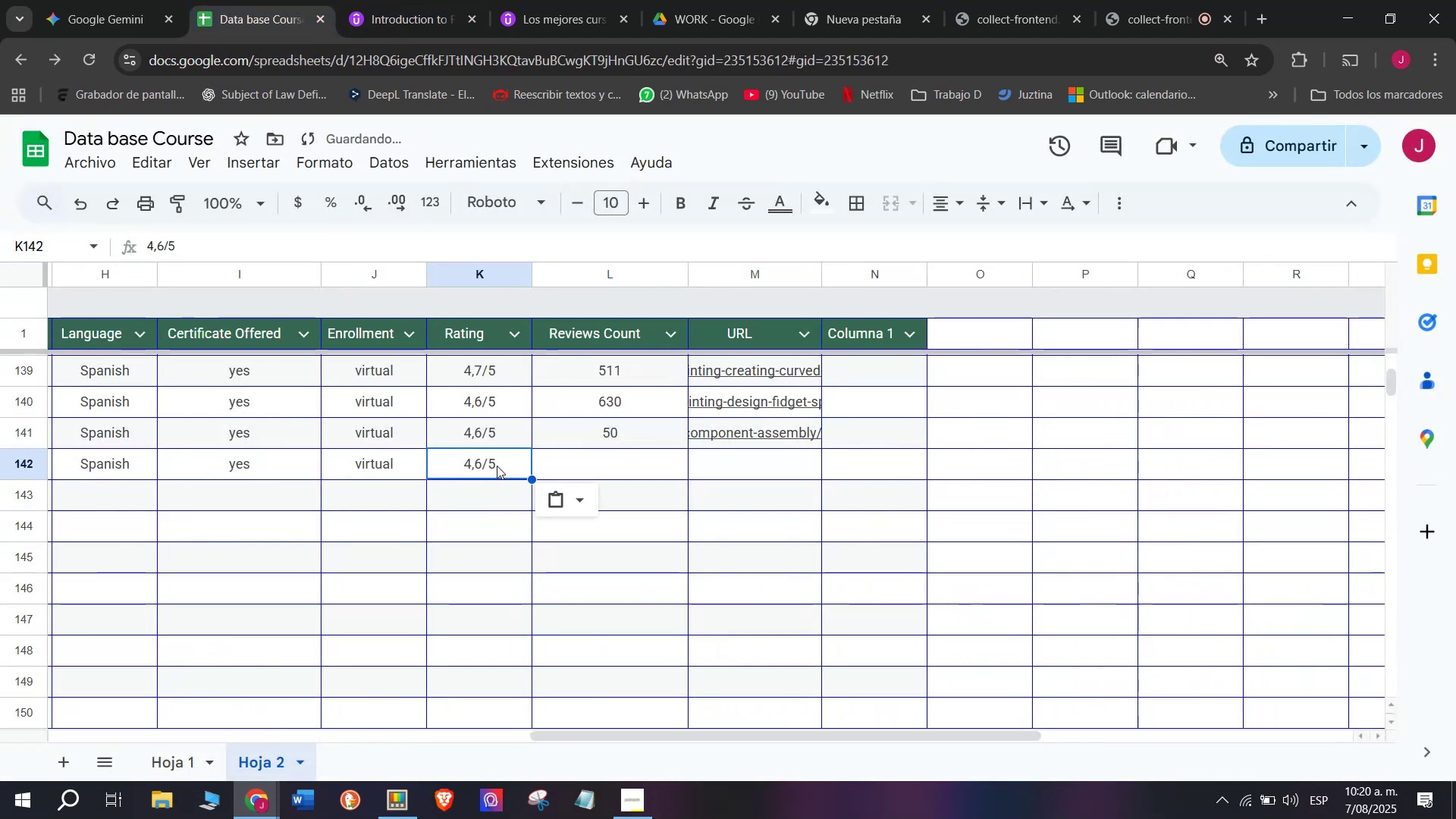 
key(Control+ControlLeft)
 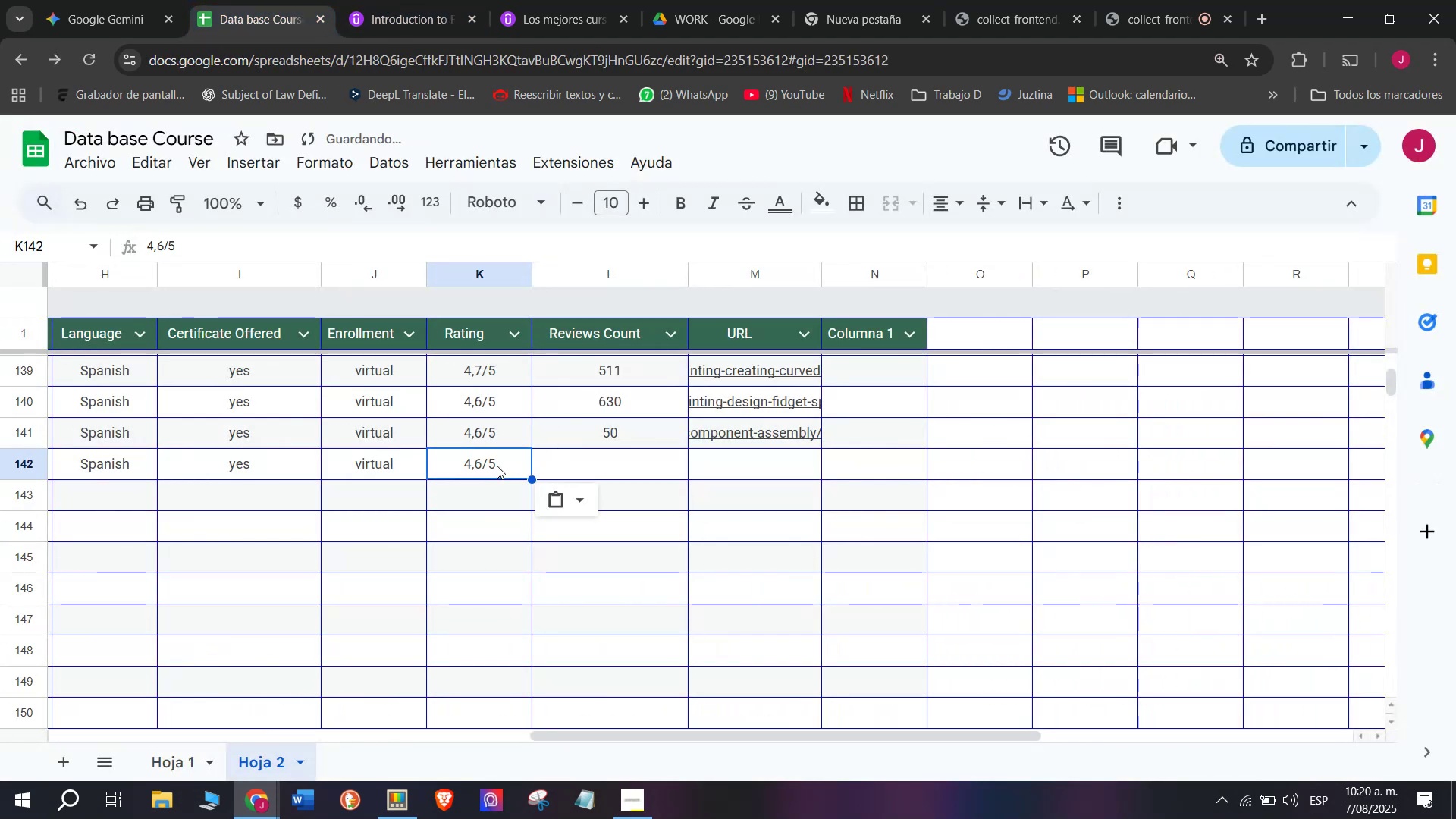 
key(Z)
 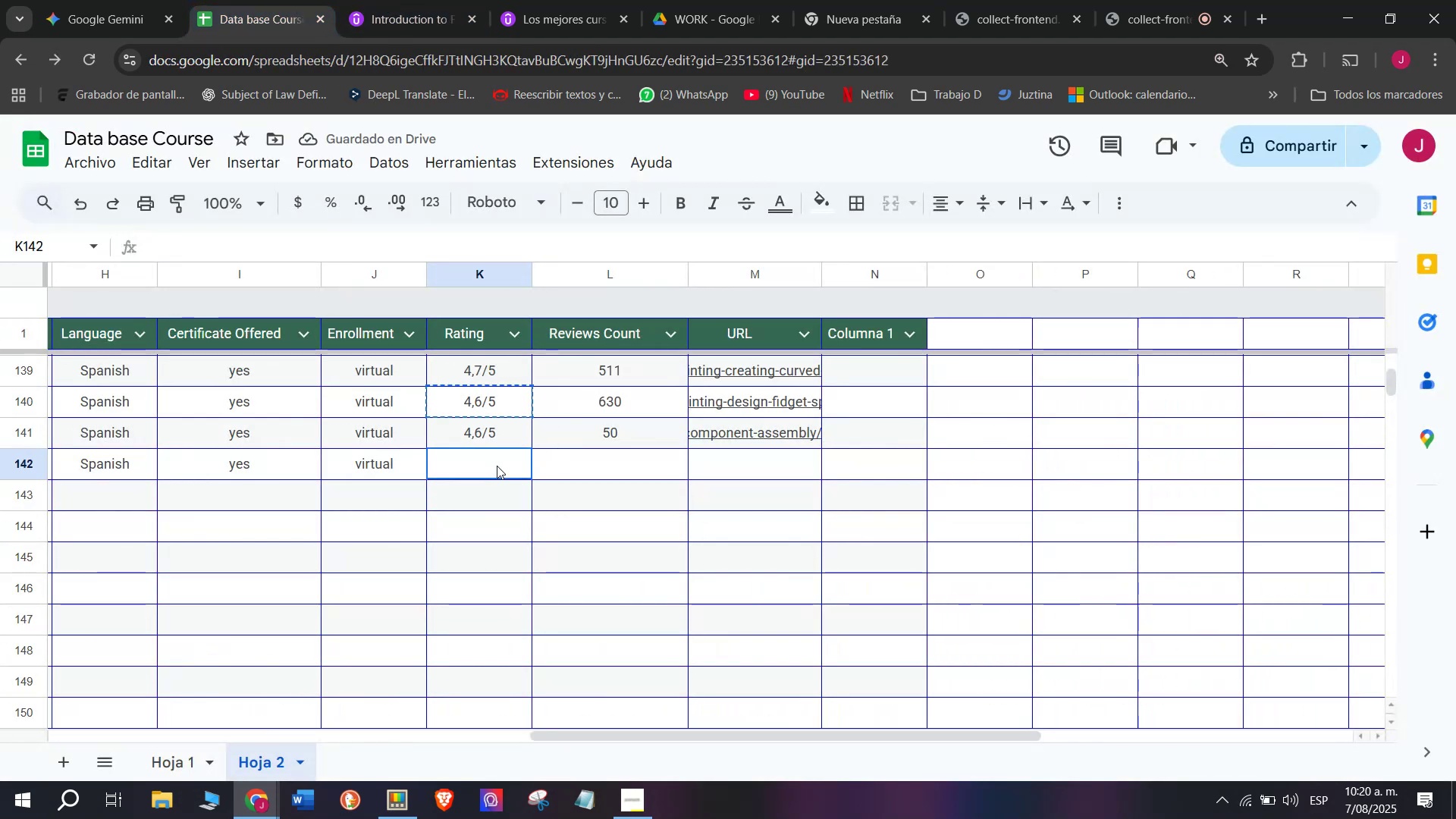 
key(Control+ControlLeft)
 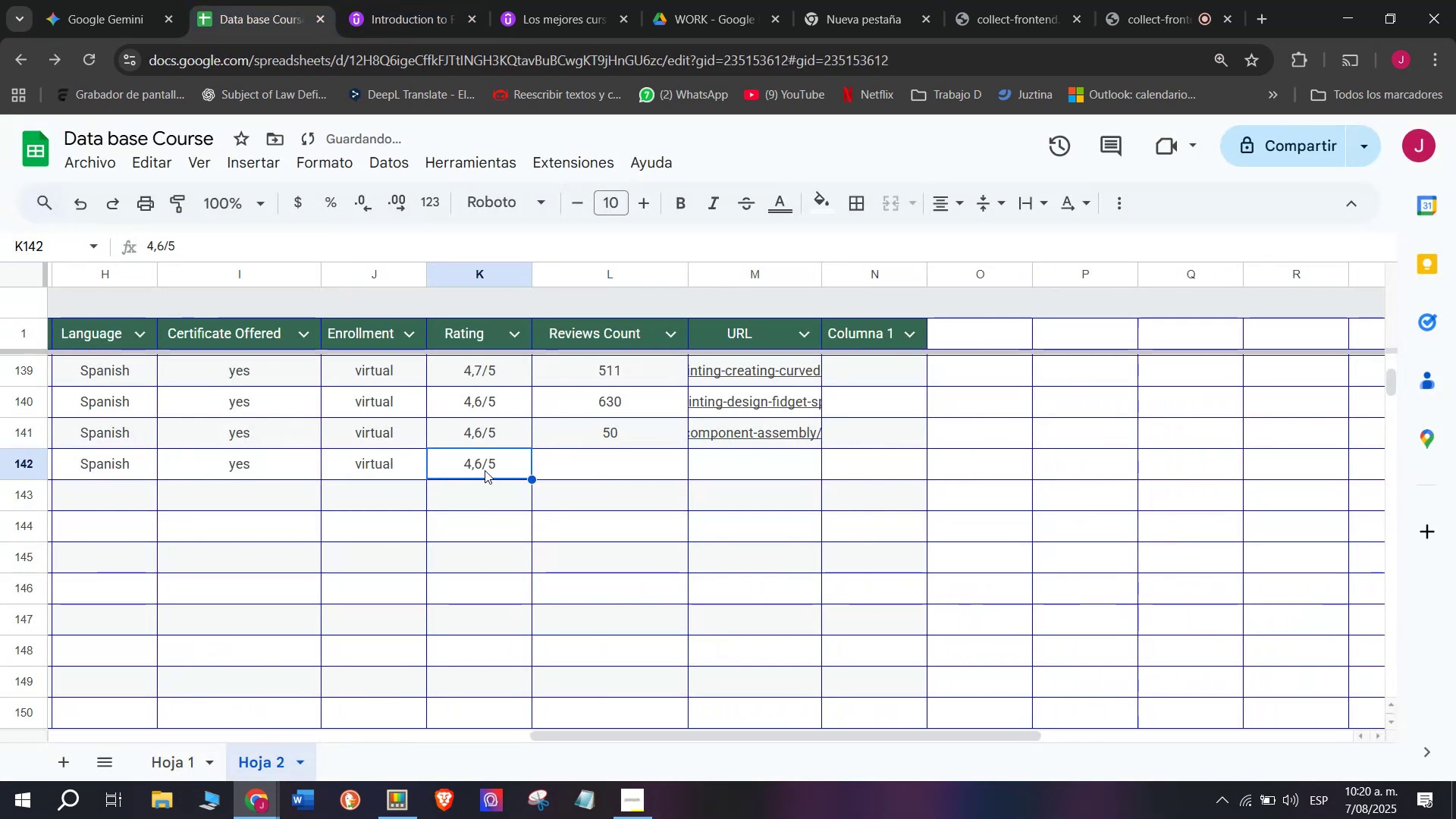 
key(Control+V)
 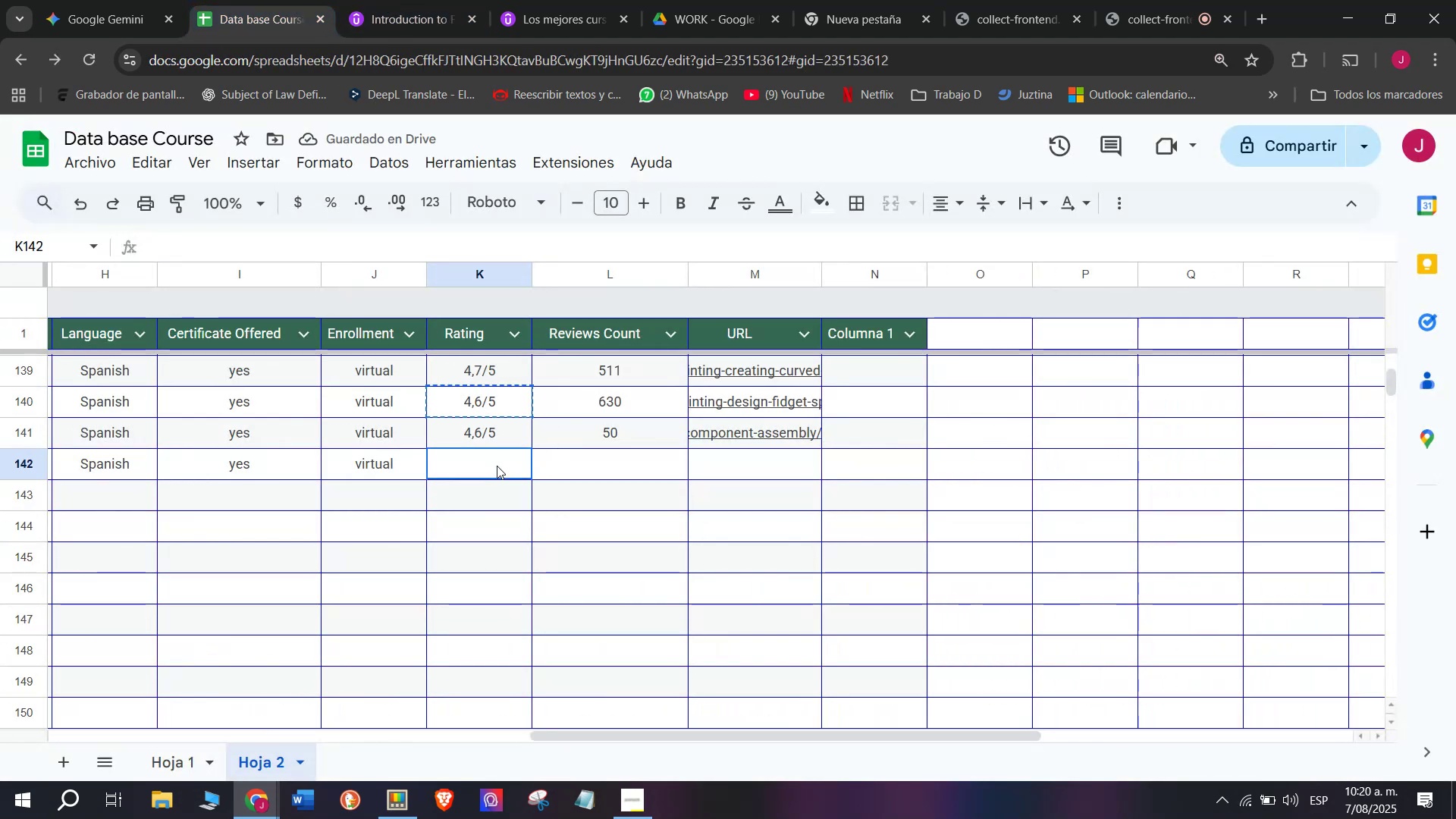 
double_click([497, 466])
 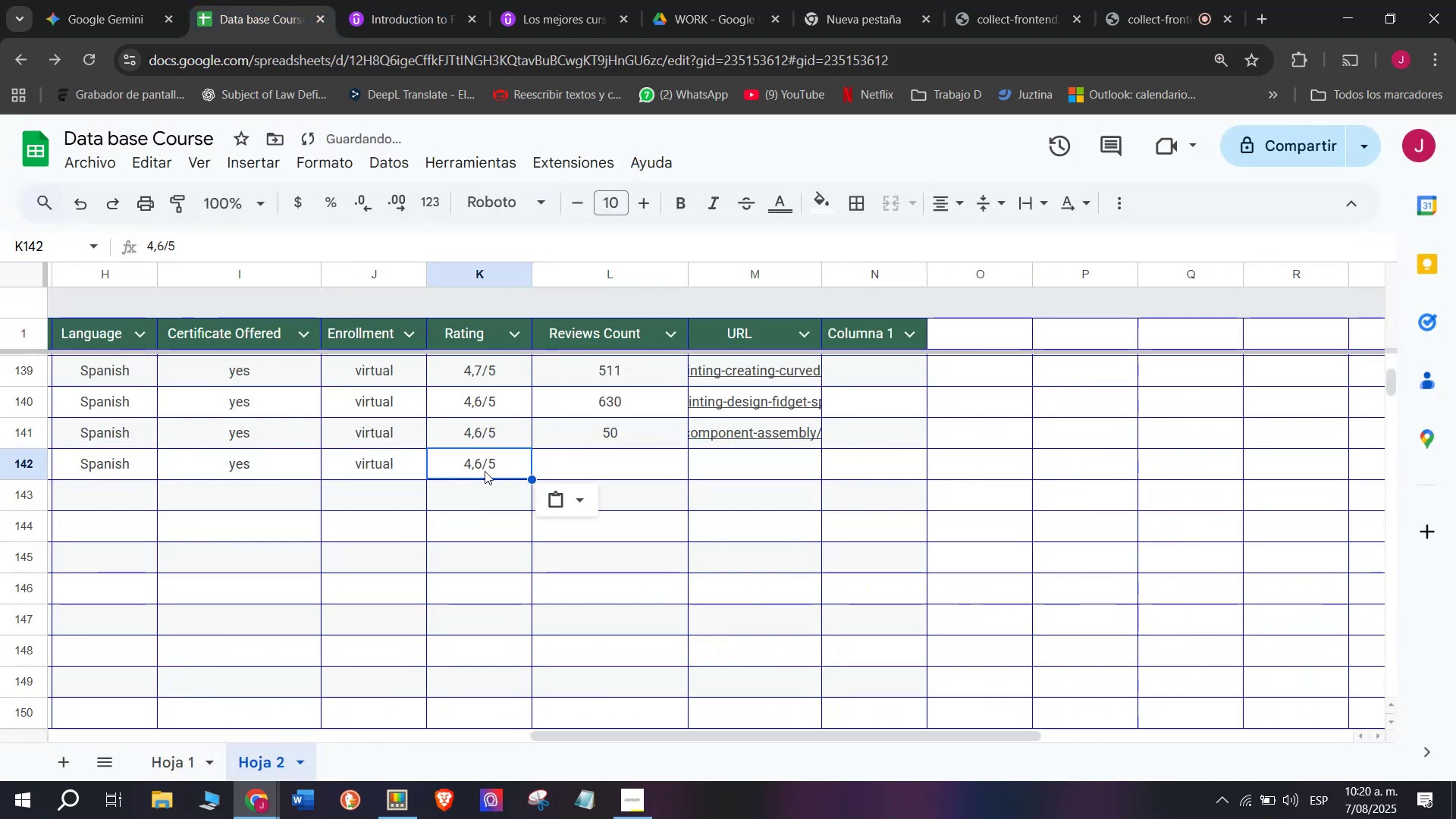 
triple_click([485, 470])
 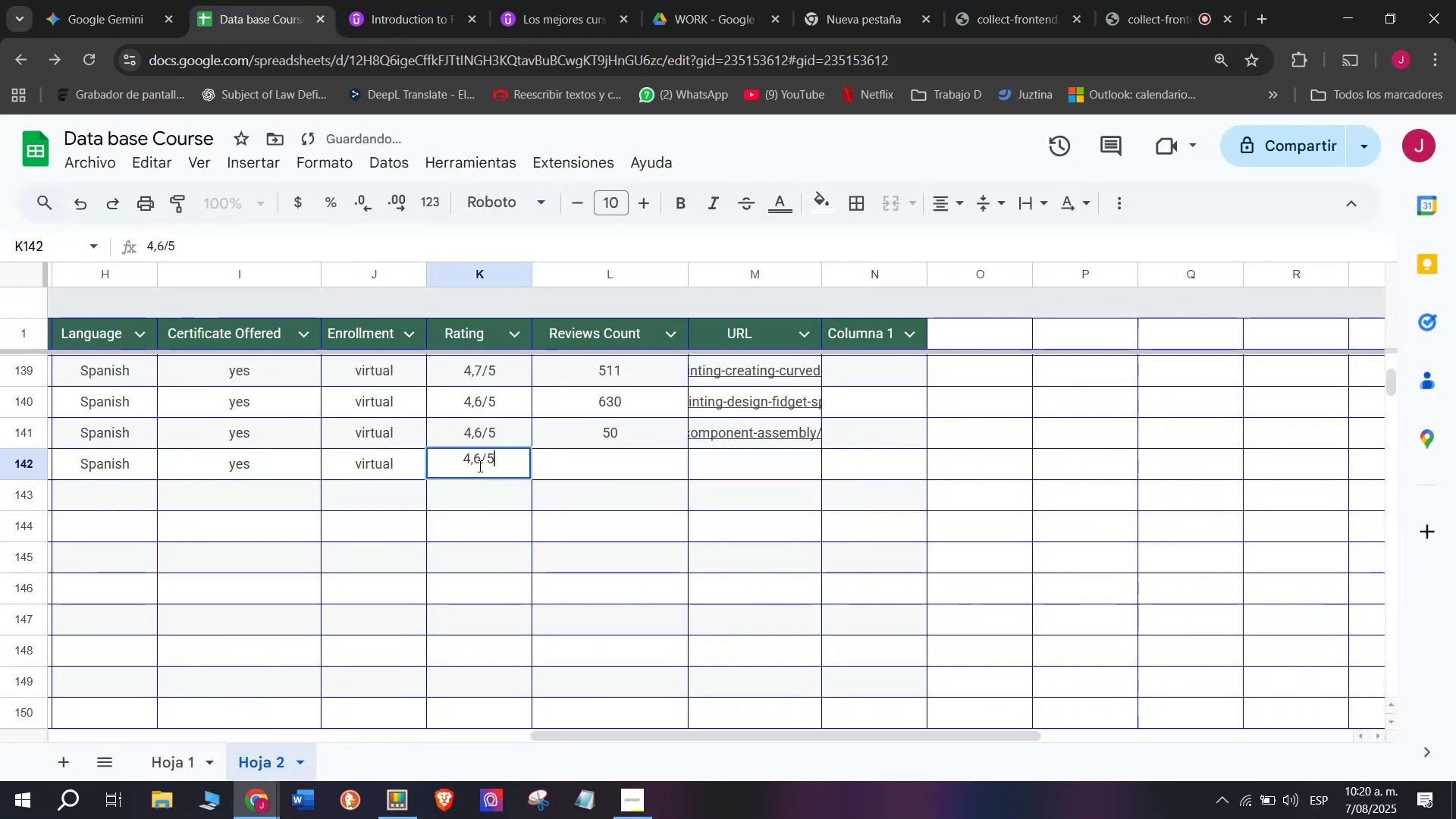 
left_click([479, 466])
 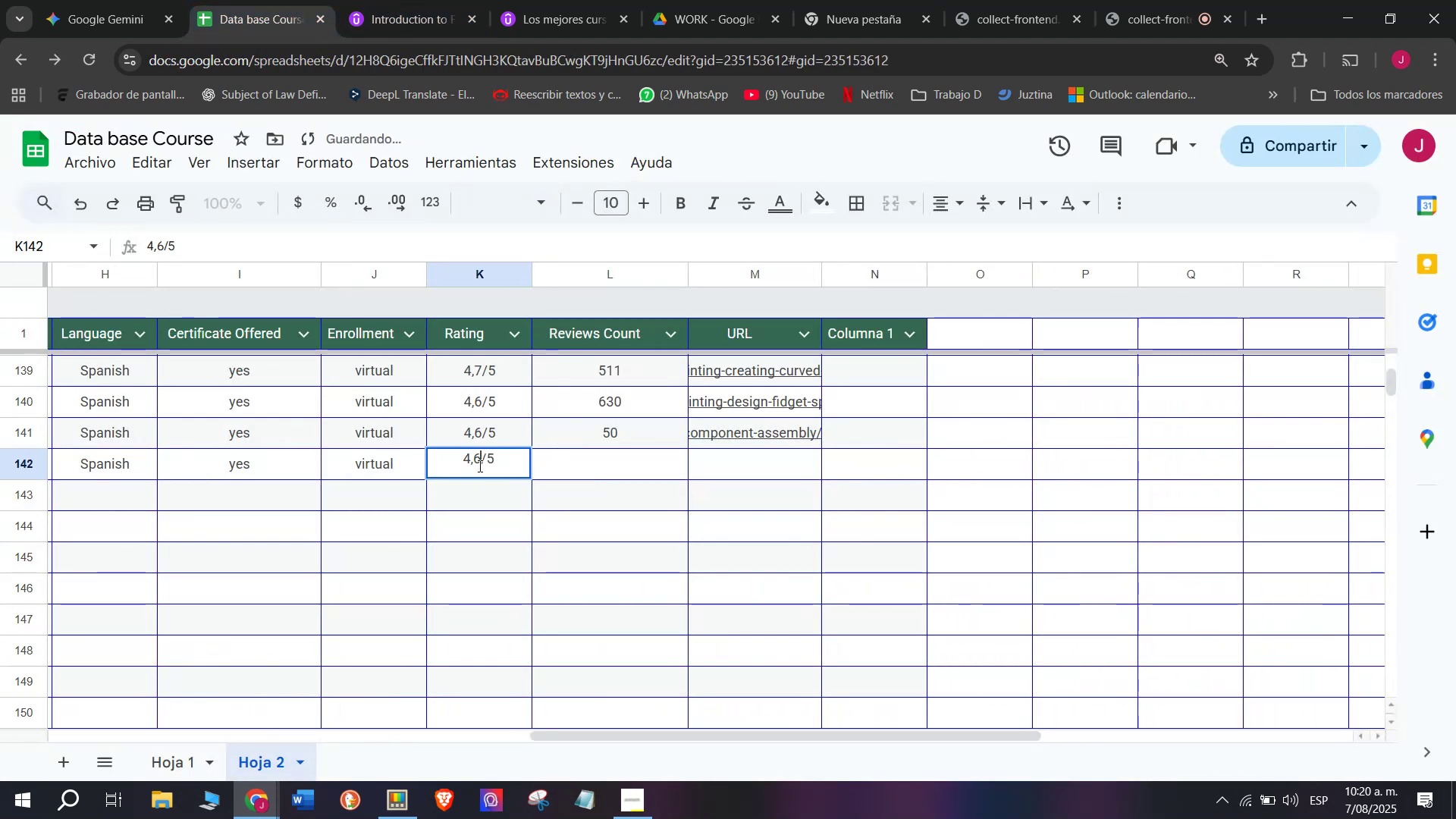 
key(Q)
 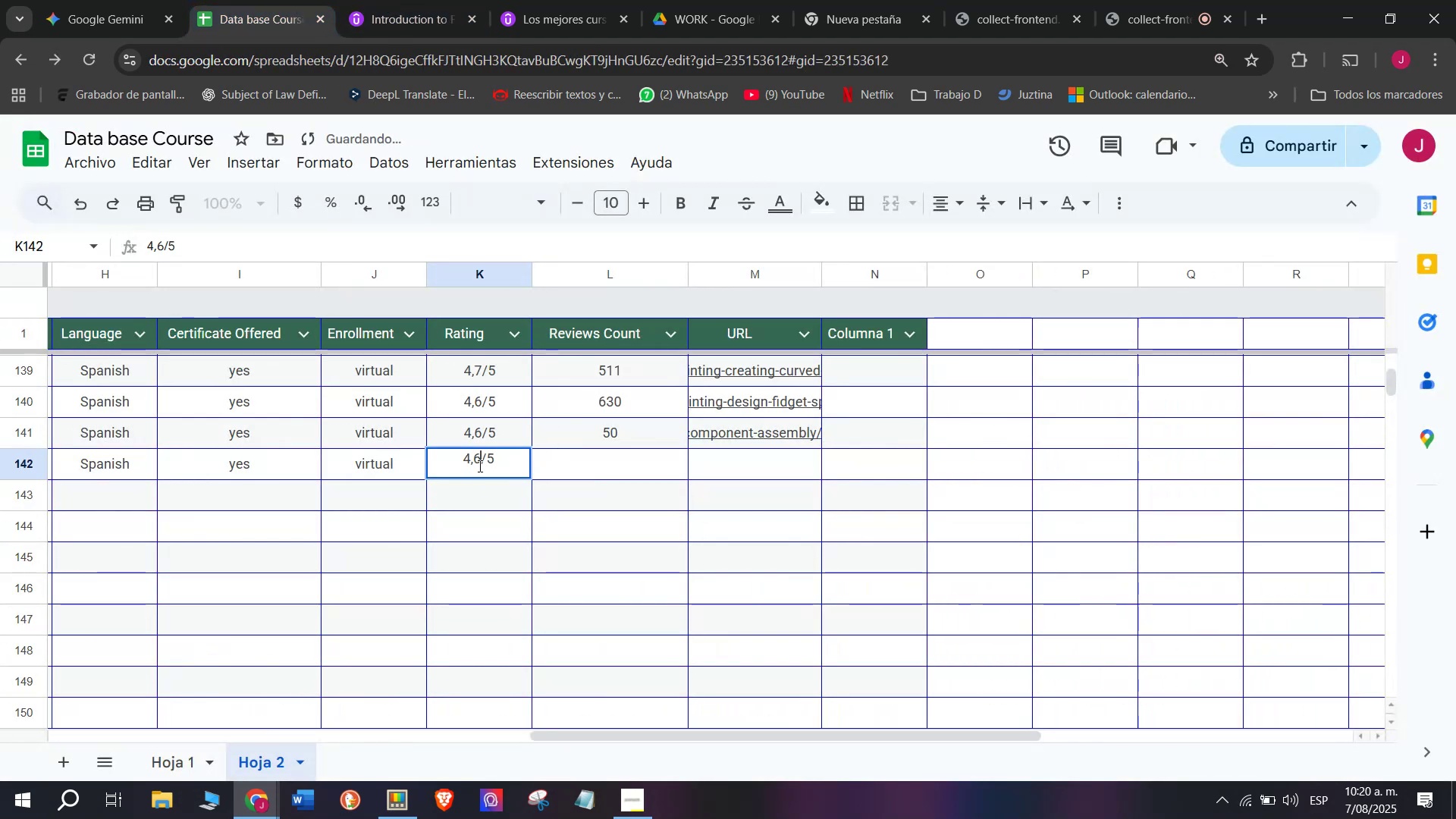 
key(Backspace)
 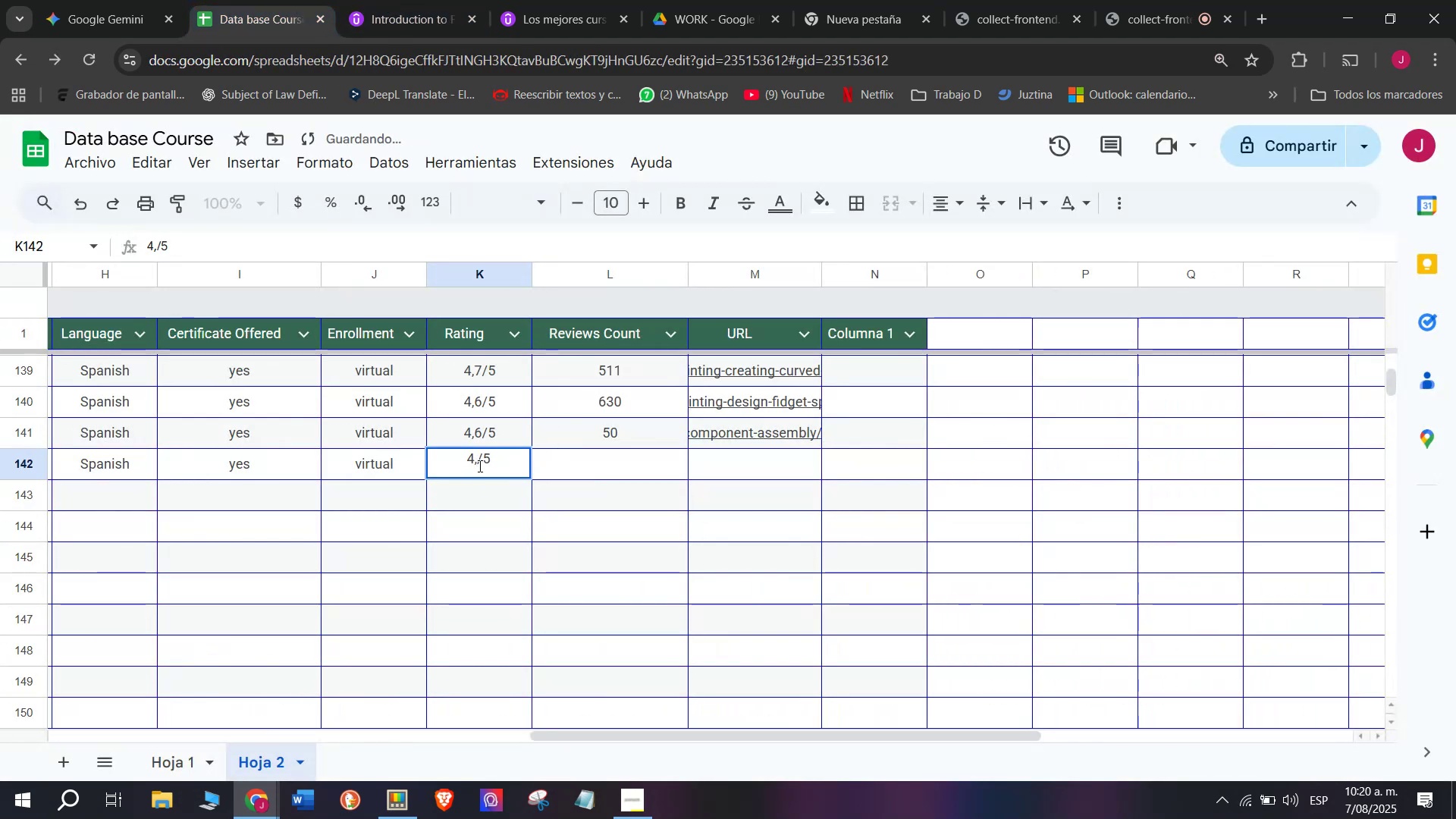 
key(5)
 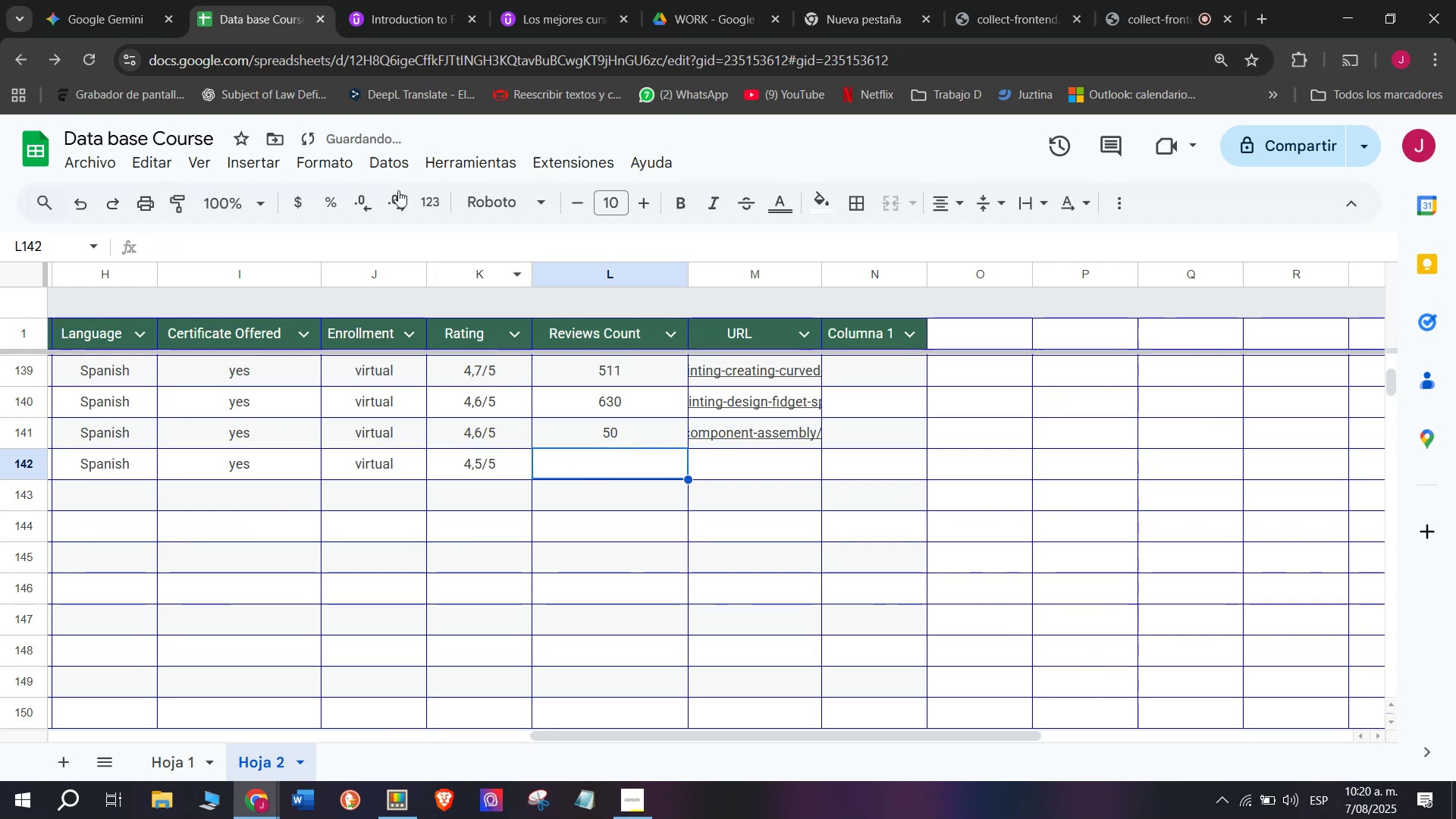 
left_click([410, 0])
 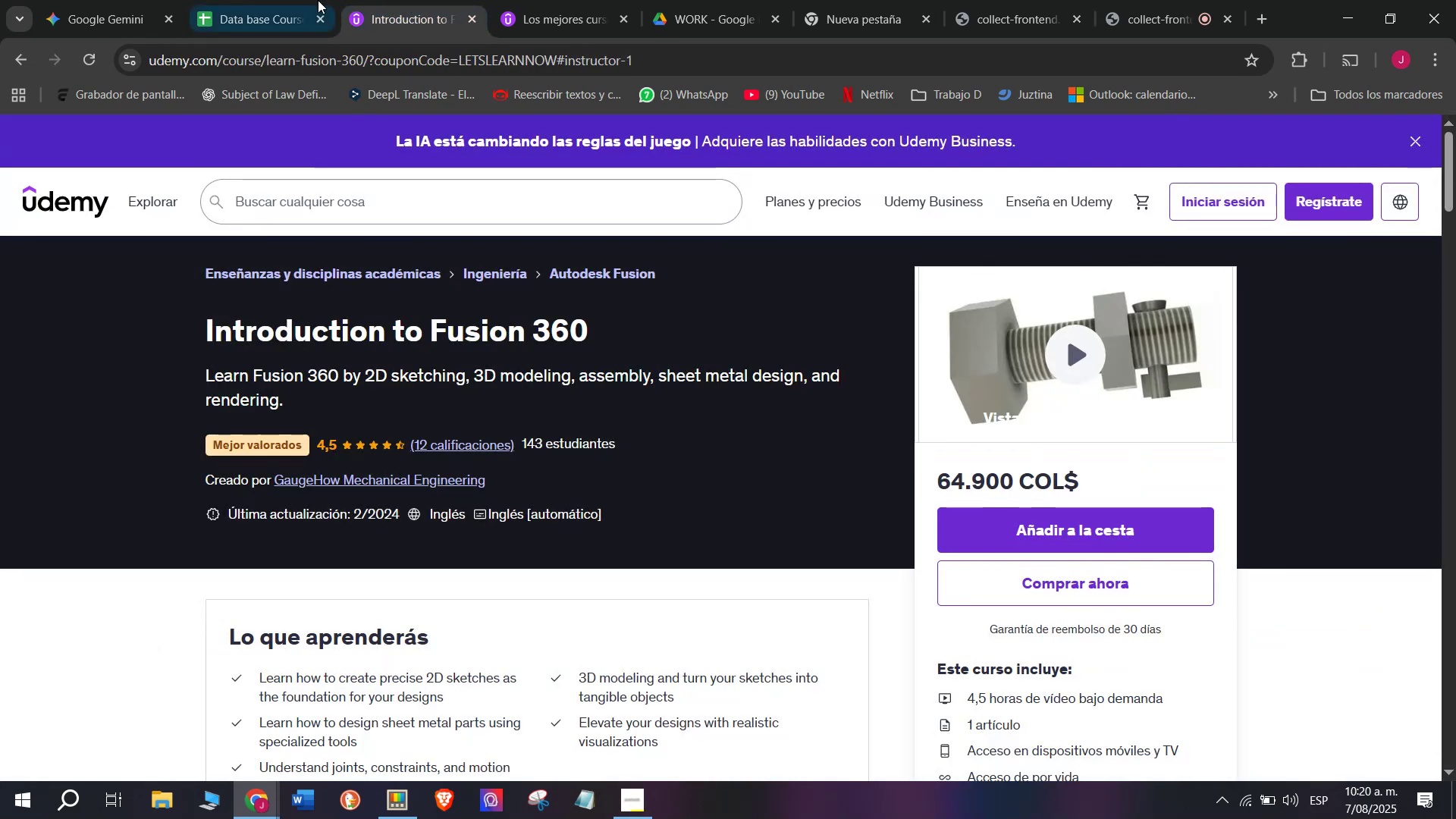 
left_click([284, 0])
 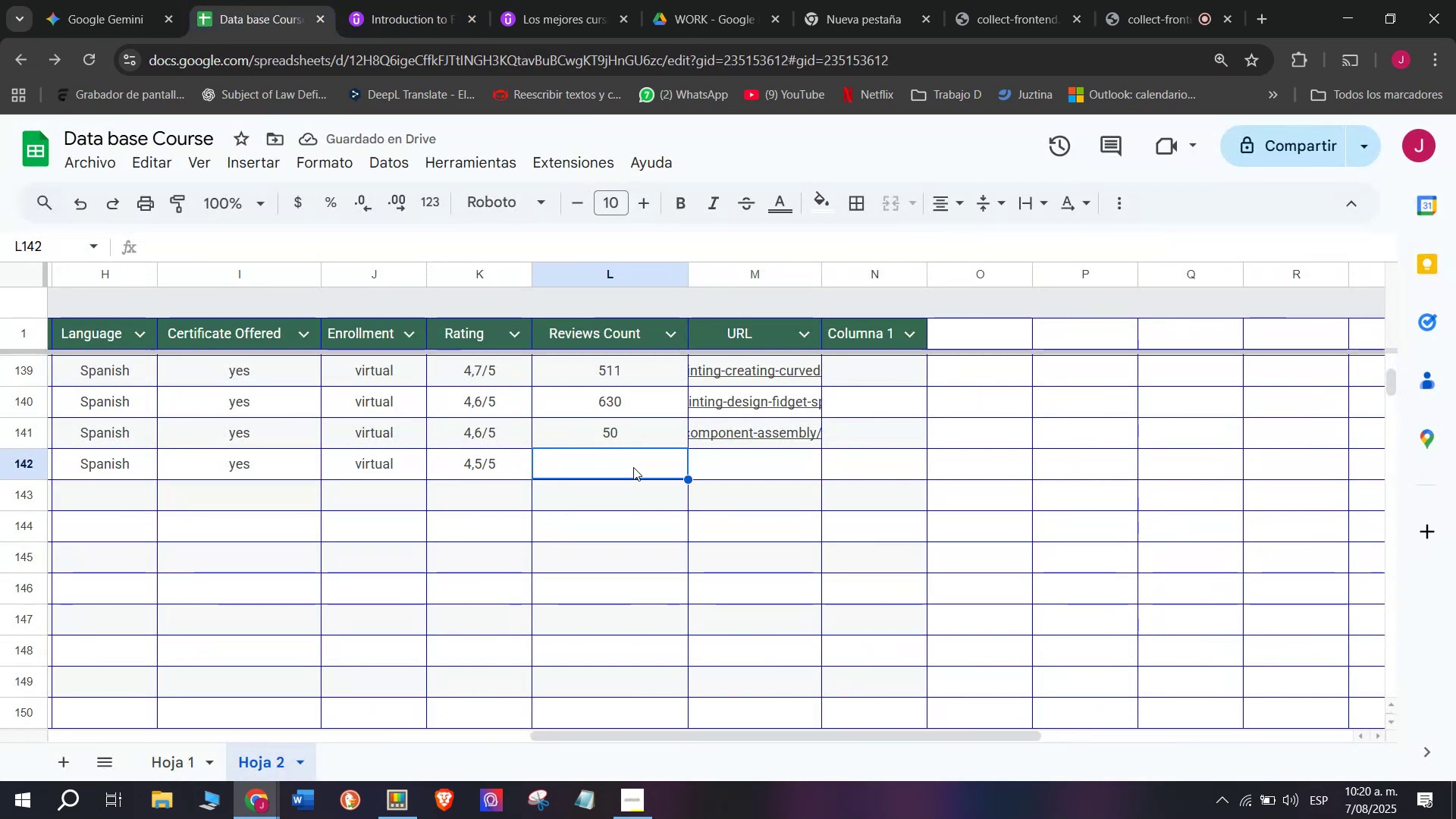 
type(12)
 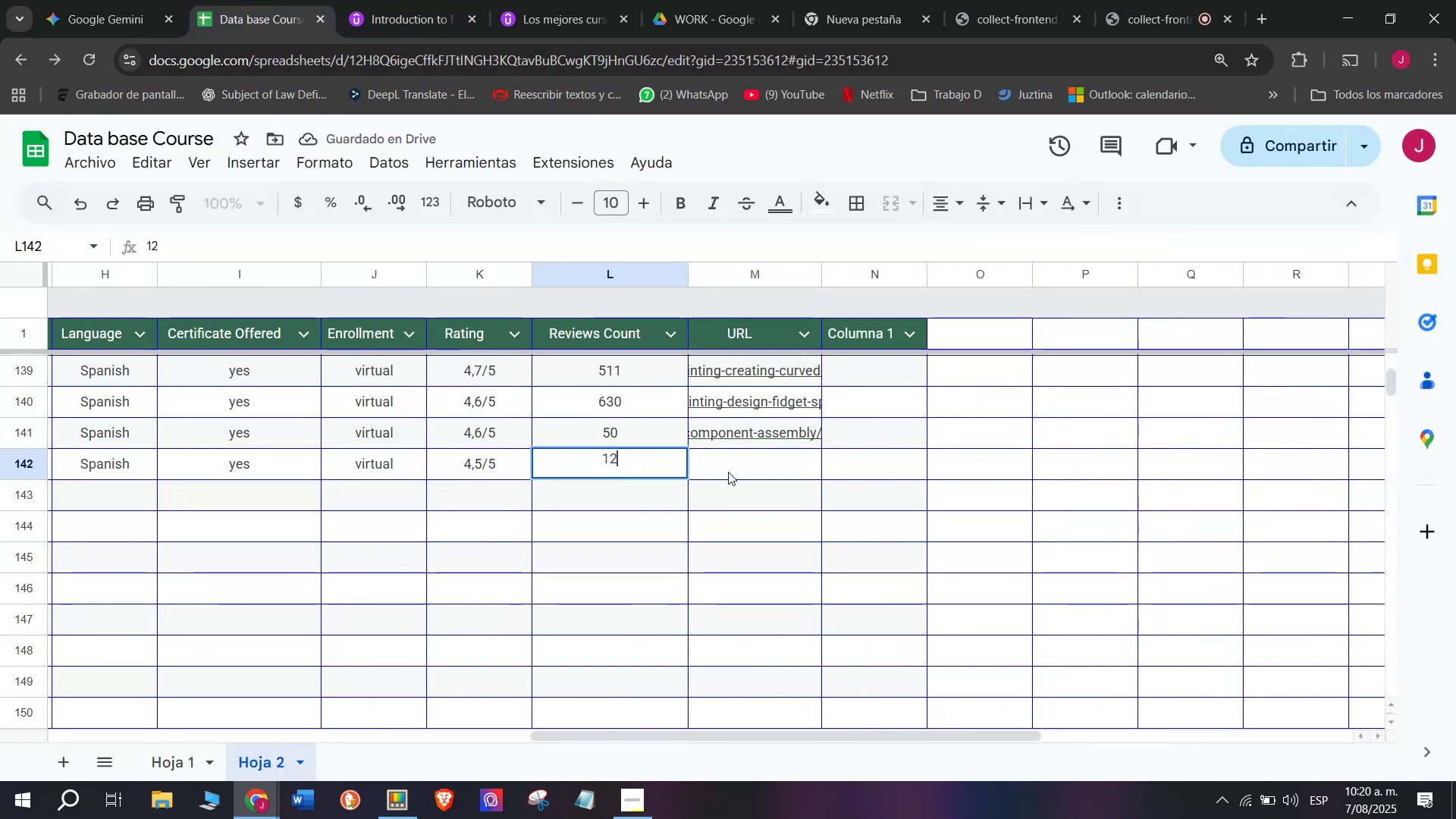 
left_click([747, 459])
 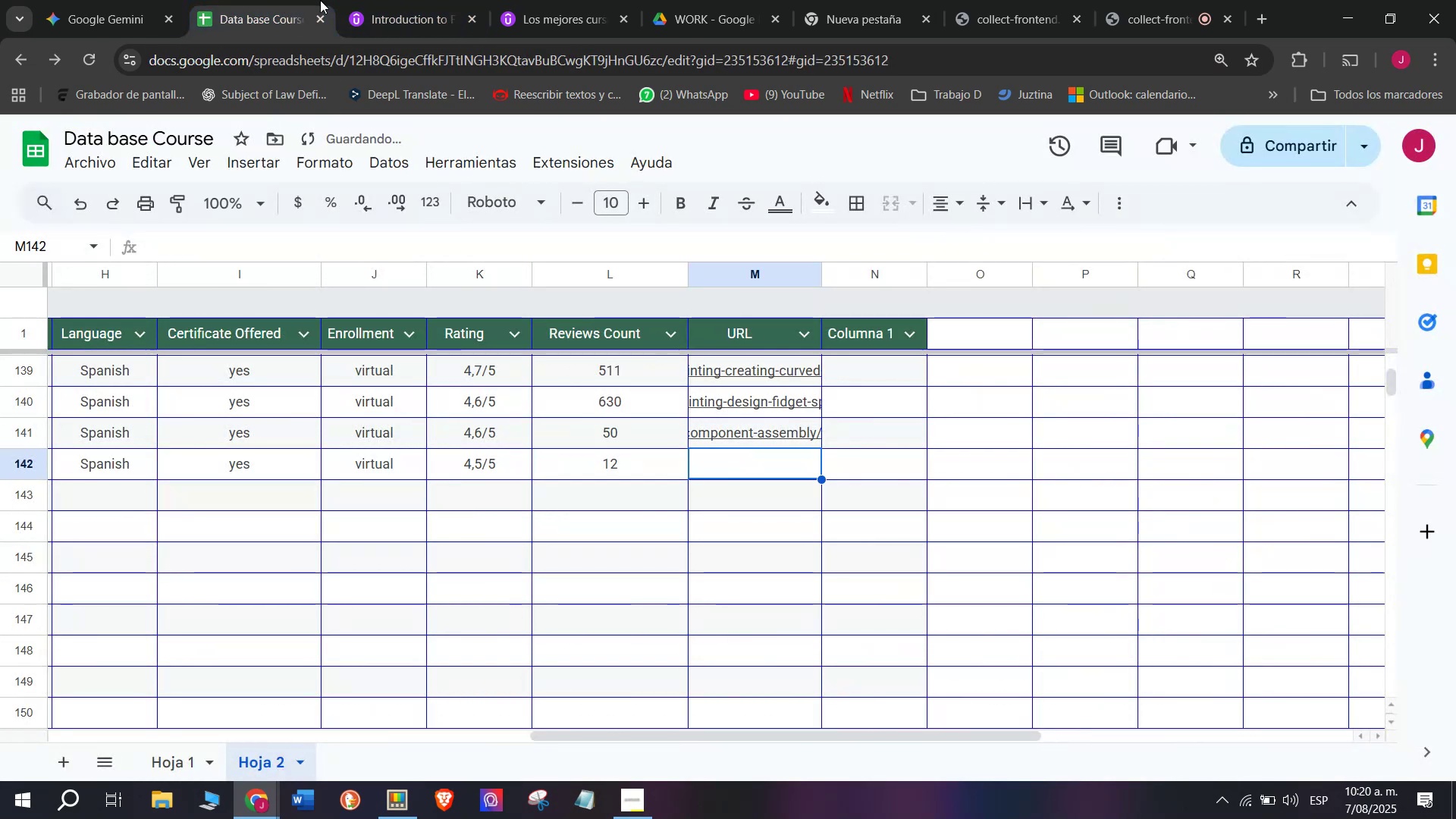 
left_click([410, 0])
 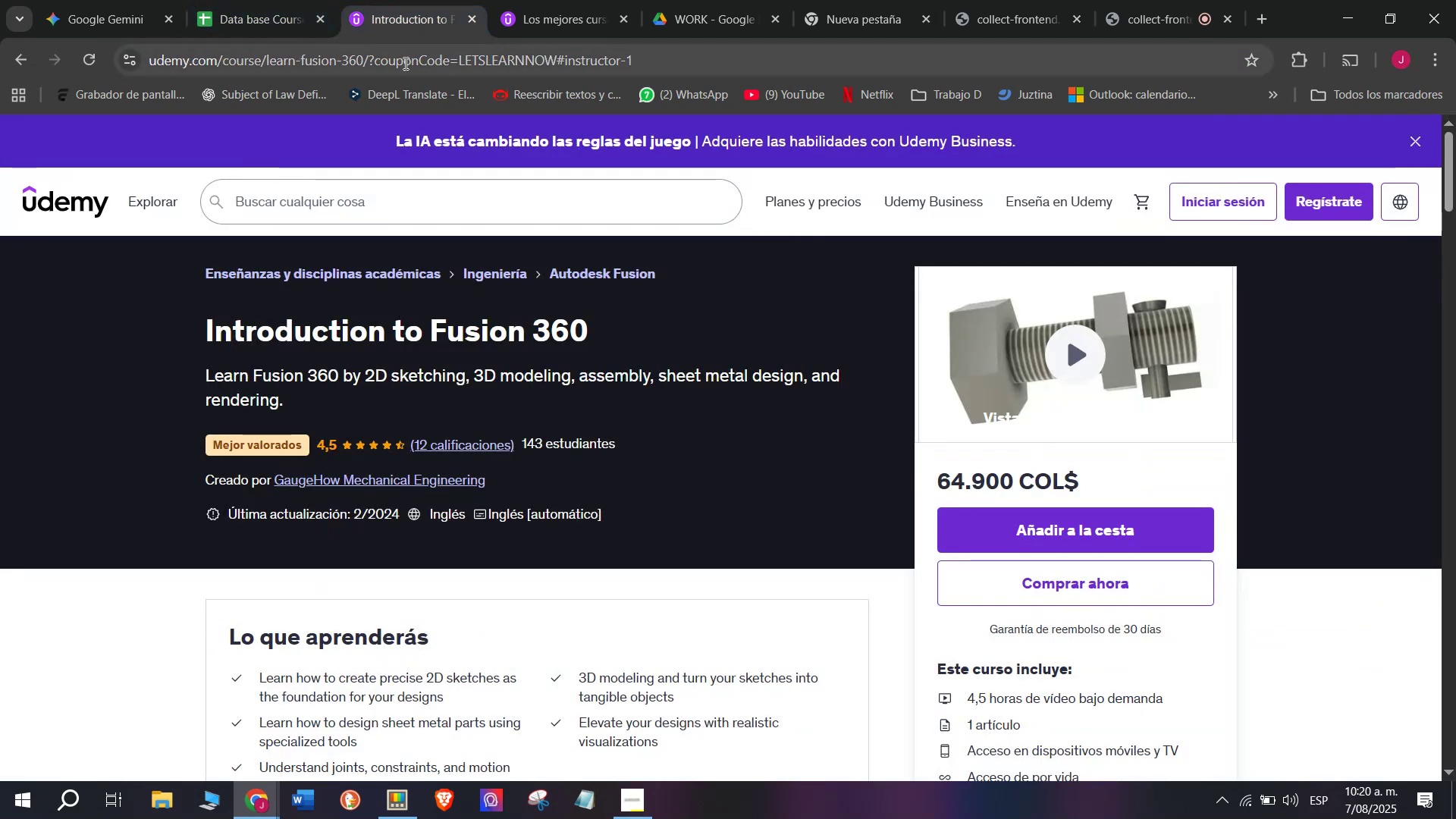 
double_click([404, 63])
 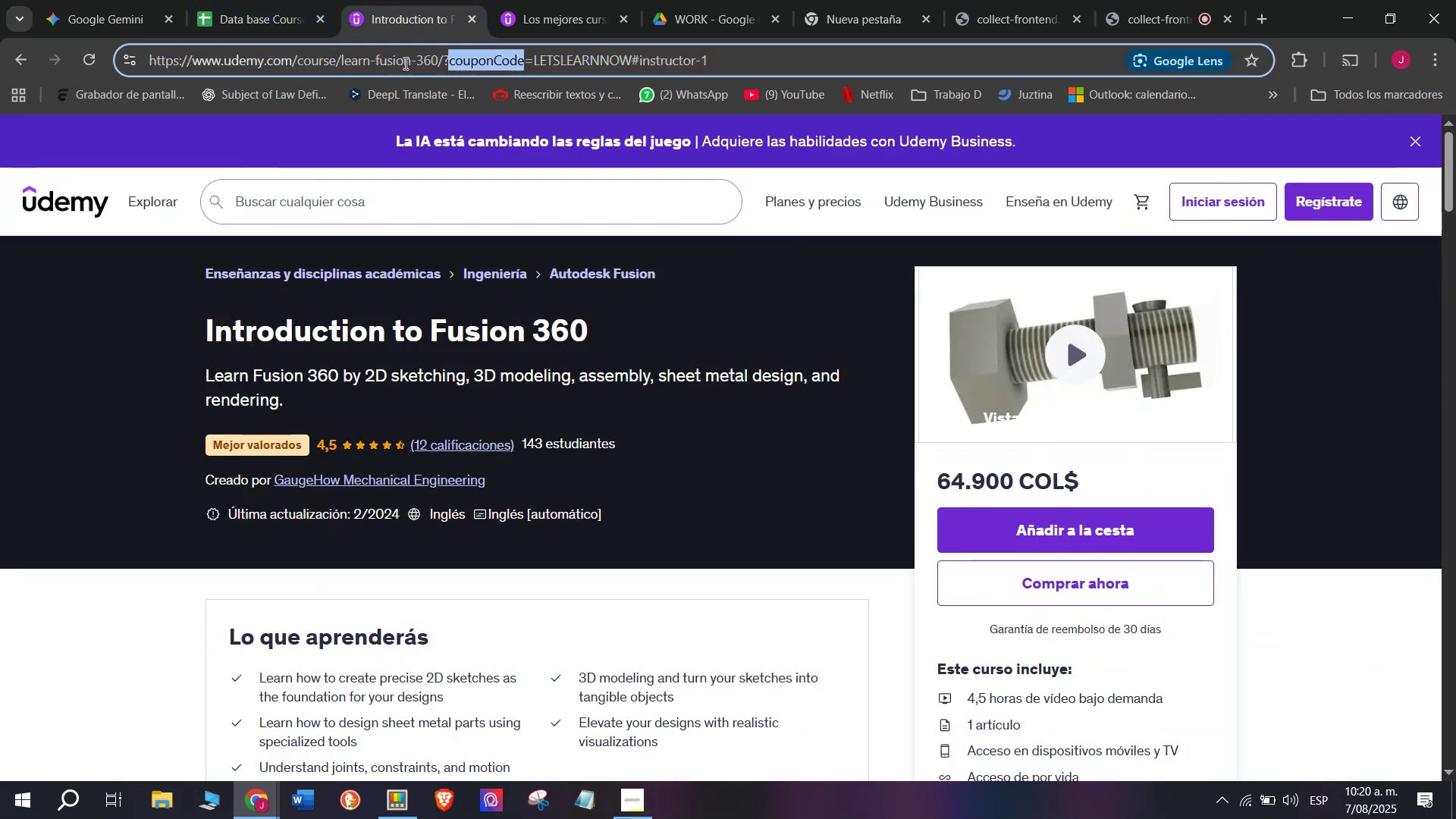 
triple_click([404, 63])
 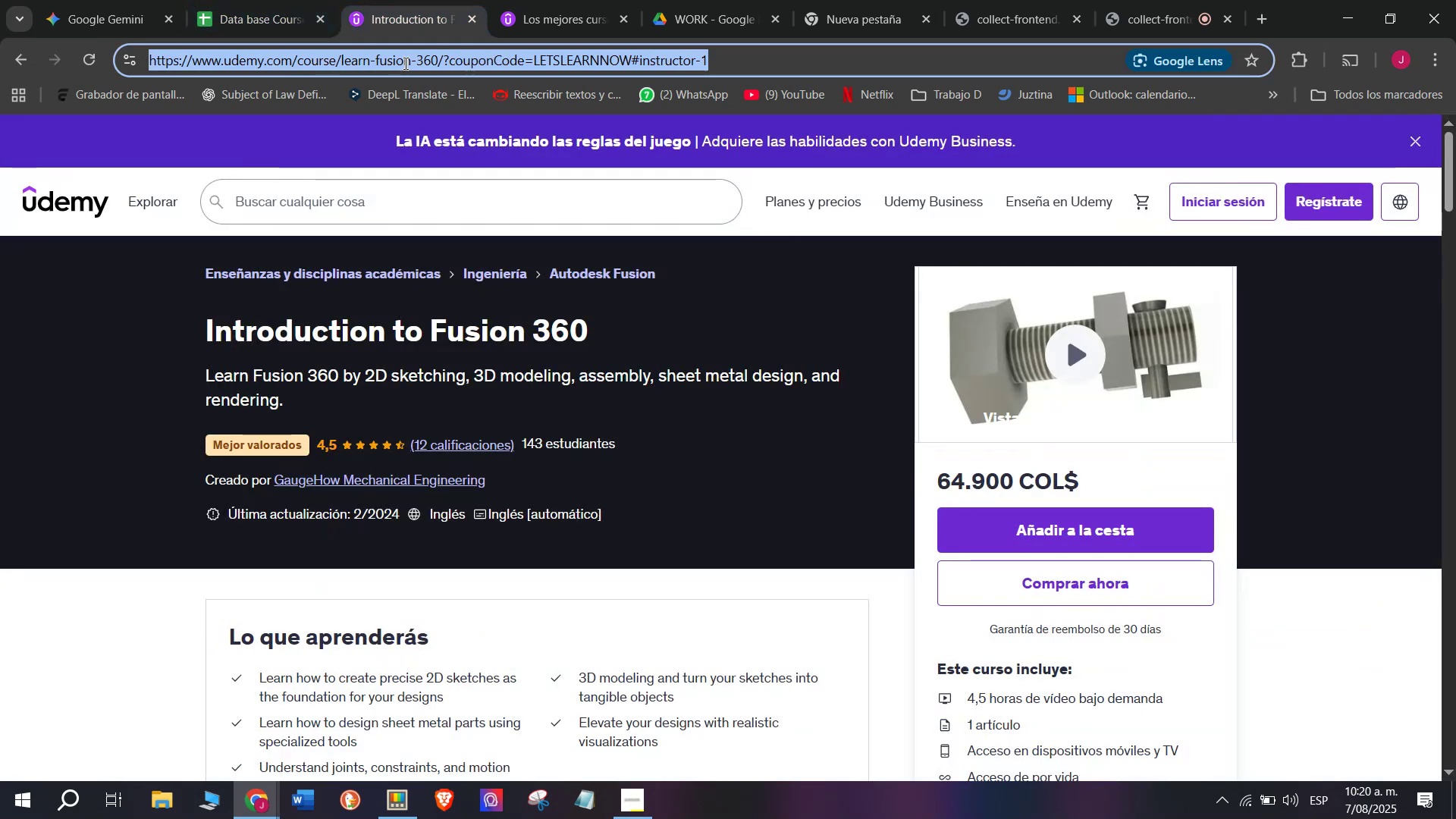 
key(Break)
 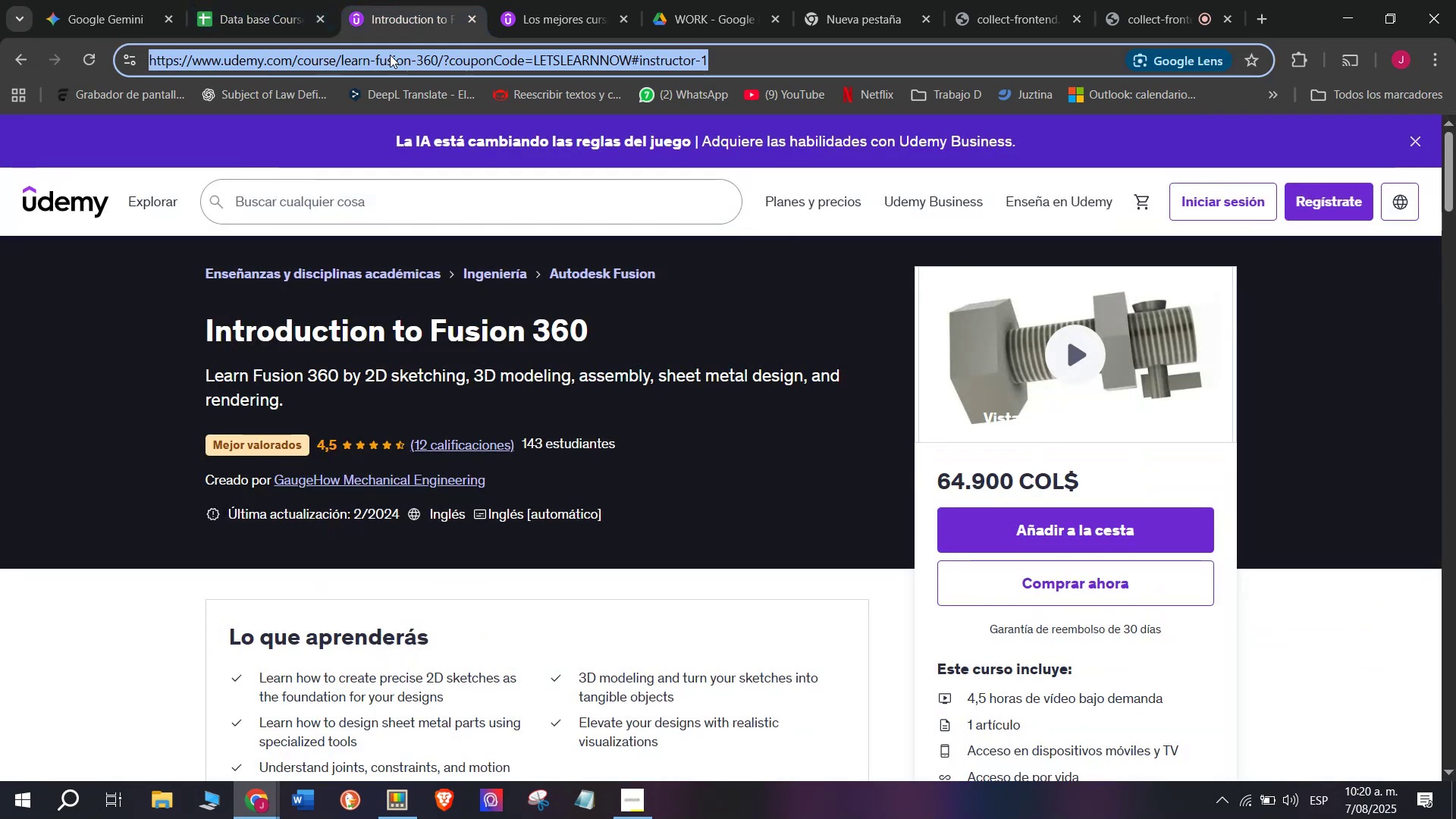 
key(Control+ControlLeft)
 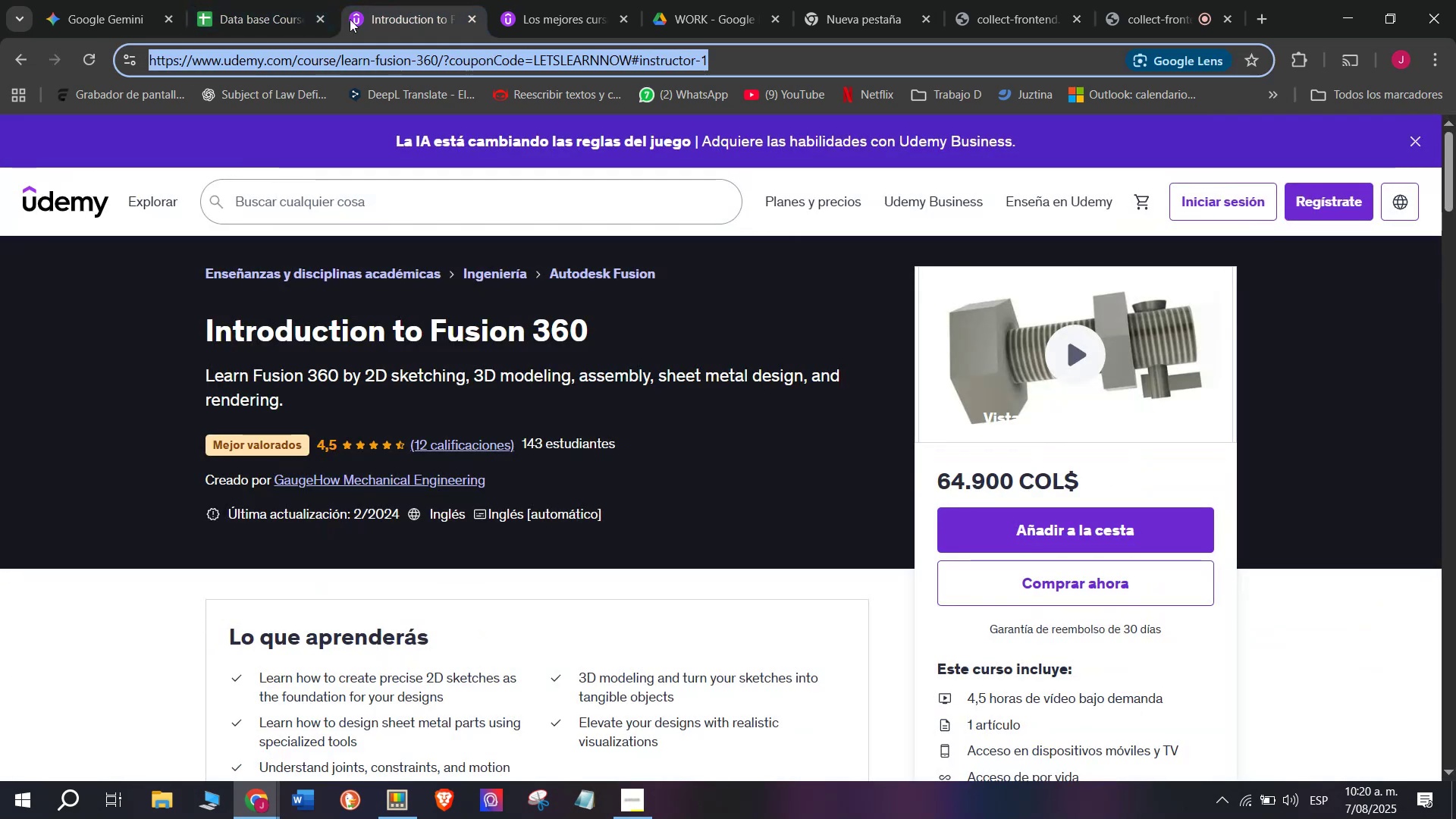 
key(Control+C)
 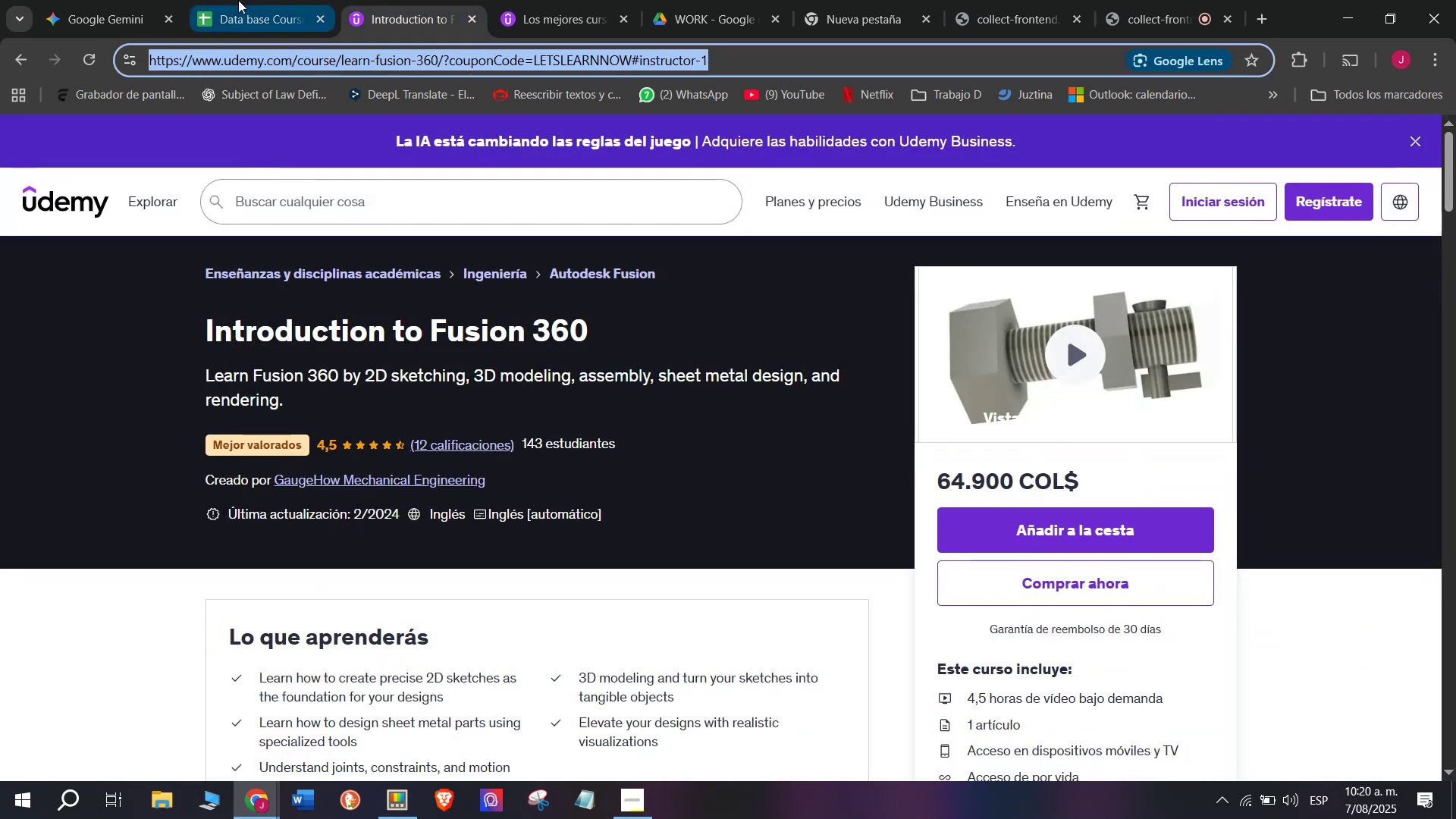 
triple_click([238, 0])
 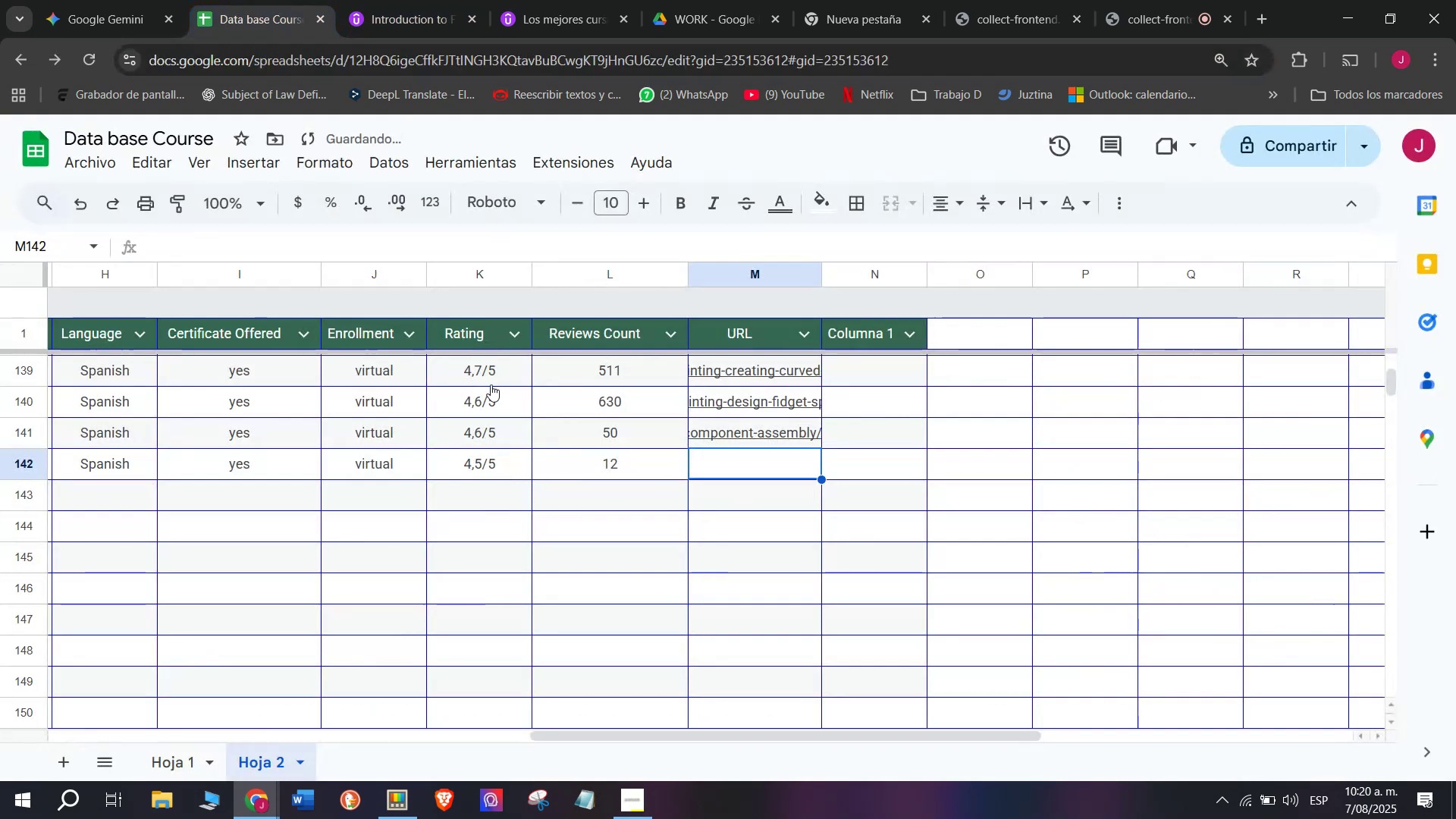 
key(Control+ControlLeft)
 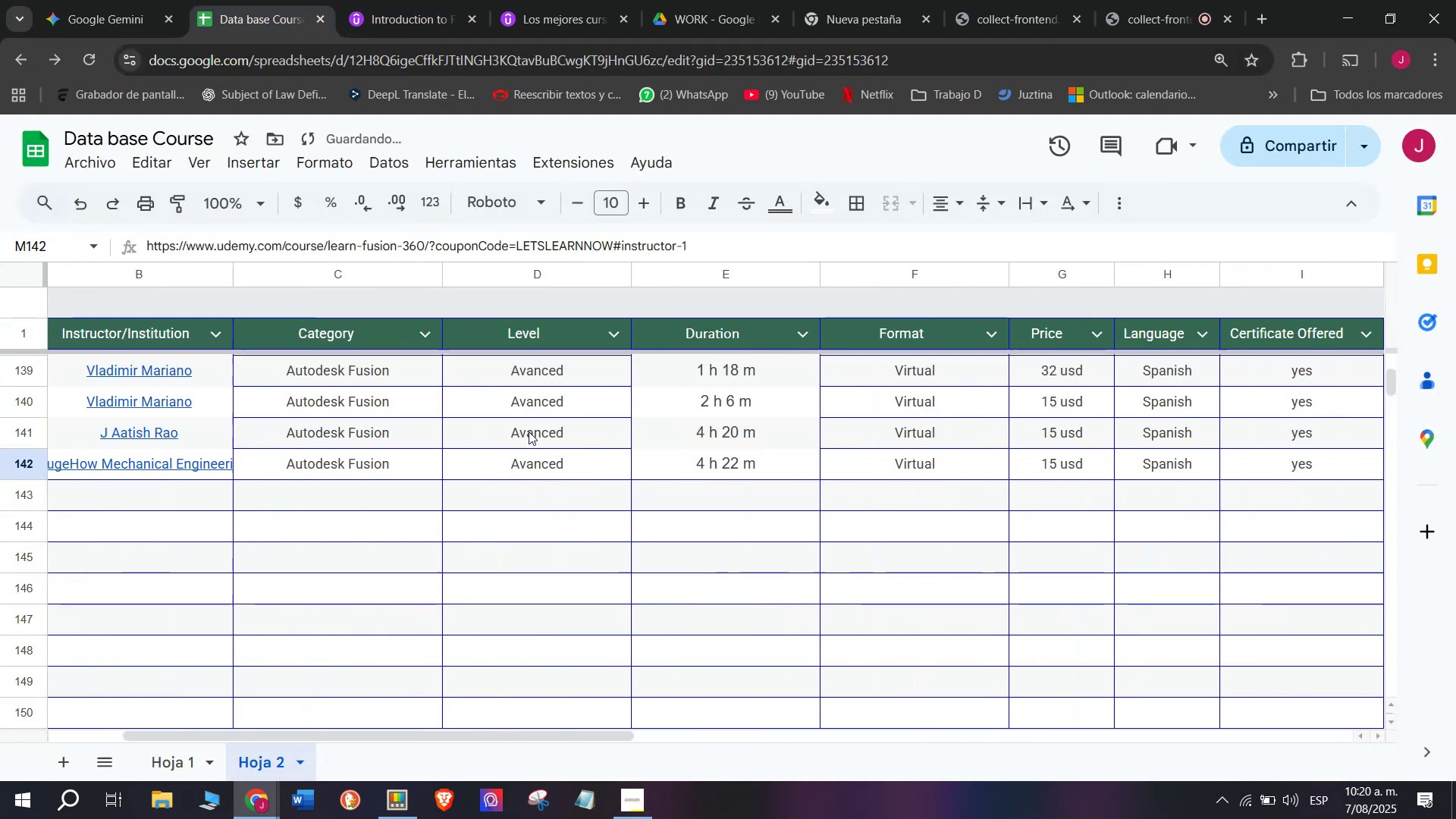 
key(Z)
 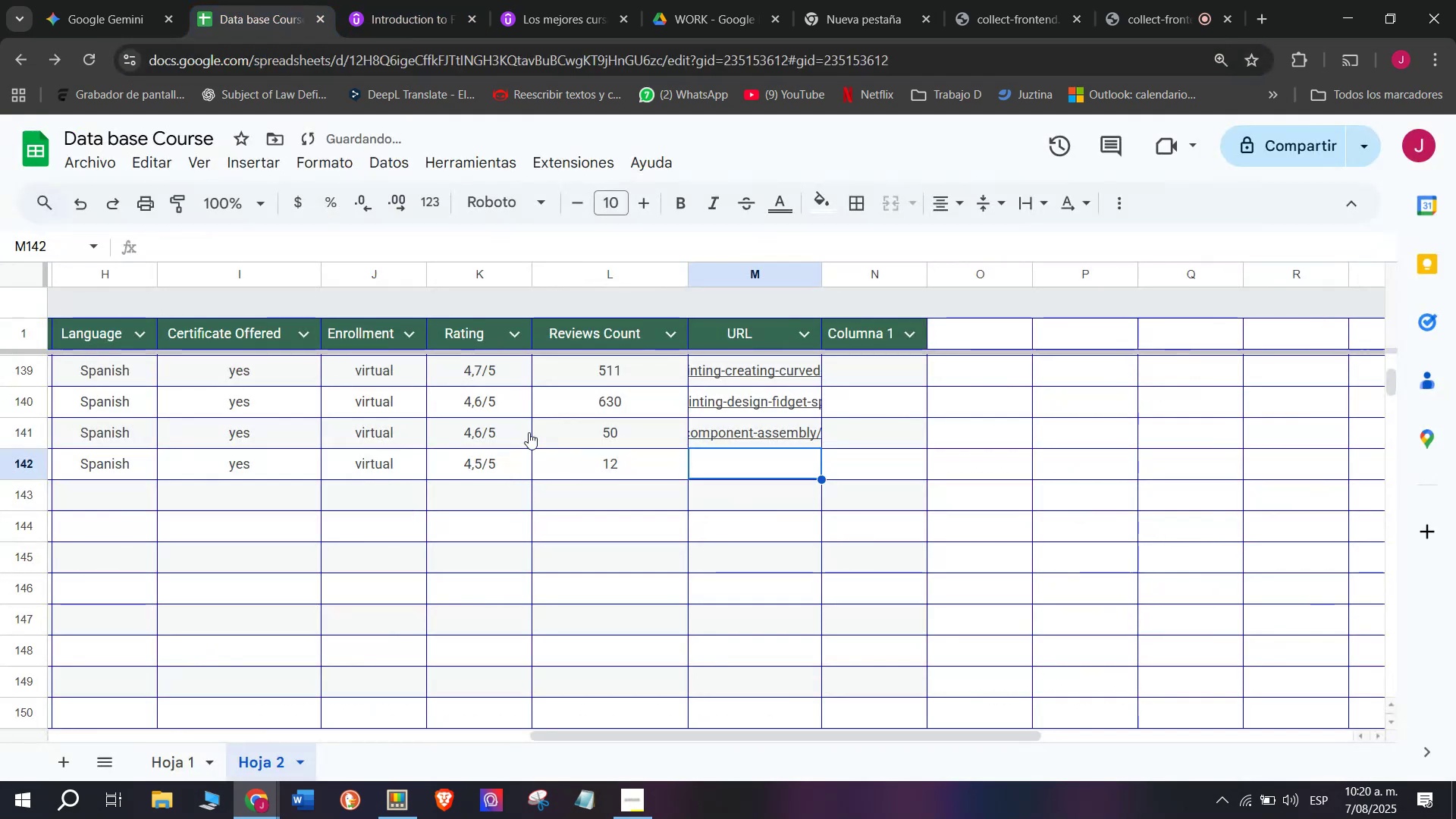 
key(Control+V)
 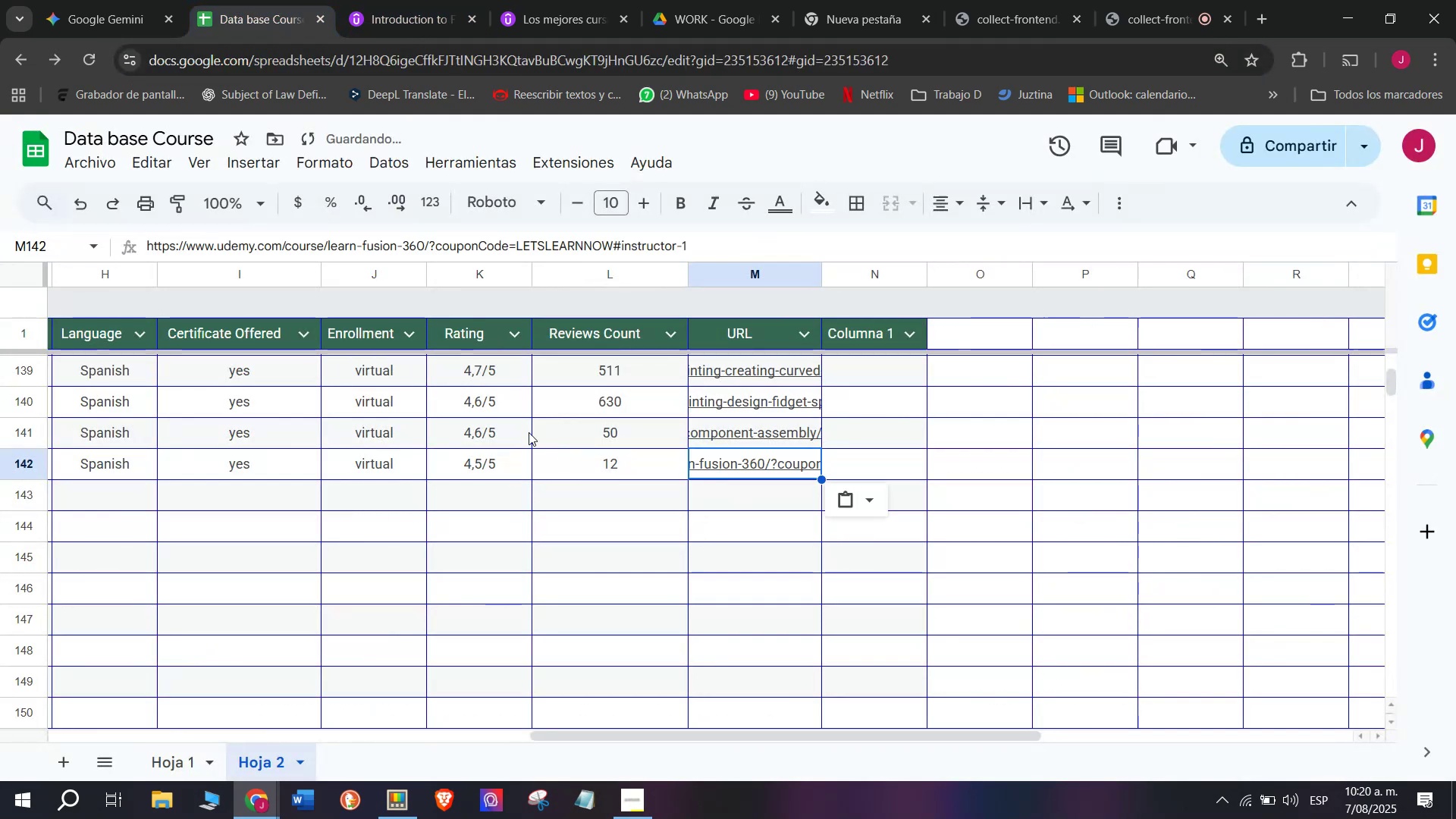 
scroll: coordinate [243, 507], scroll_direction: up, amount: 3.0
 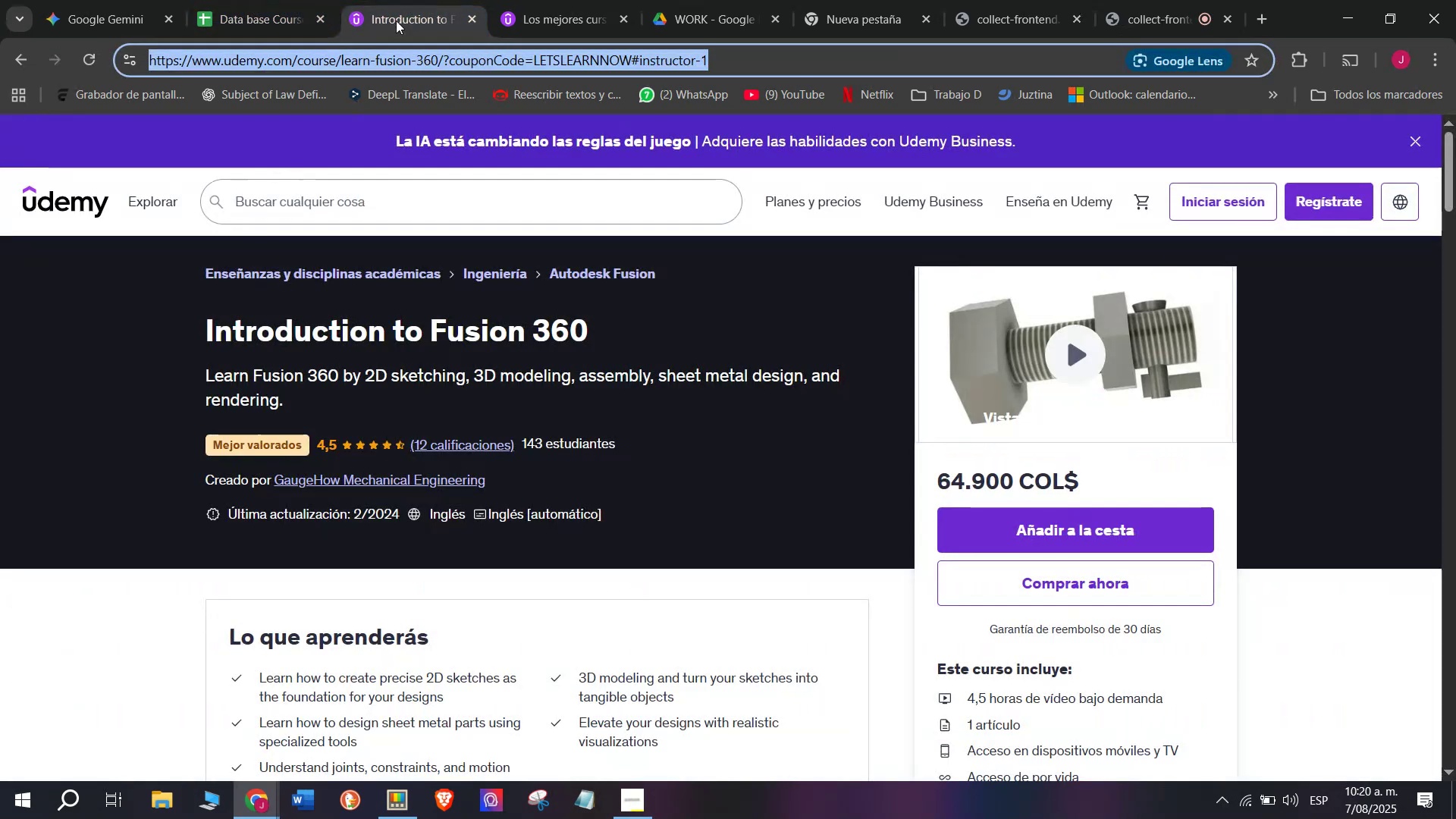 
double_click([466, 18])
 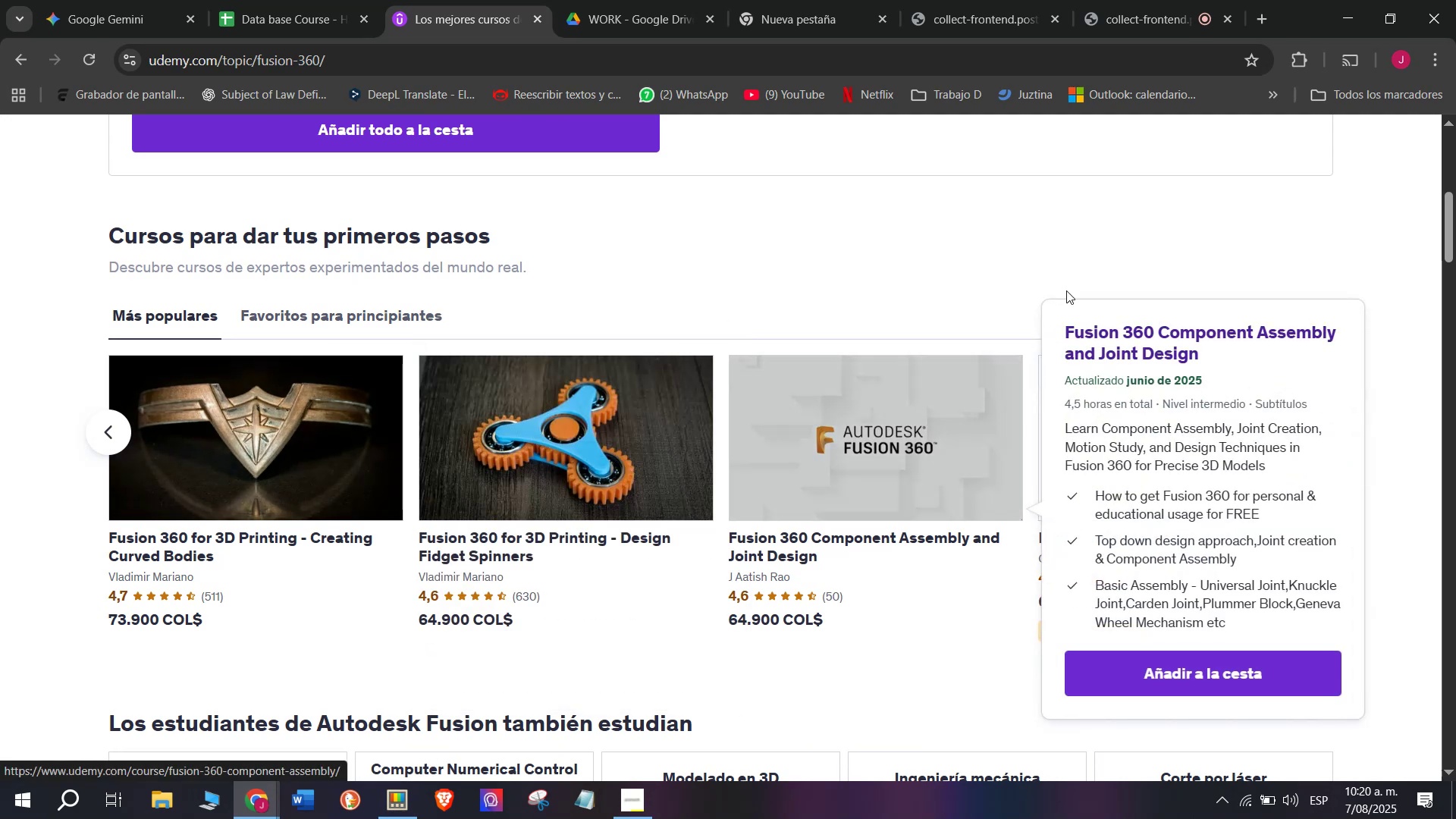 
left_click([309, 0])
 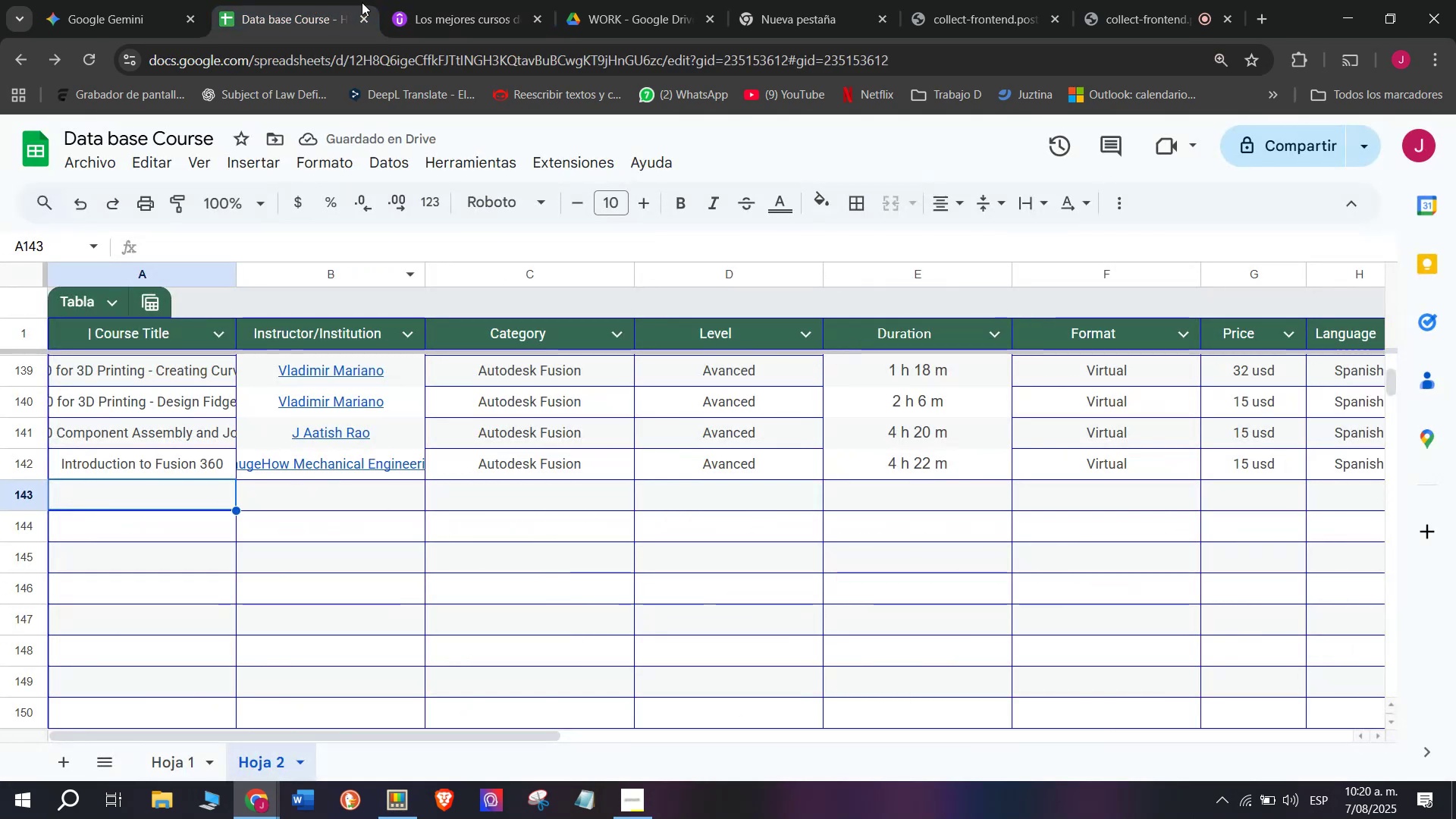 
left_click([458, 0])
 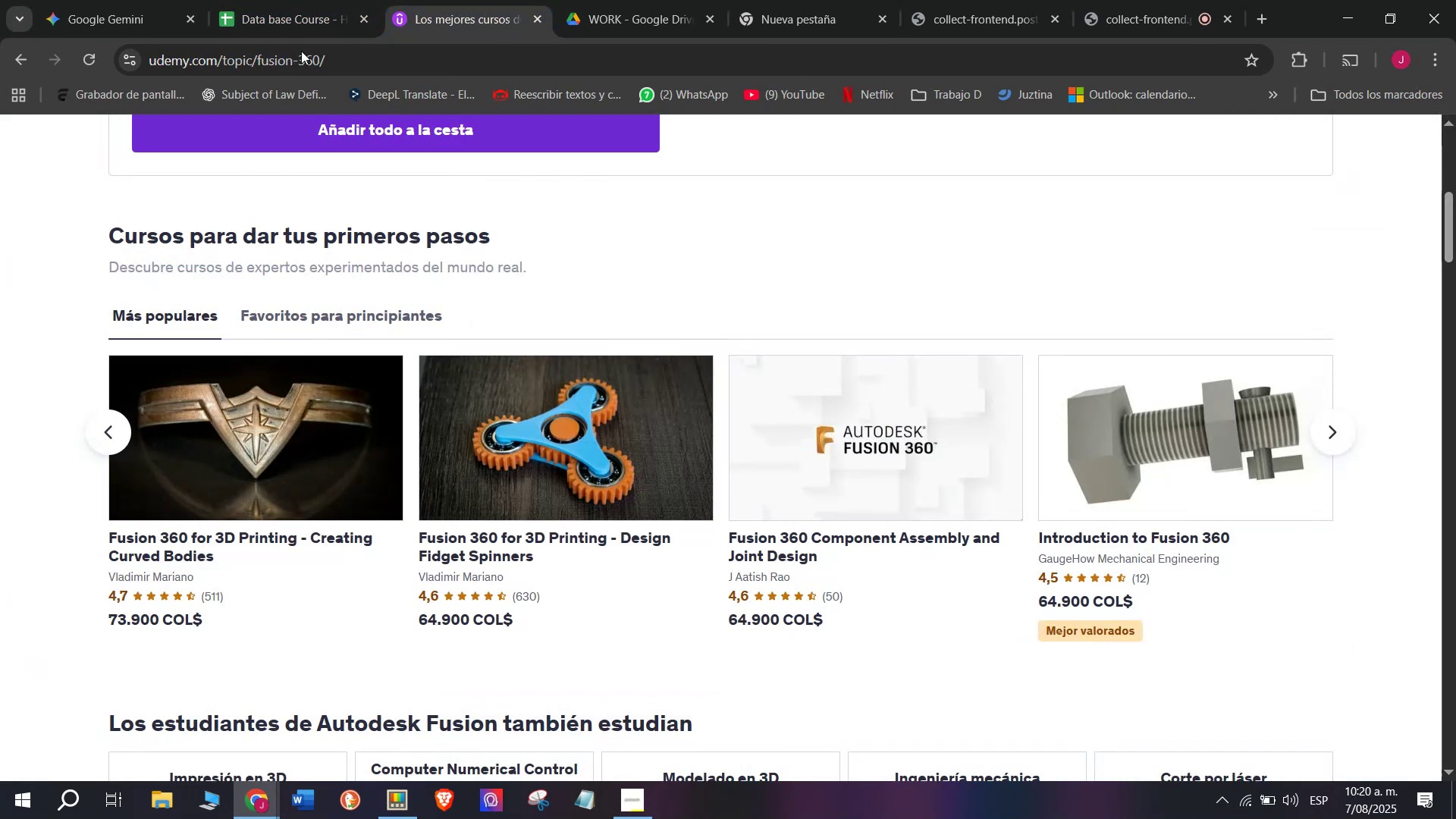 
left_click([276, 0])
 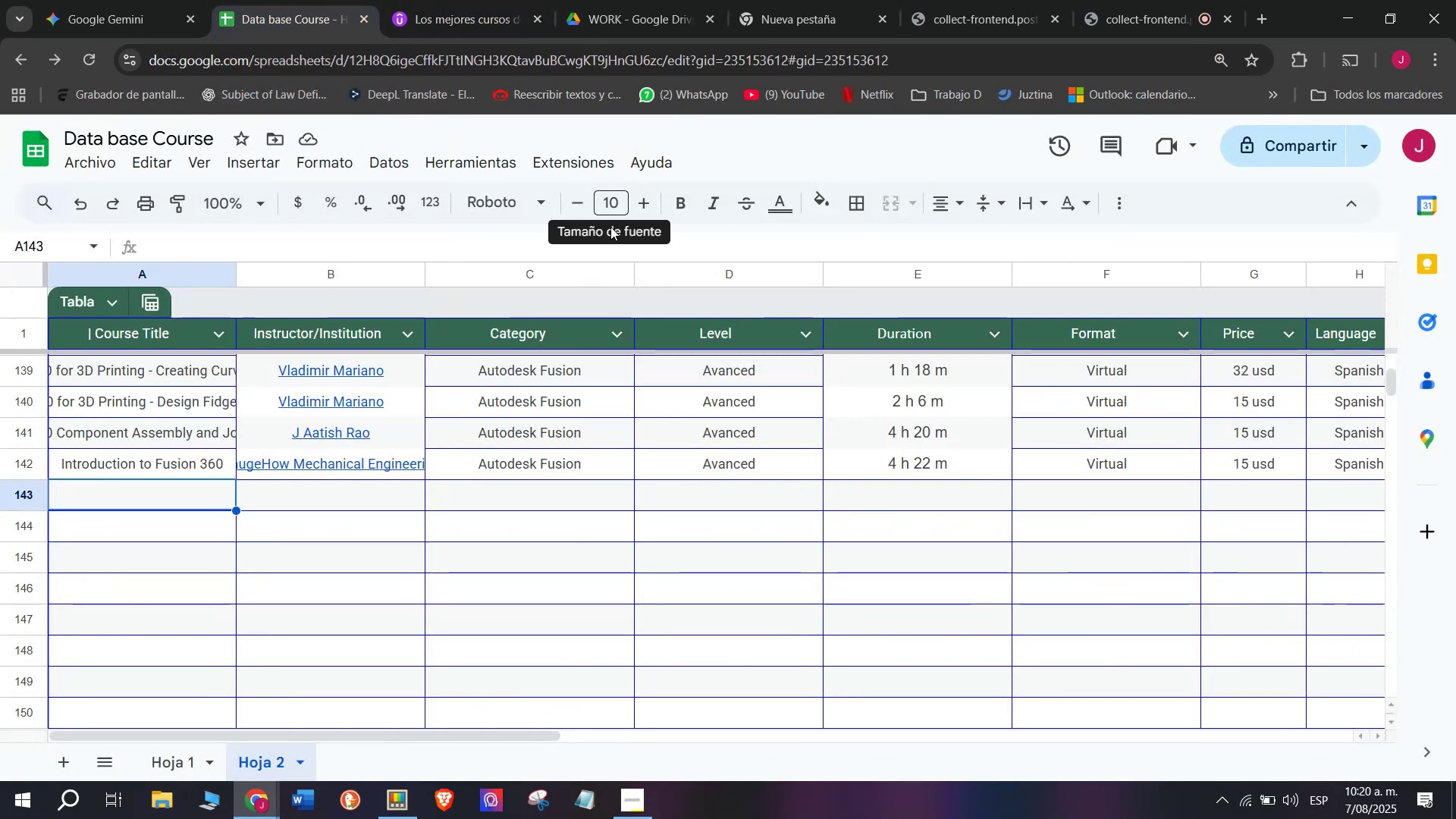 
scroll: coordinate [616, 407], scroll_direction: up, amount: 1.0
 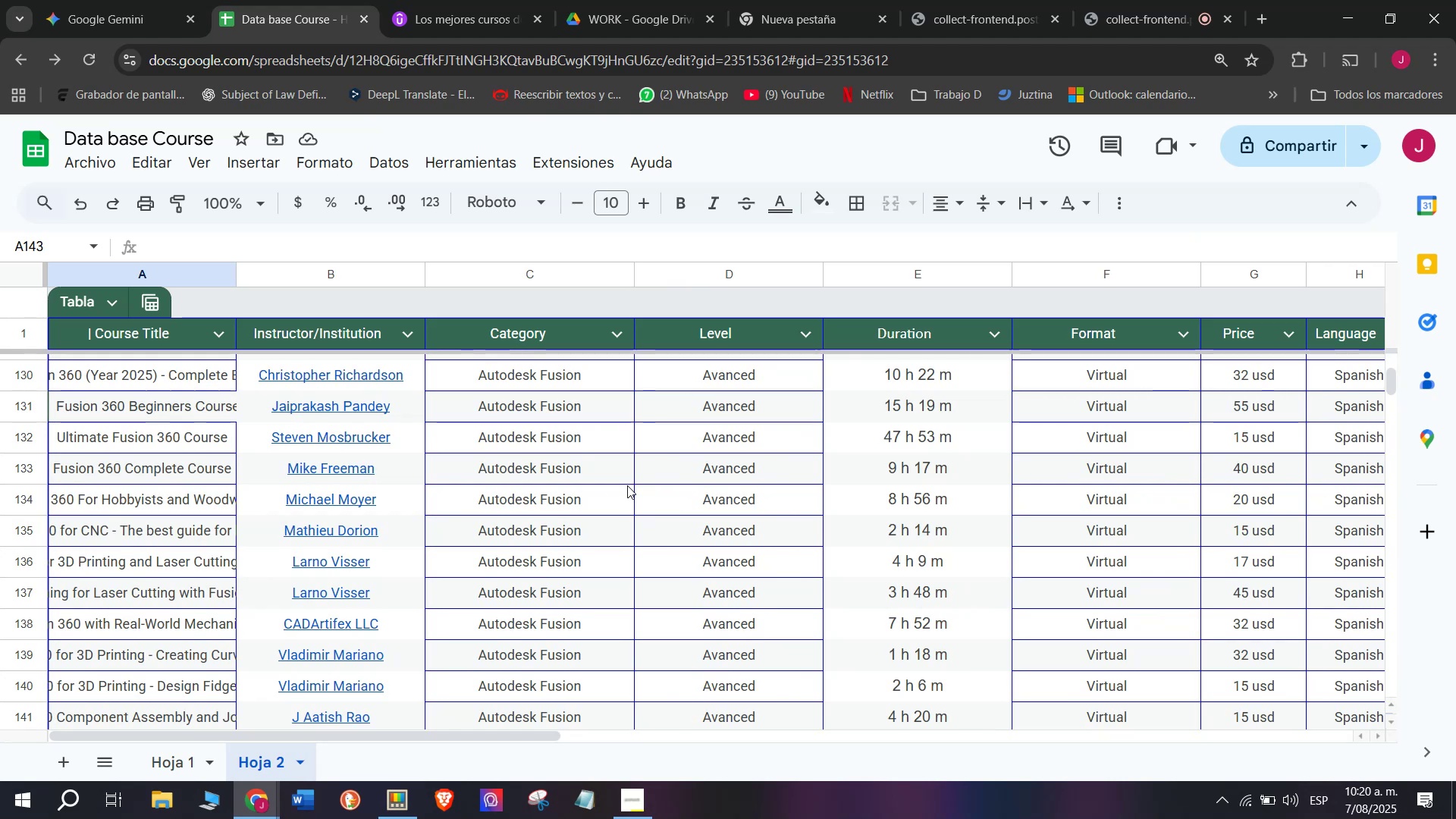 
scroll: coordinate [358, 526], scroll_direction: down, amount: 1.0
 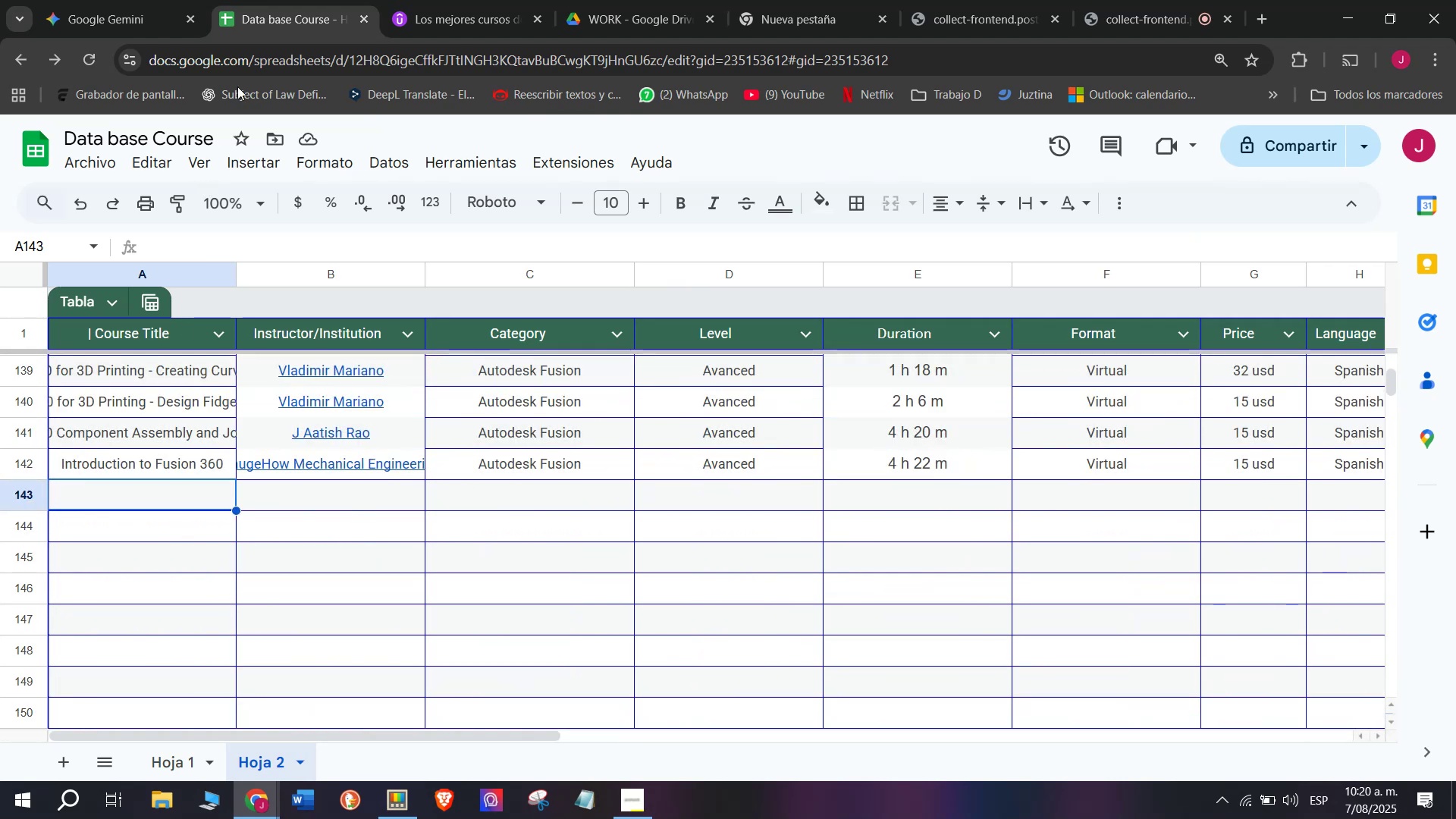 
left_click([435, 0])
 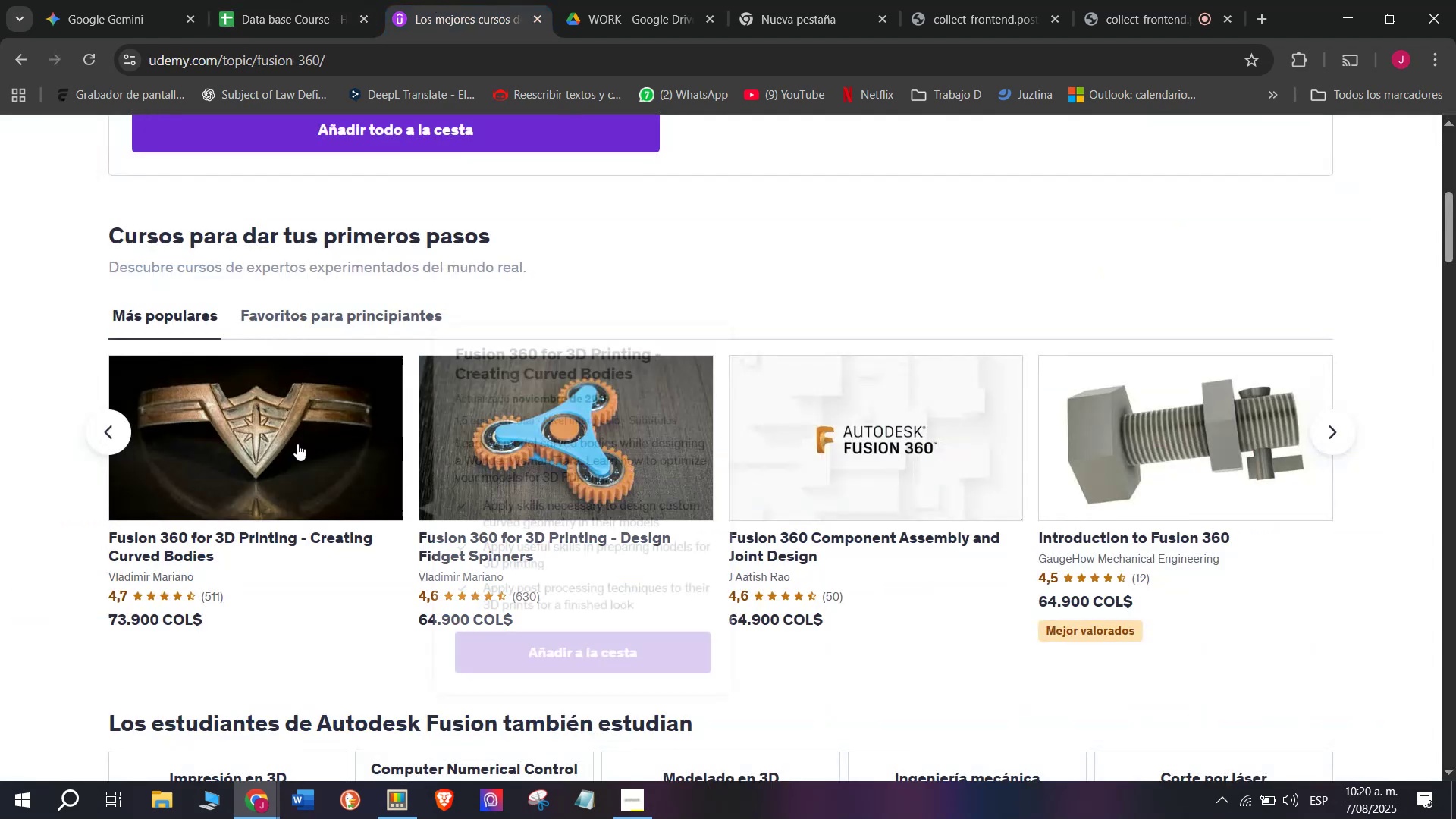 
scroll: coordinate [297, 446], scroll_direction: up, amount: 5.0
 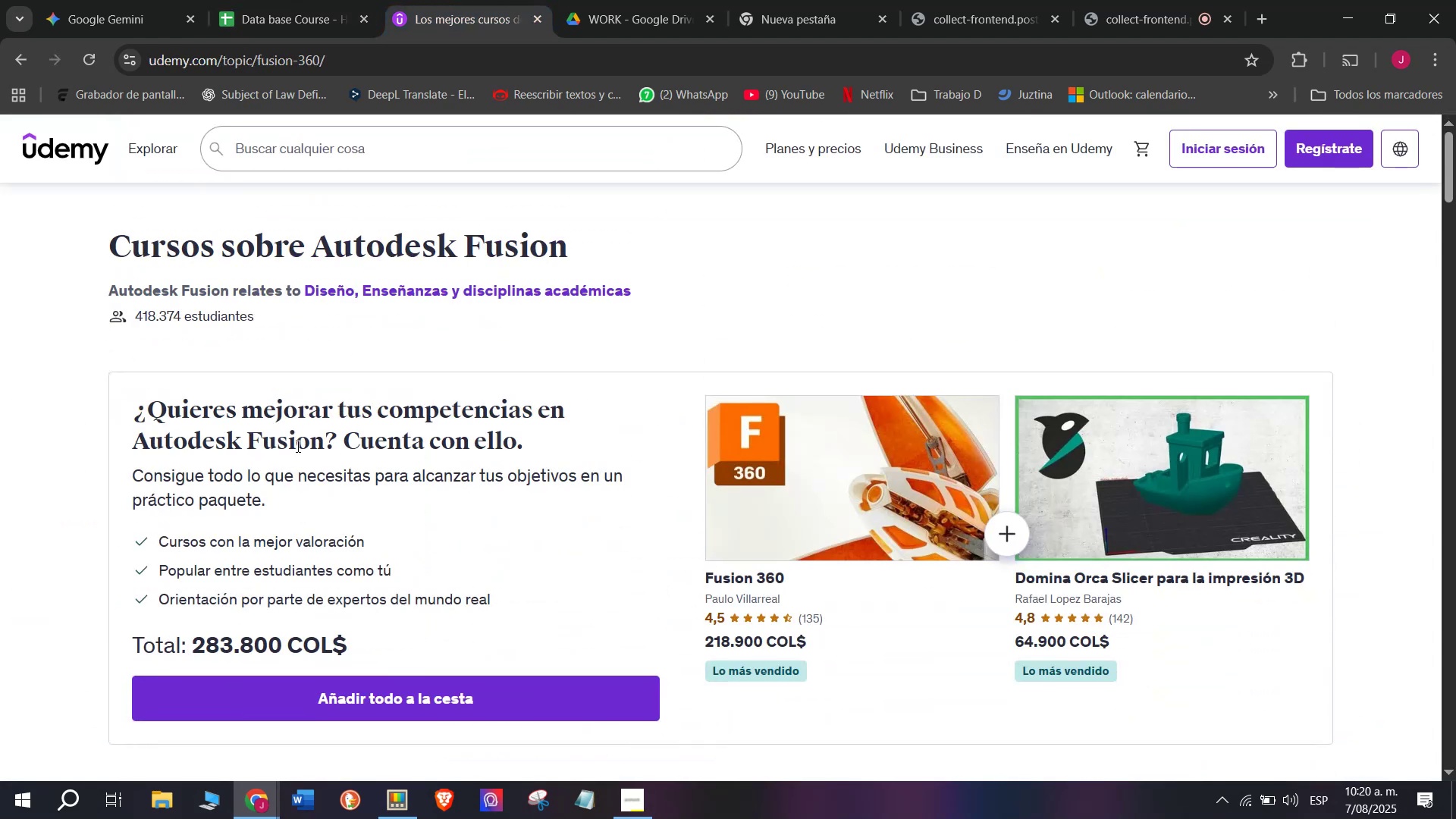 
scroll: coordinate [297, 446], scroll_direction: down, amount: 3.0
 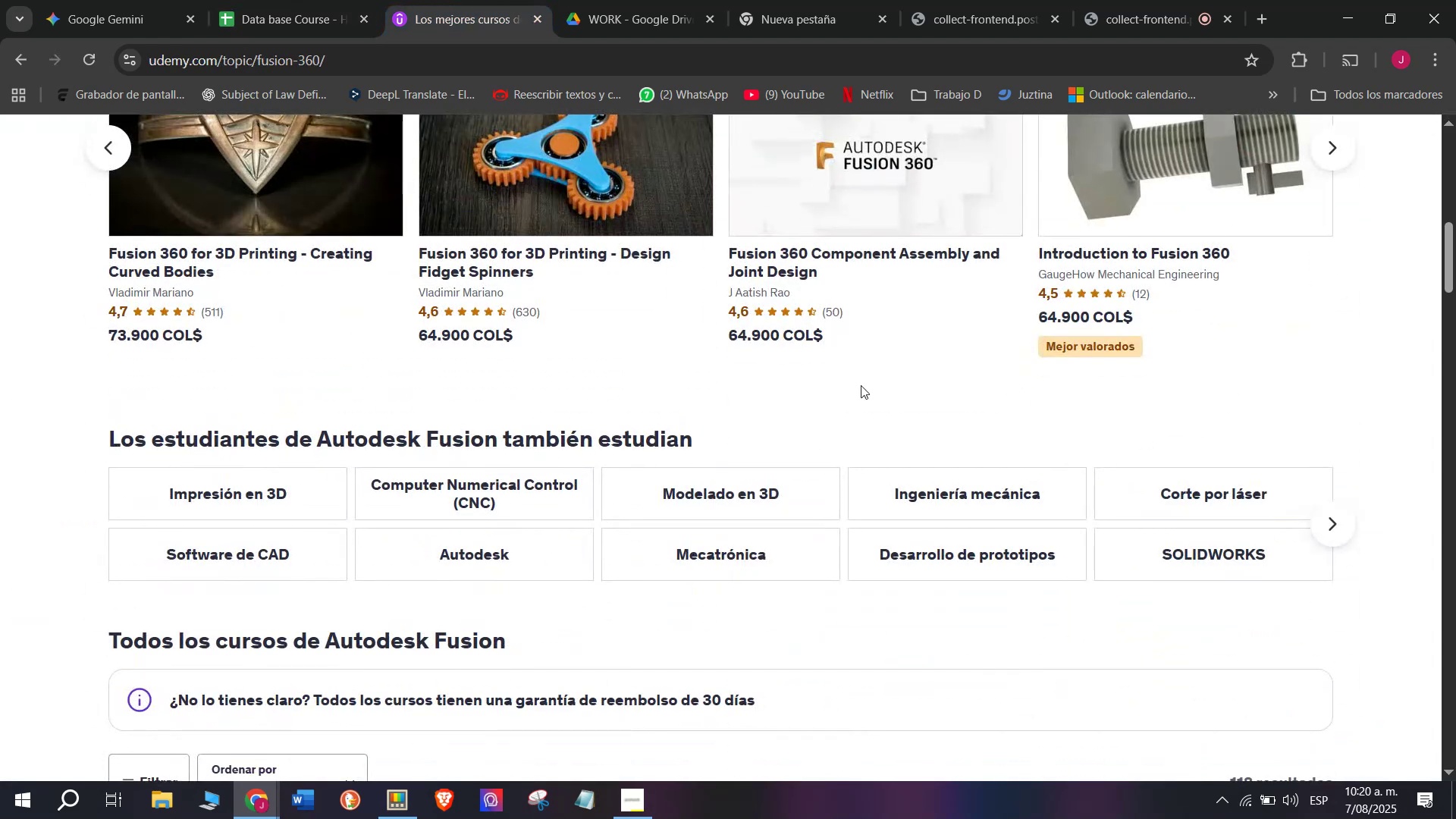 
scroll: coordinate [1015, 419], scroll_direction: up, amount: 1.0
 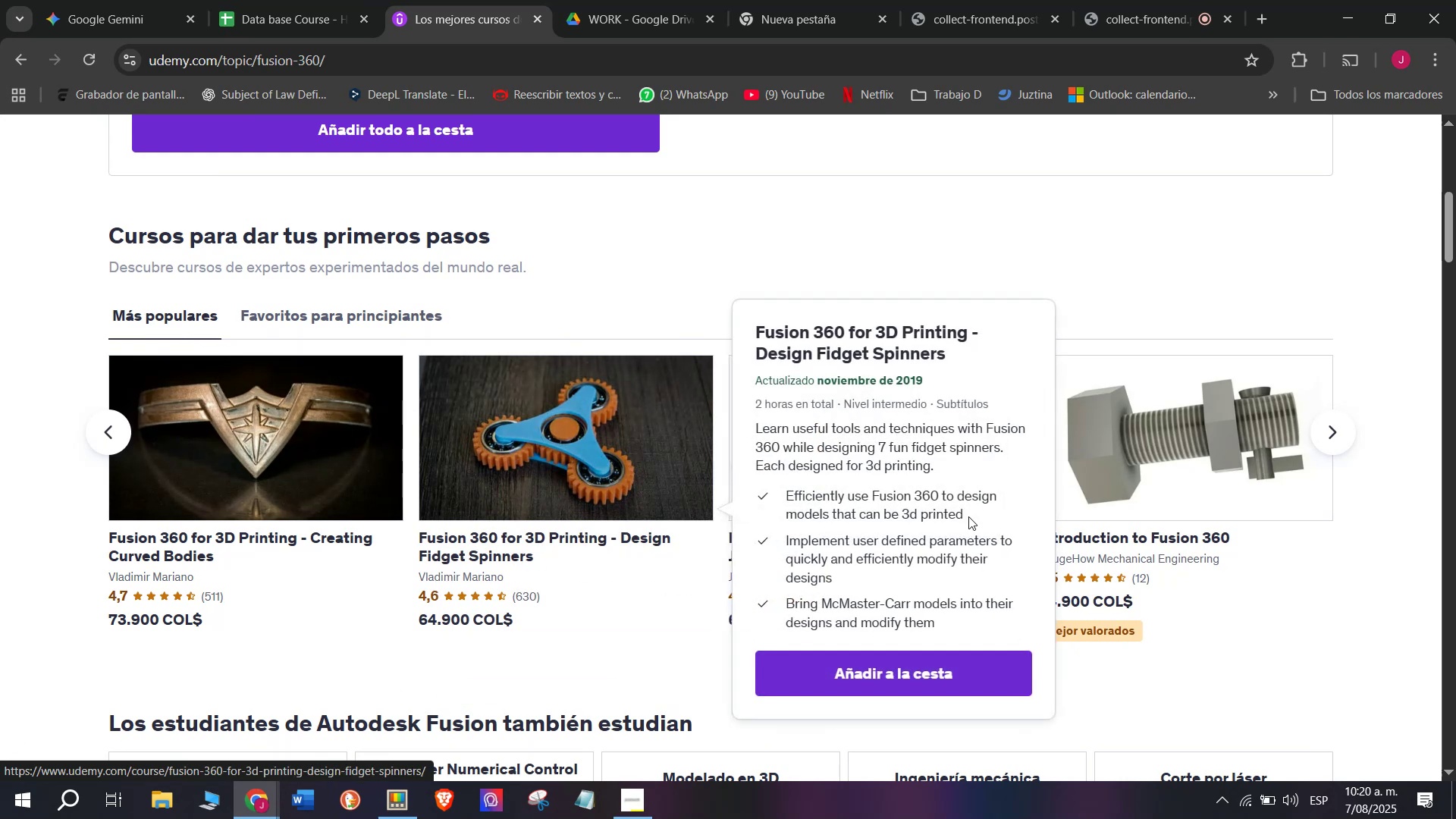 
left_click([1331, 425])
 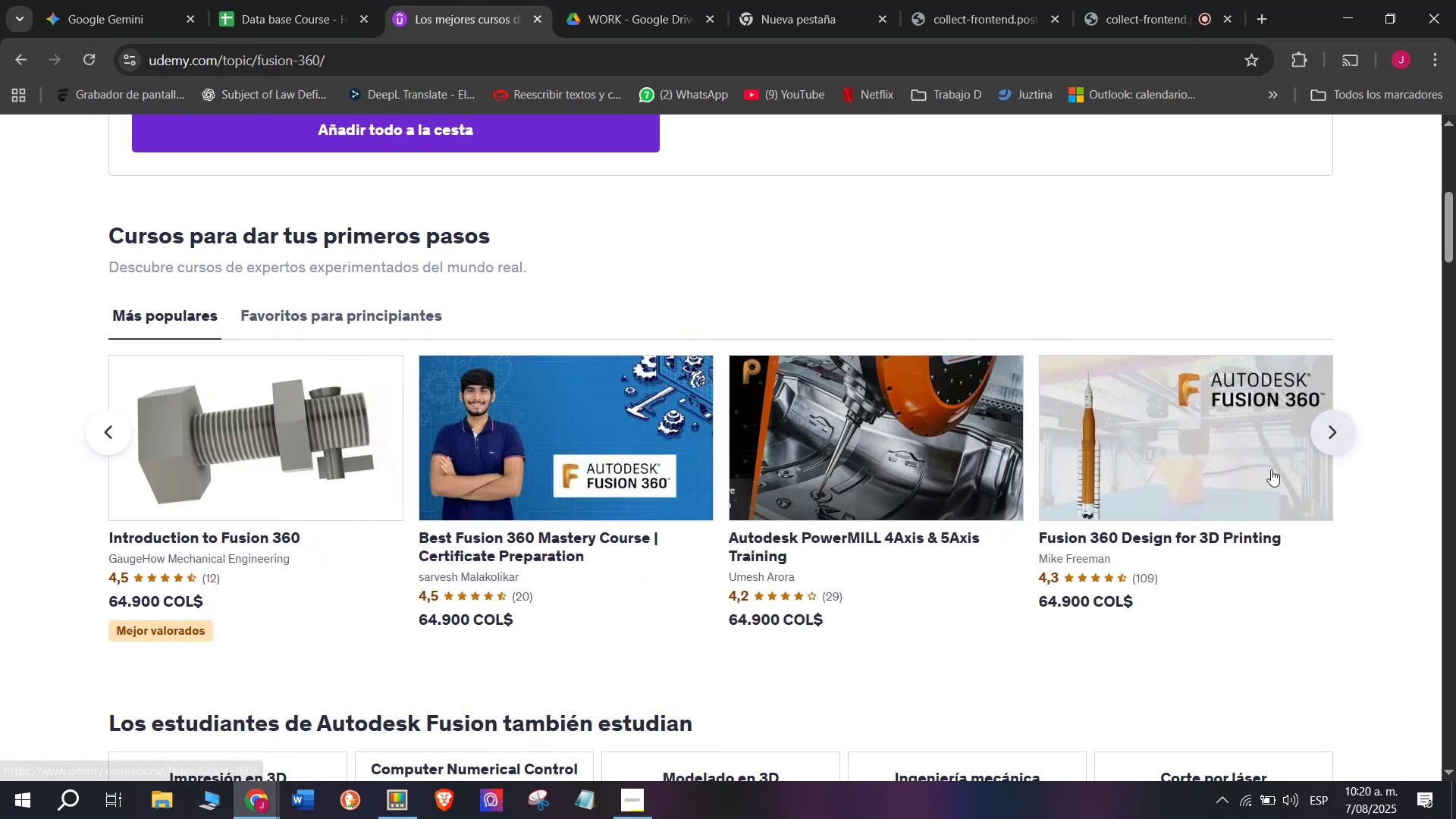 
hold_key(key=ControlLeft, duration=0.33)
left_click([557, 410])
 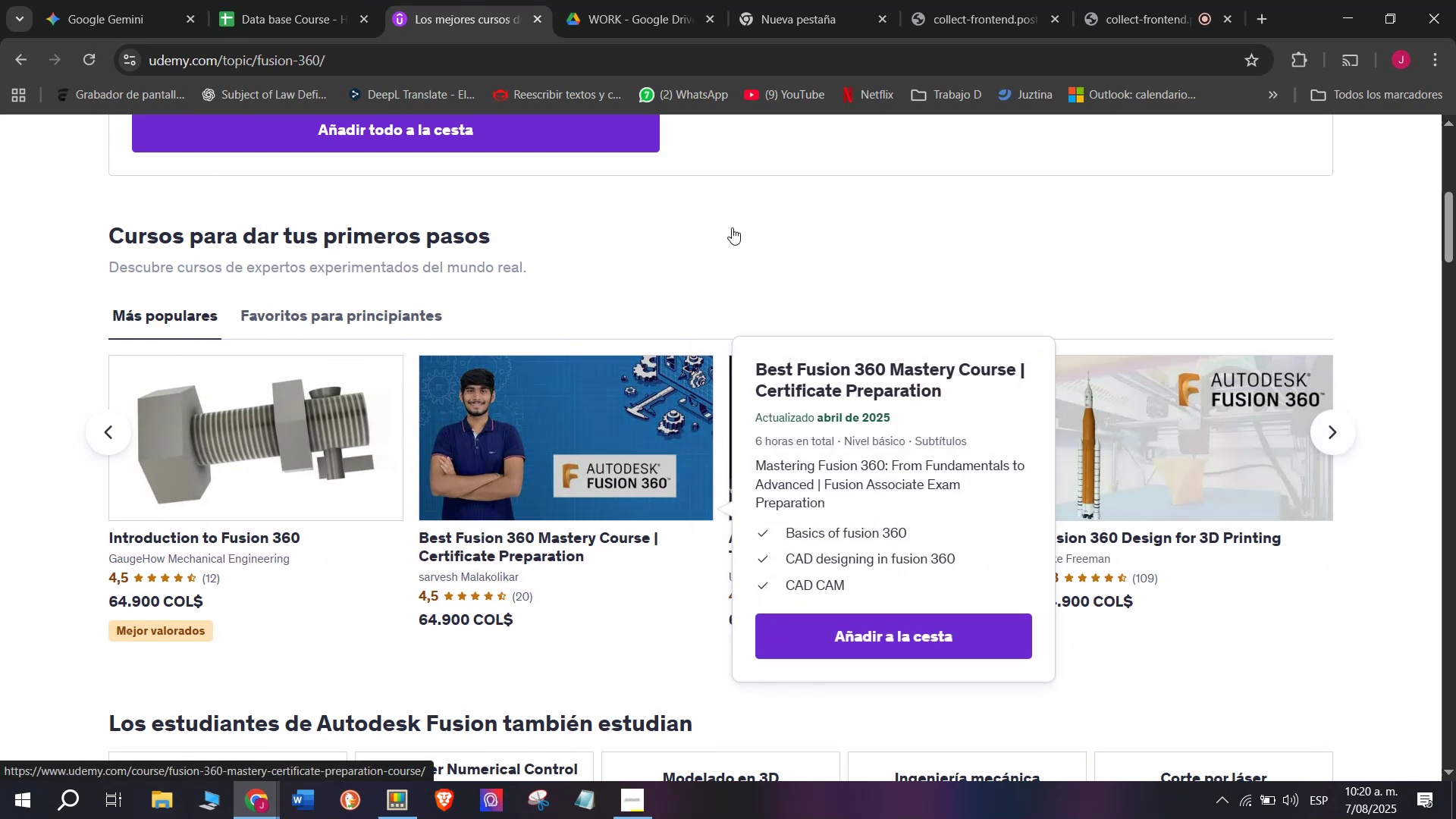 
hold_key(key=ControlLeft, duration=0.38)
left_click([814, 387])
 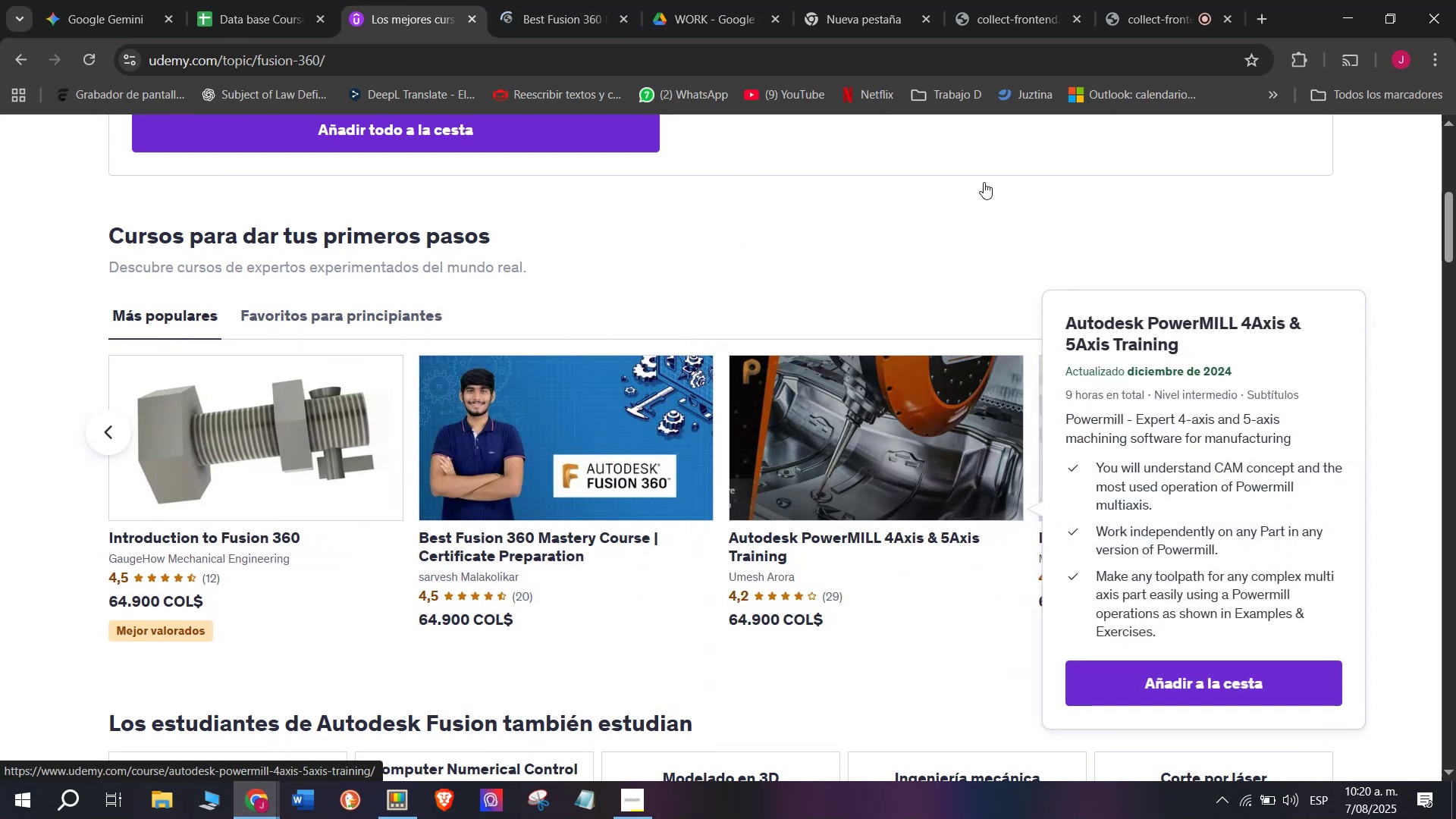 
hold_key(key=ControlLeft, duration=0.33)
left_click([1156, 378])
 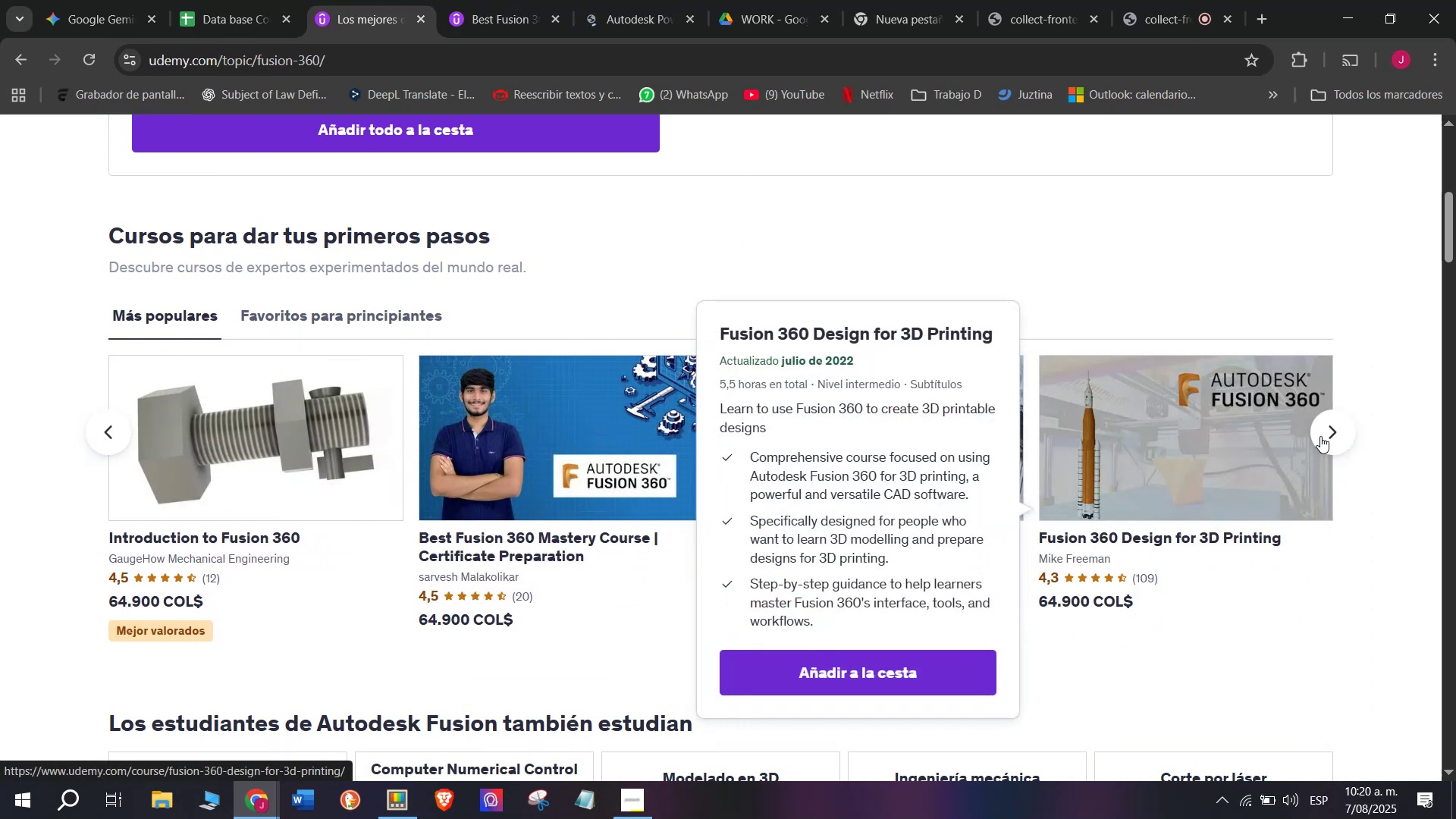 
left_click([1322, 436])
 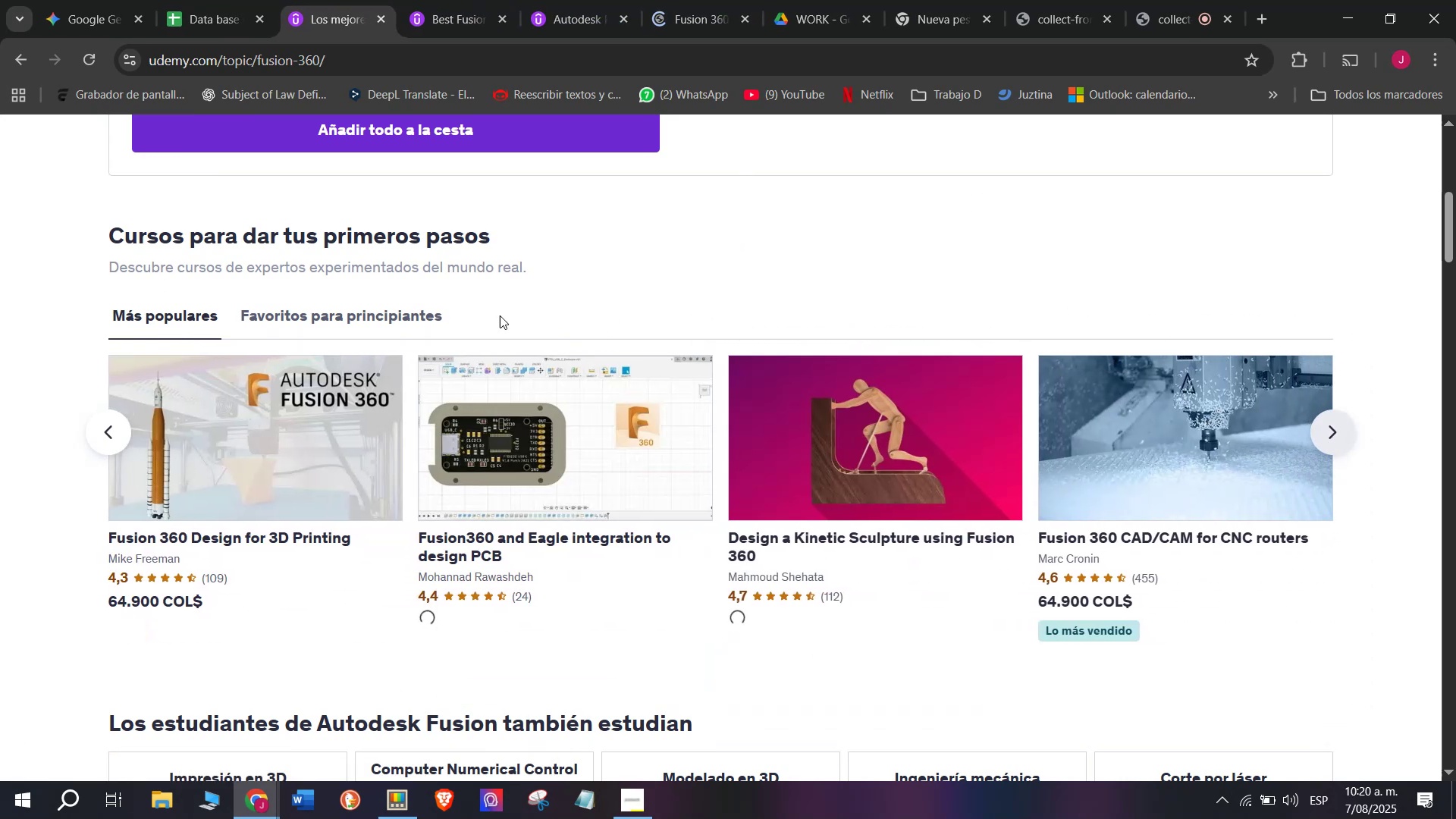 
hold_key(key=ControlLeft, duration=0.32)
left_click([505, 472])
 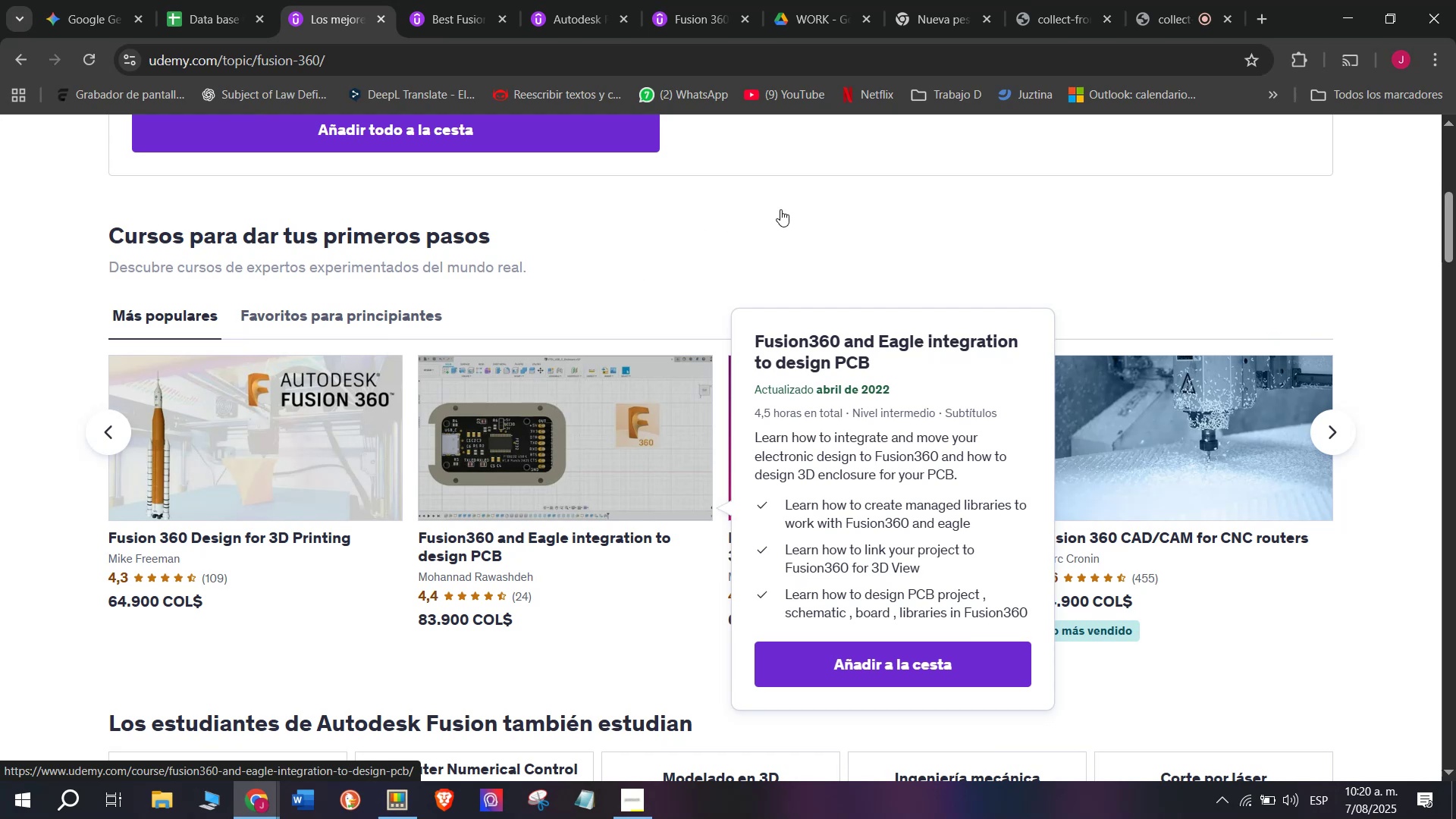 
hold_key(key=ControlLeft, duration=0.37)
left_click([830, 379])
 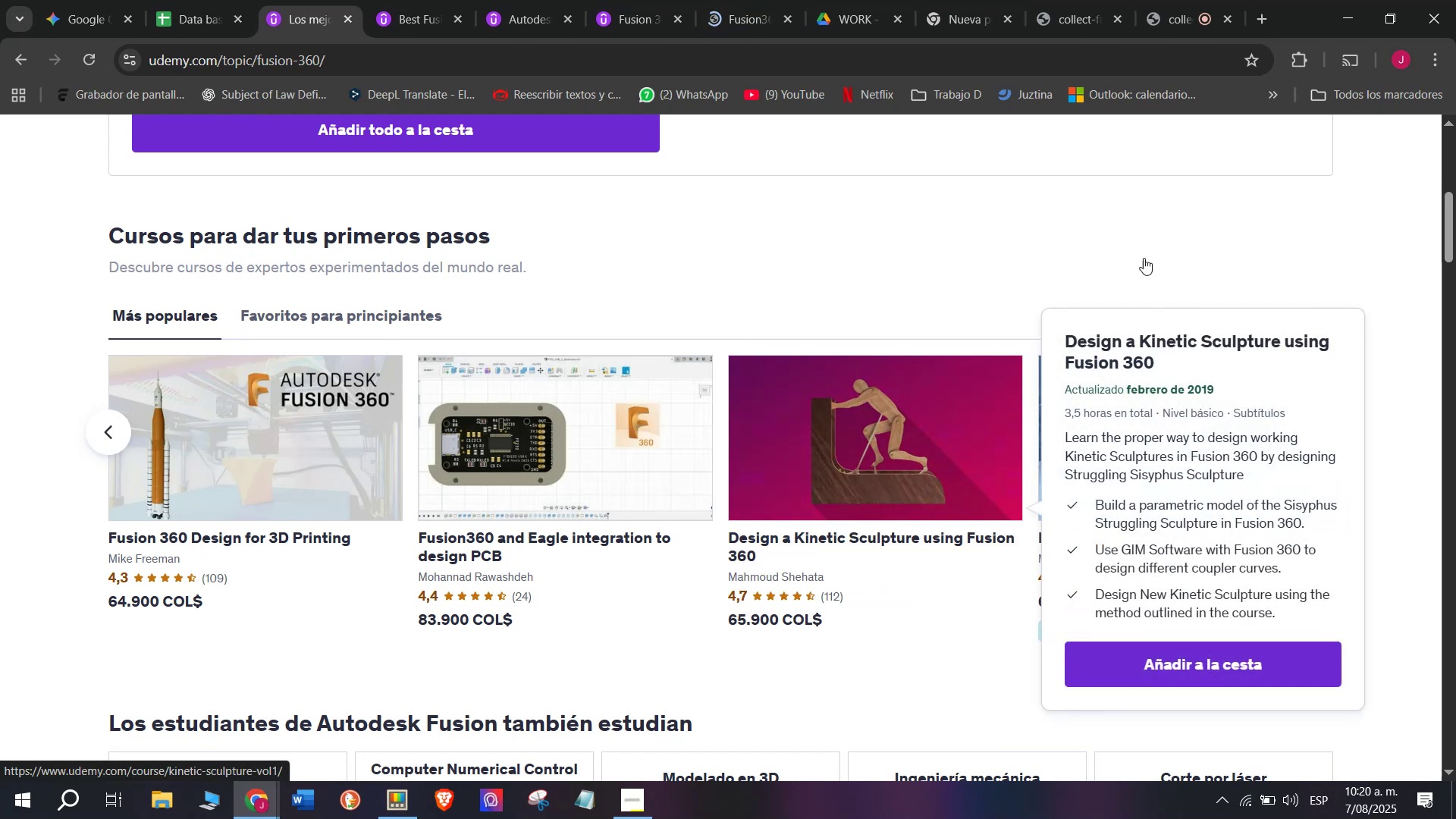 
hold_key(key=ControlLeft, duration=0.38)
left_click([1175, 413])
 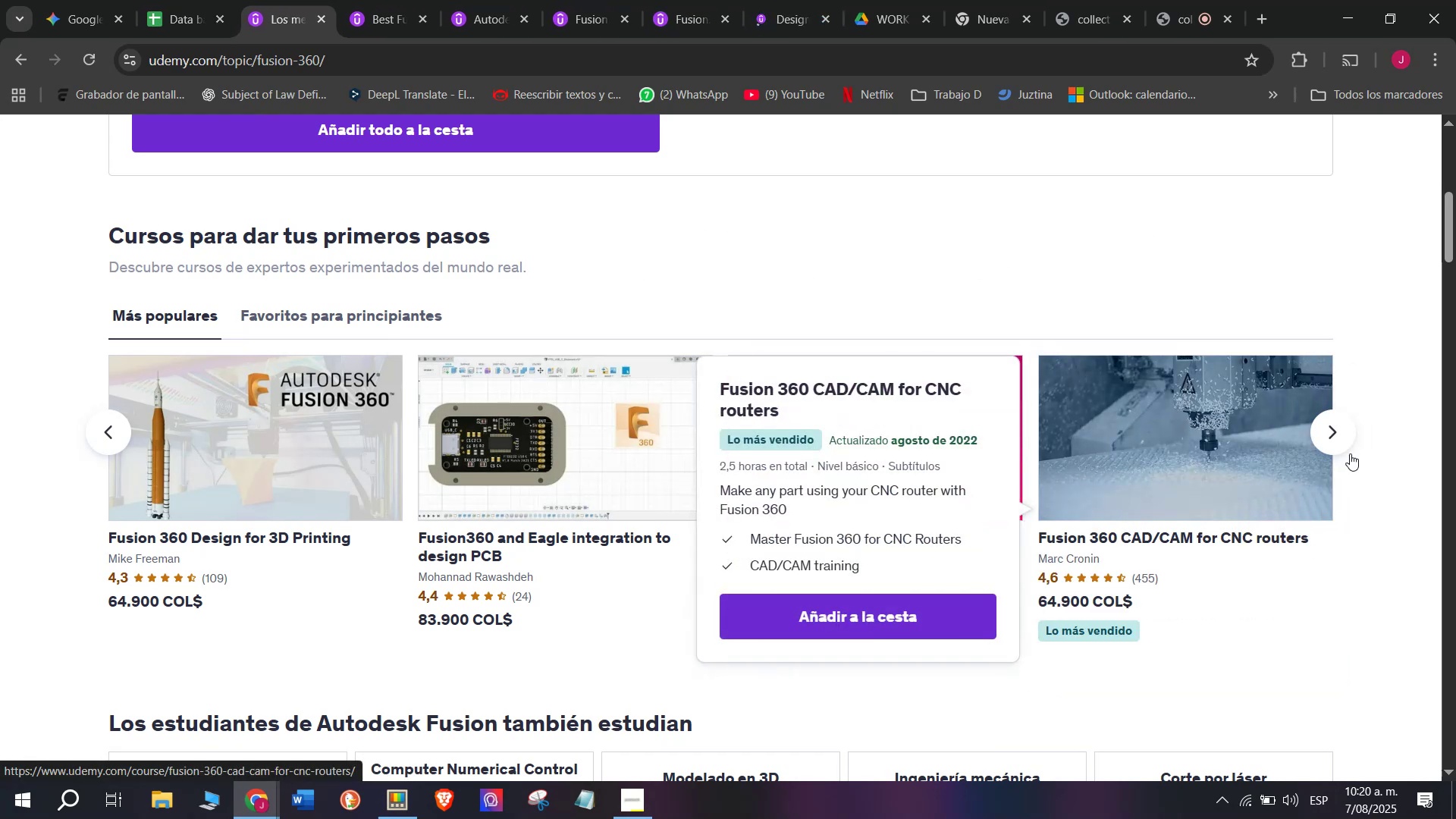 
left_click([1338, 430])
 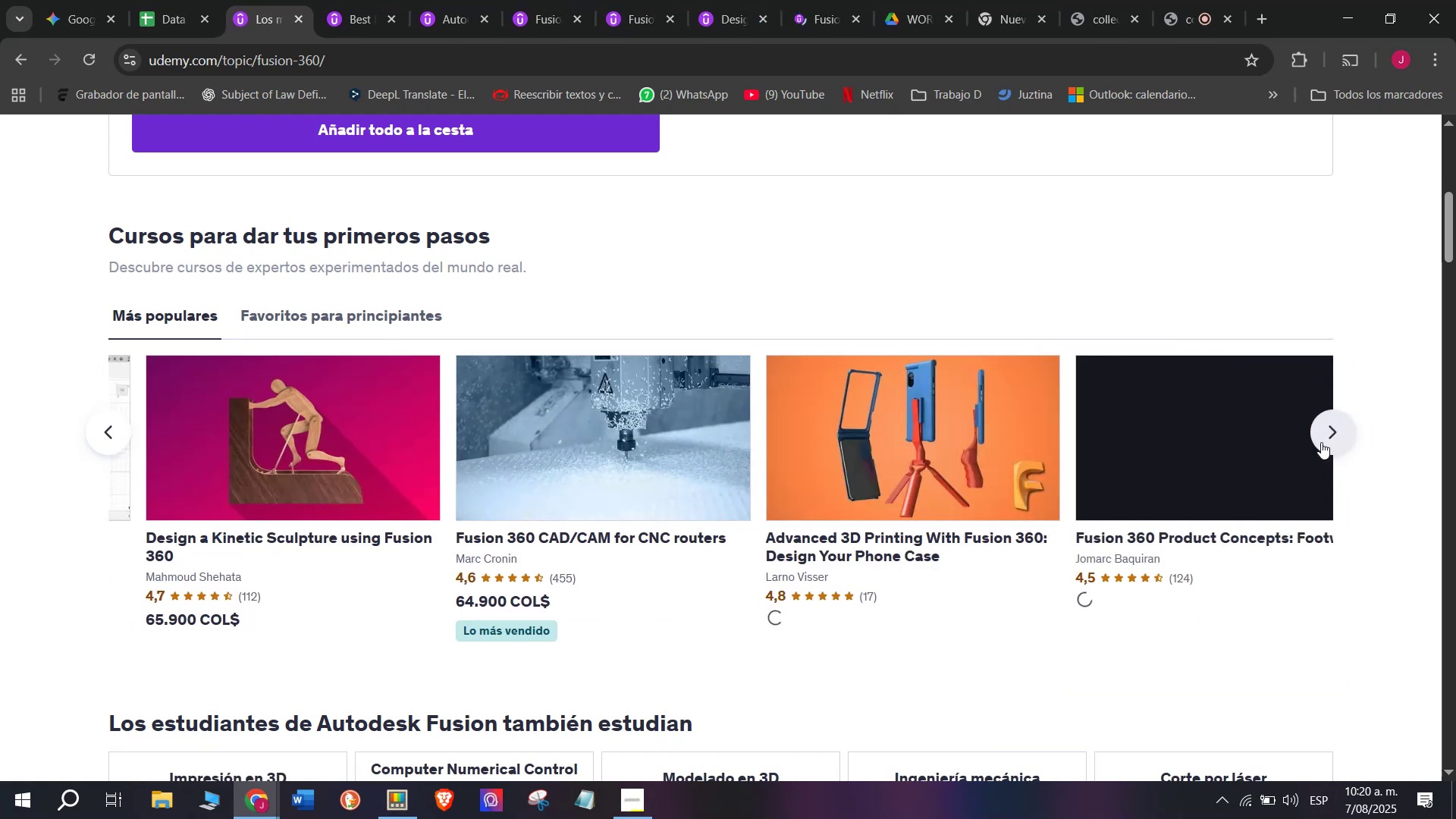 
hold_key(key=ControlLeft, duration=0.4)
 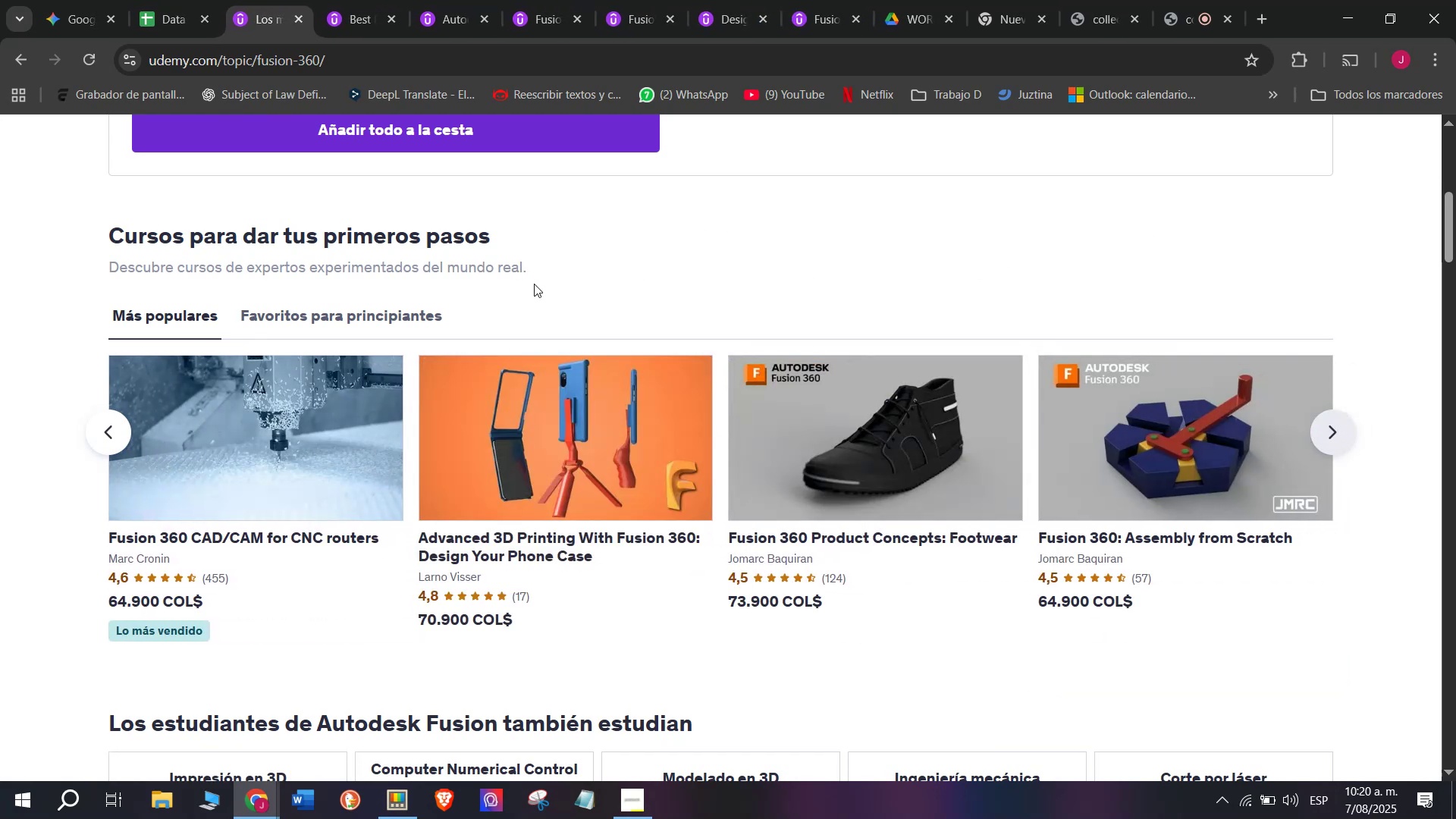 
hold_key(key=ControlLeft, duration=0.34)
left_click([607, 453])
 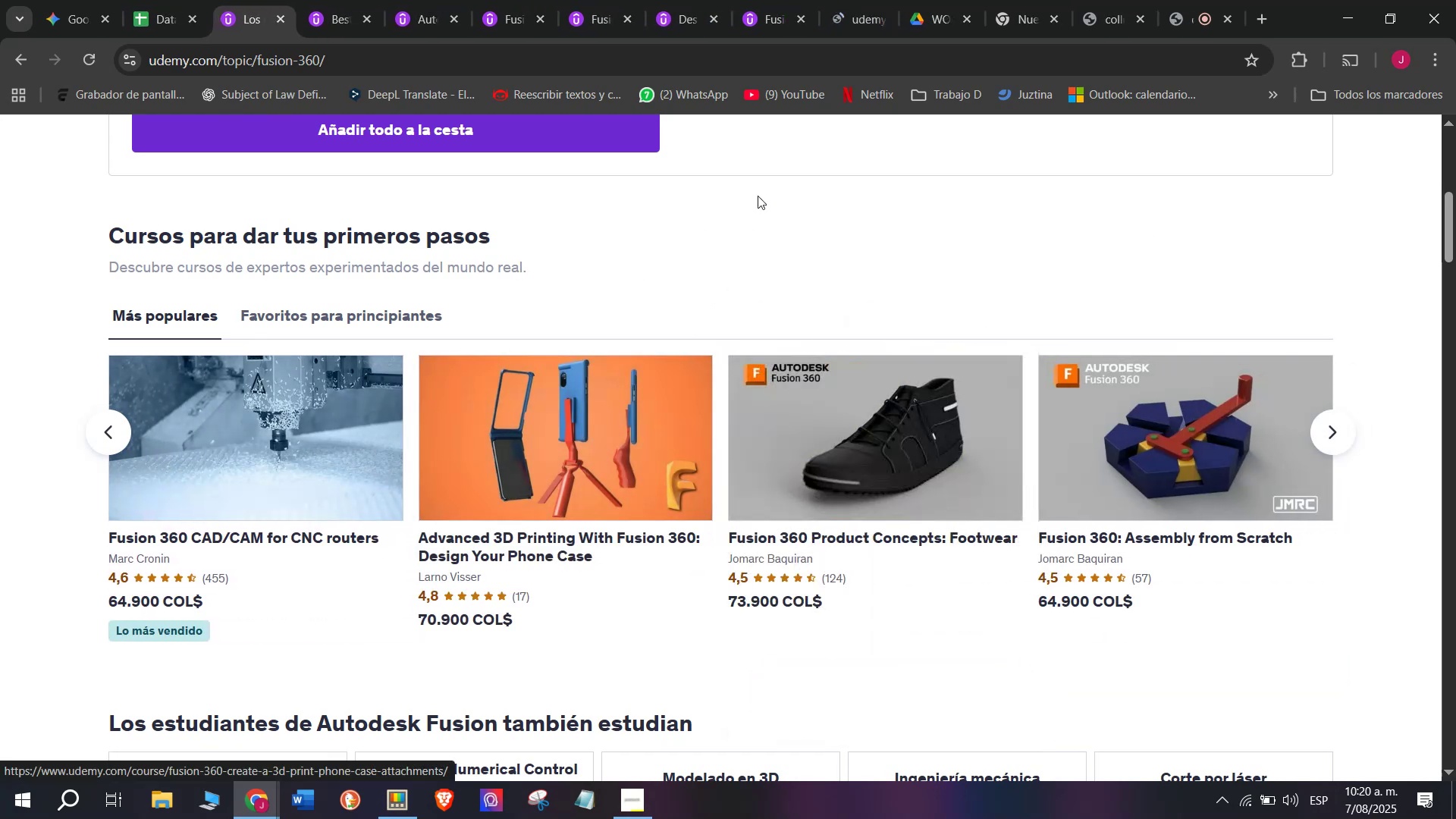 
hold_key(key=ControlLeft, duration=0.35)
left_click([853, 445])
 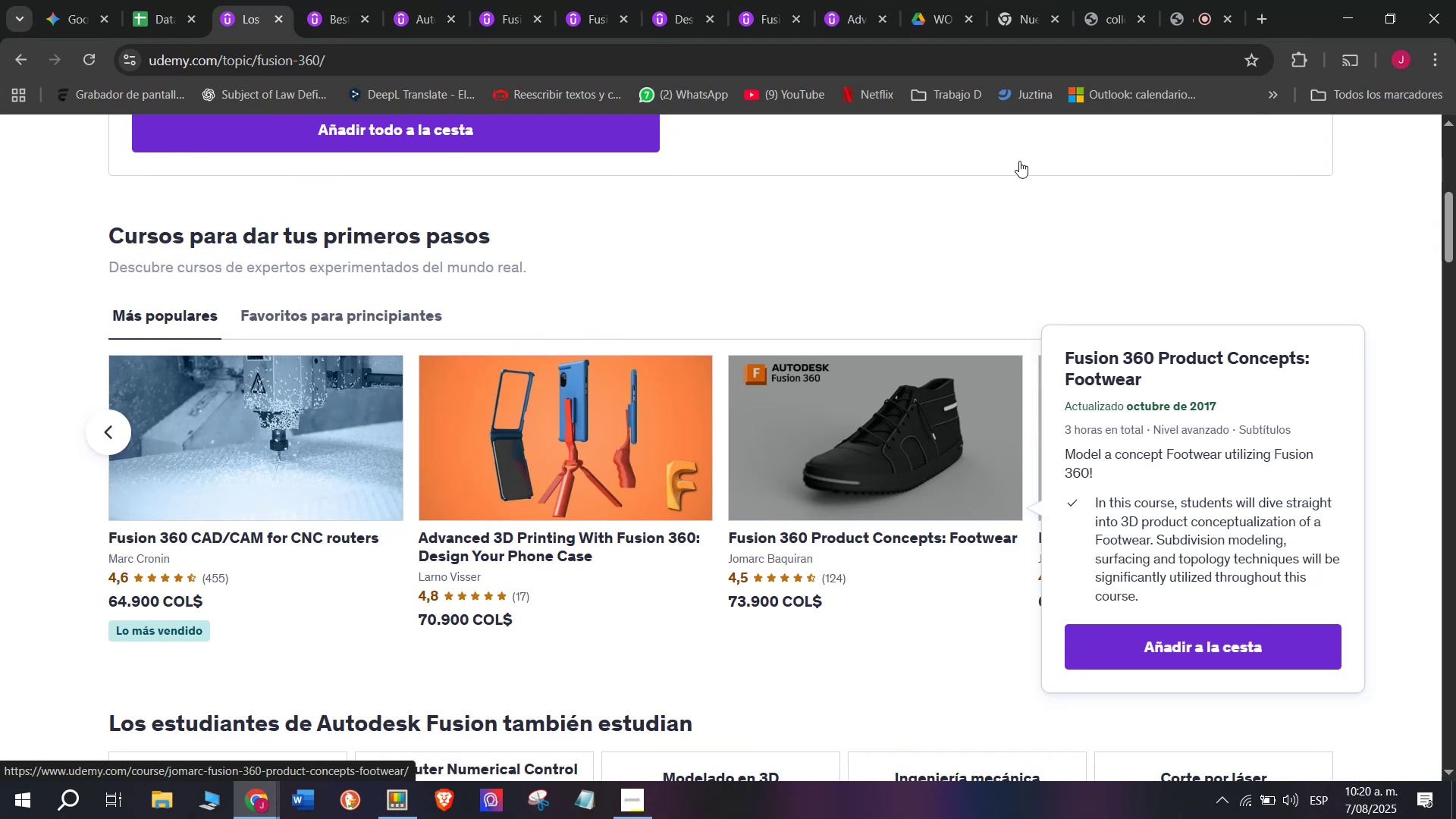 
hold_key(key=ControlLeft, duration=0.34)
left_click([1163, 431])
 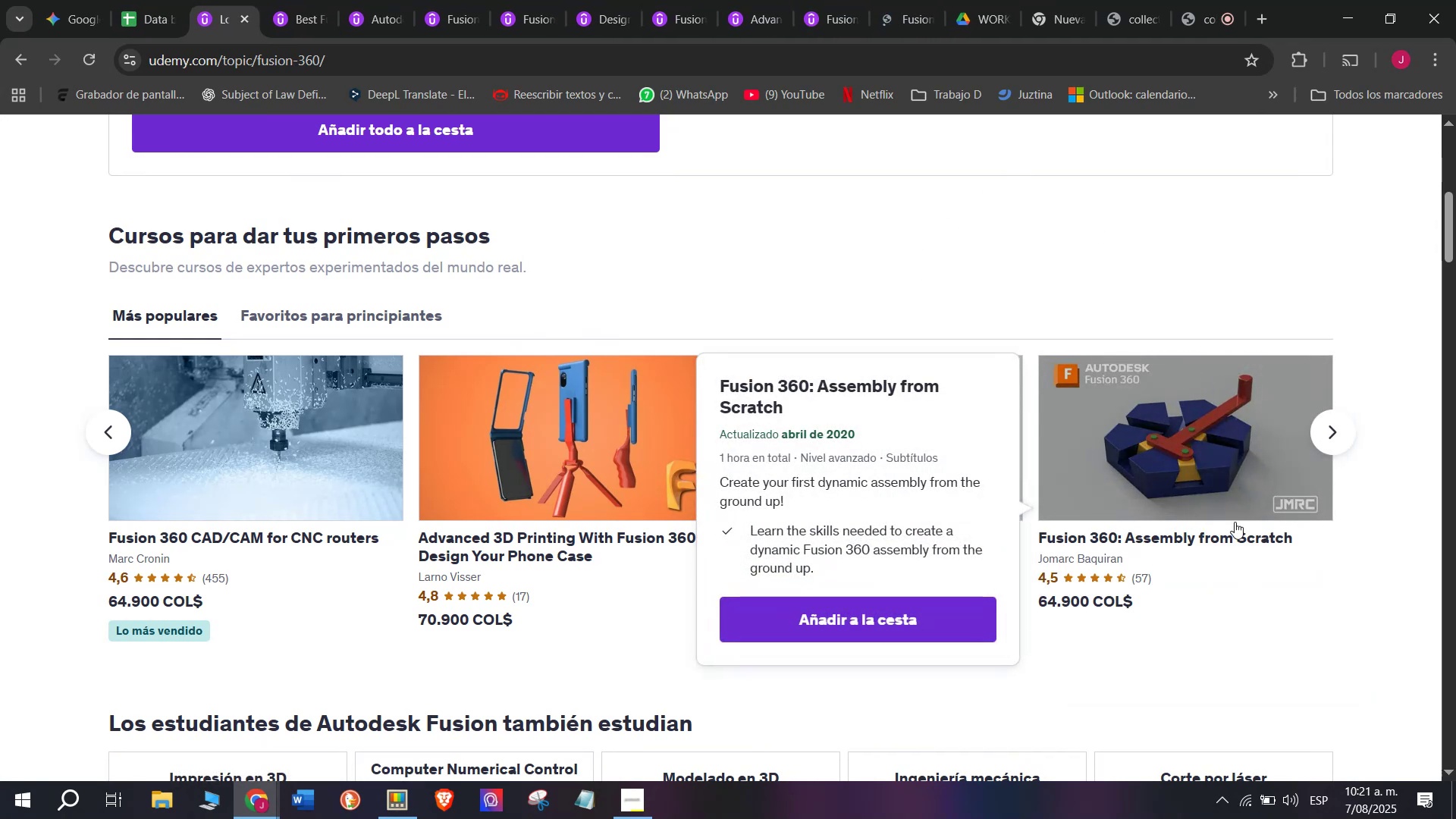 
left_click([918, 0])
 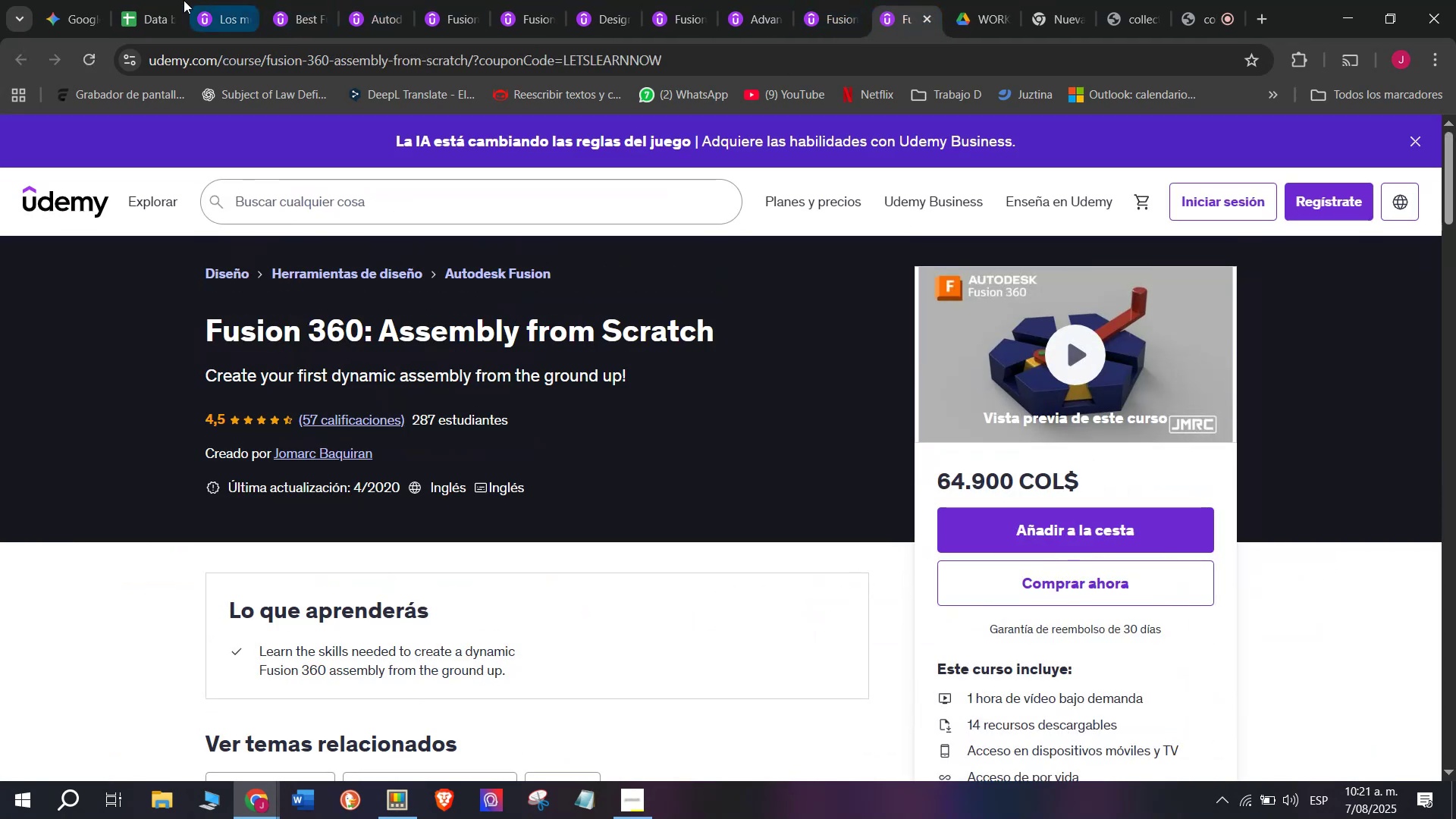 
left_click([125, 0])
 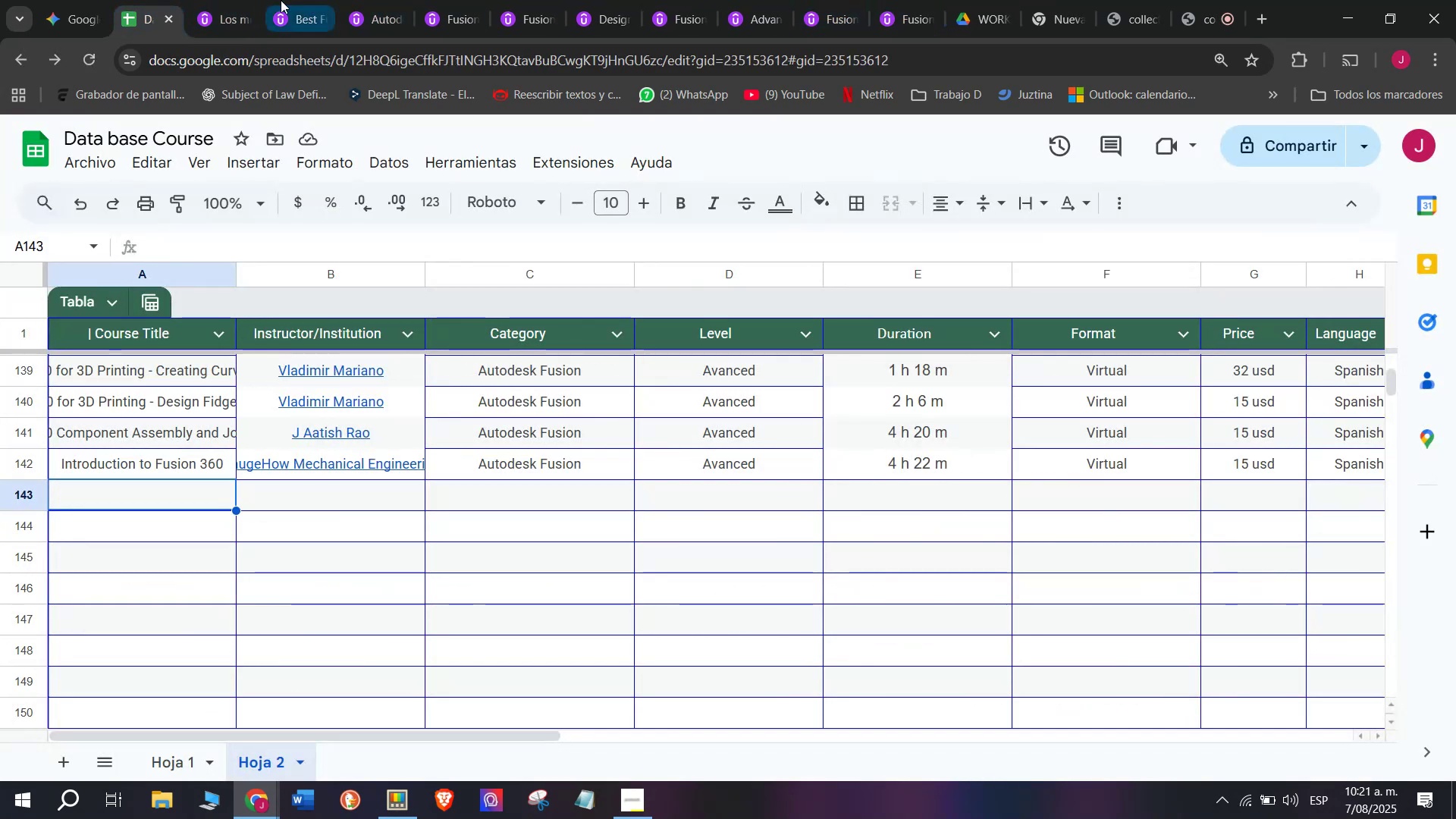 
left_click([190, 0])
 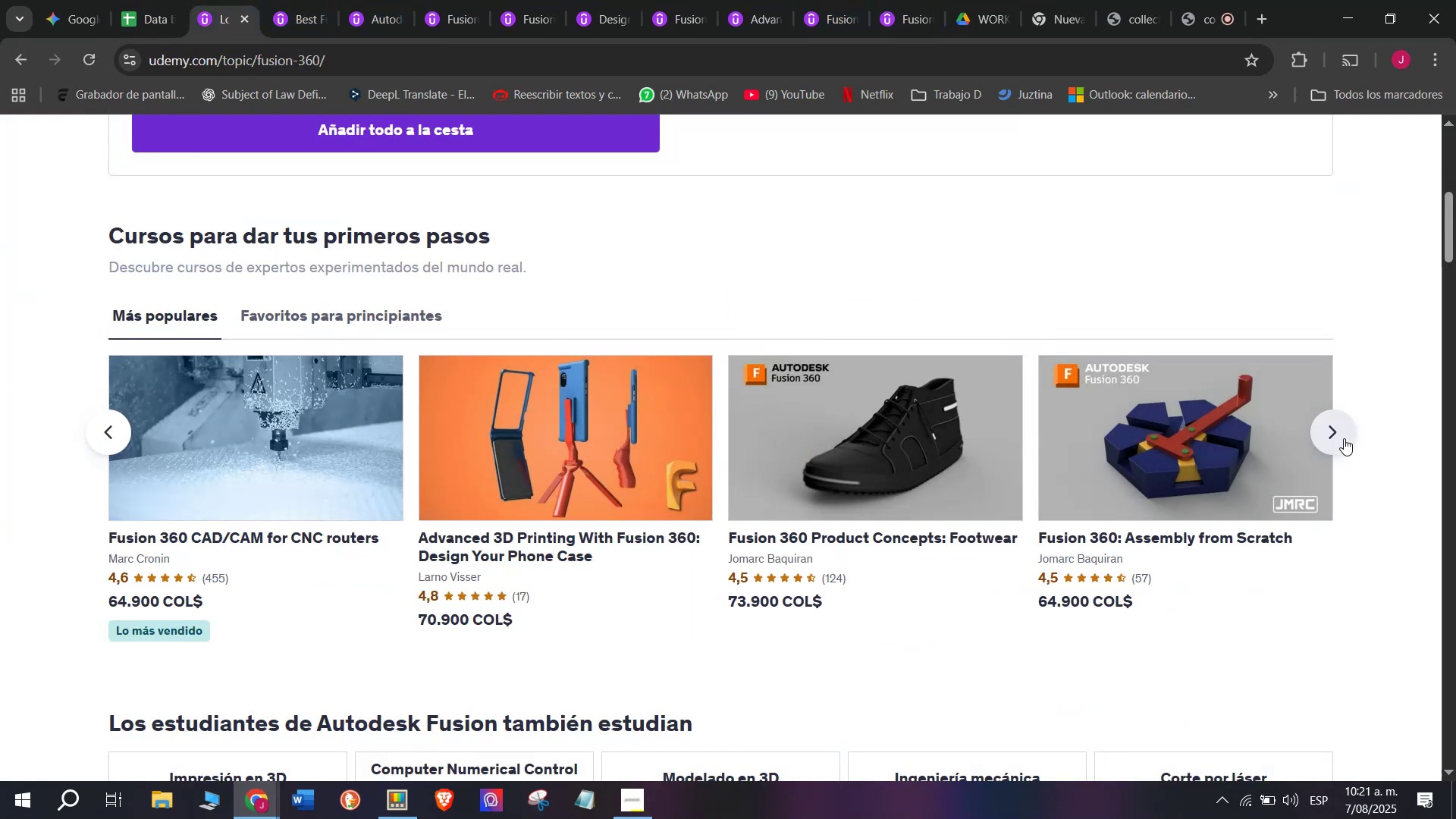 
left_click([1338, 435])
 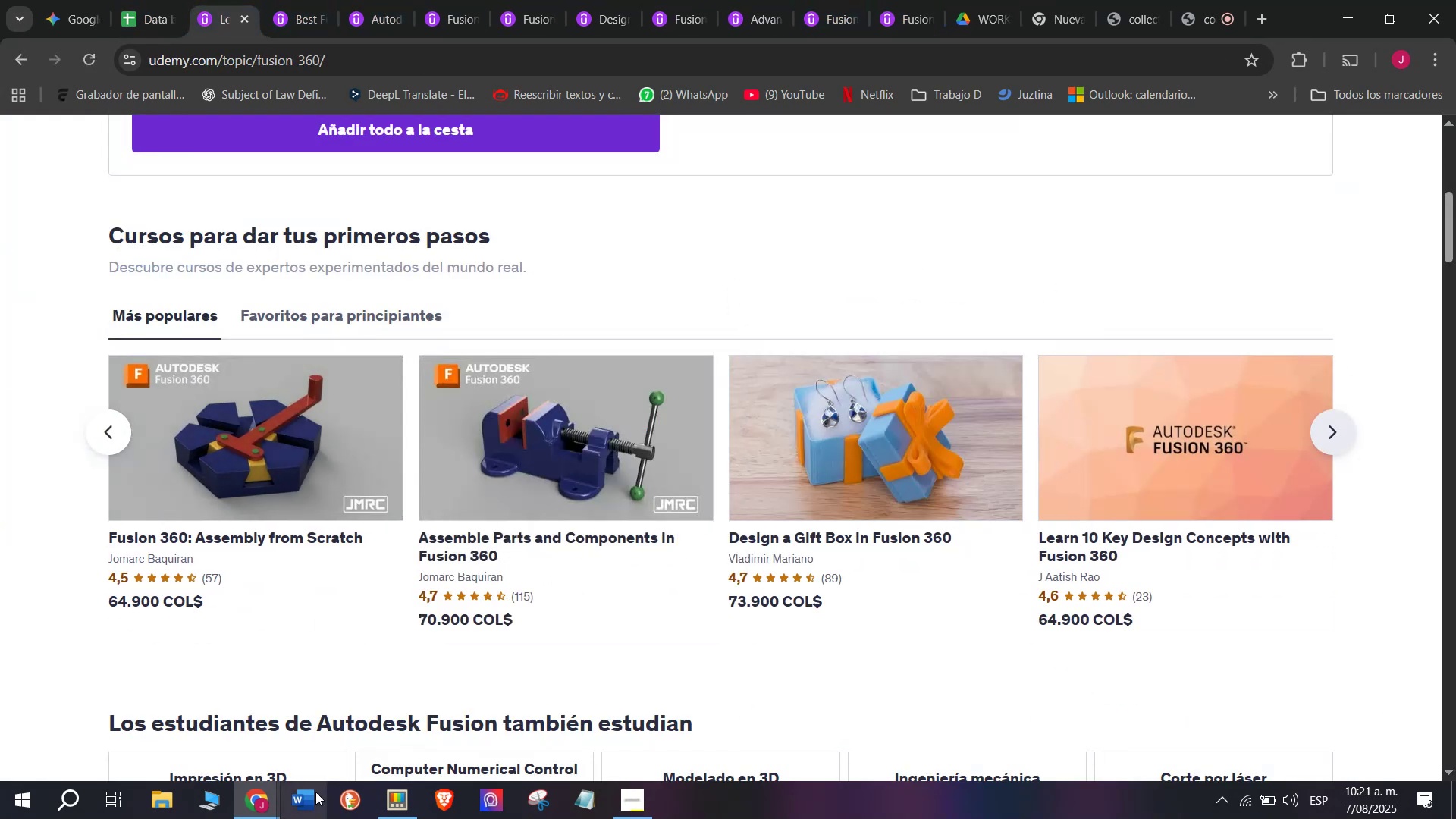 
hold_key(key=ControlLeft, duration=0.32)
left_click([519, 418])
 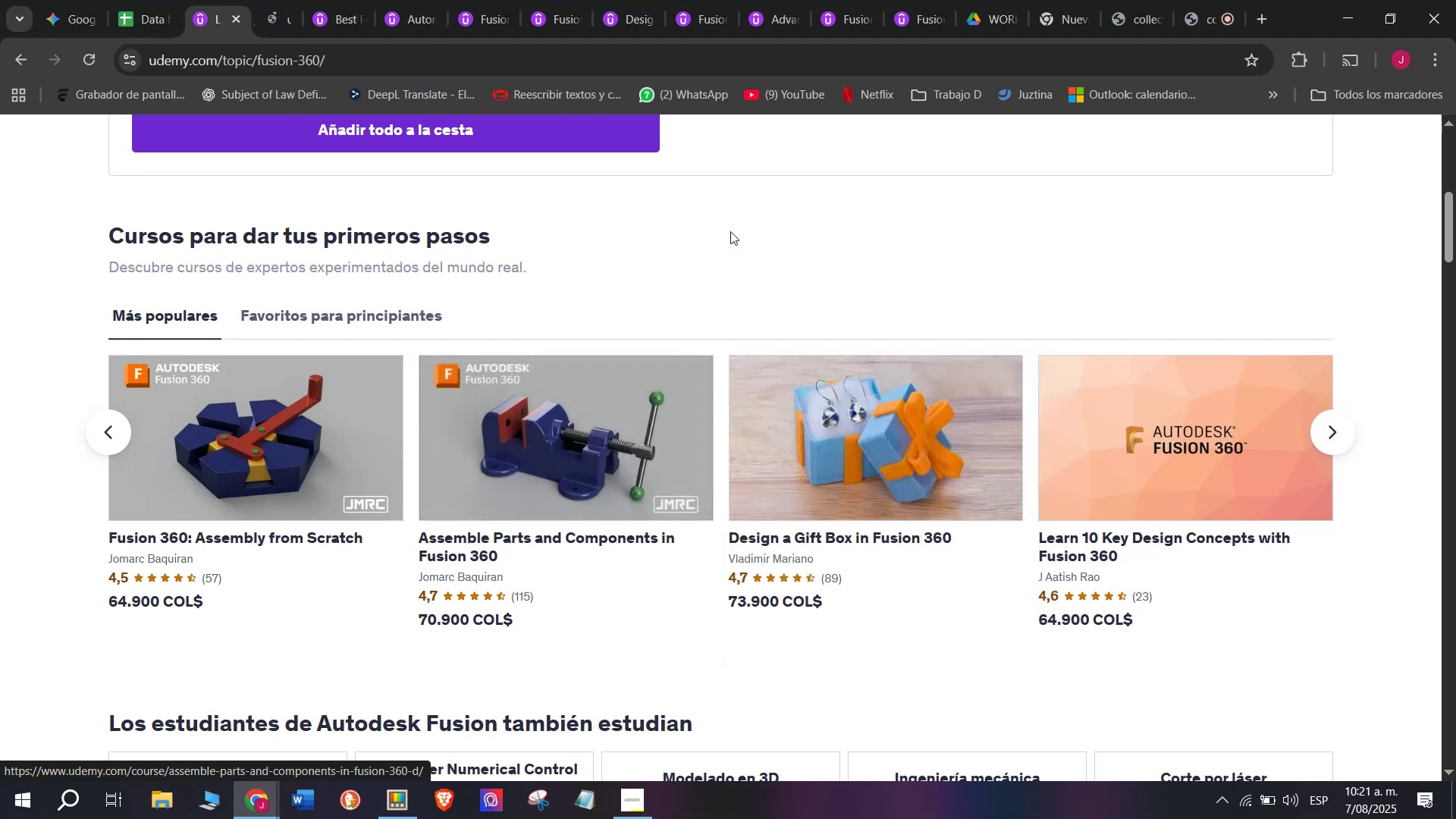 
key(Control+ControlLeft)
 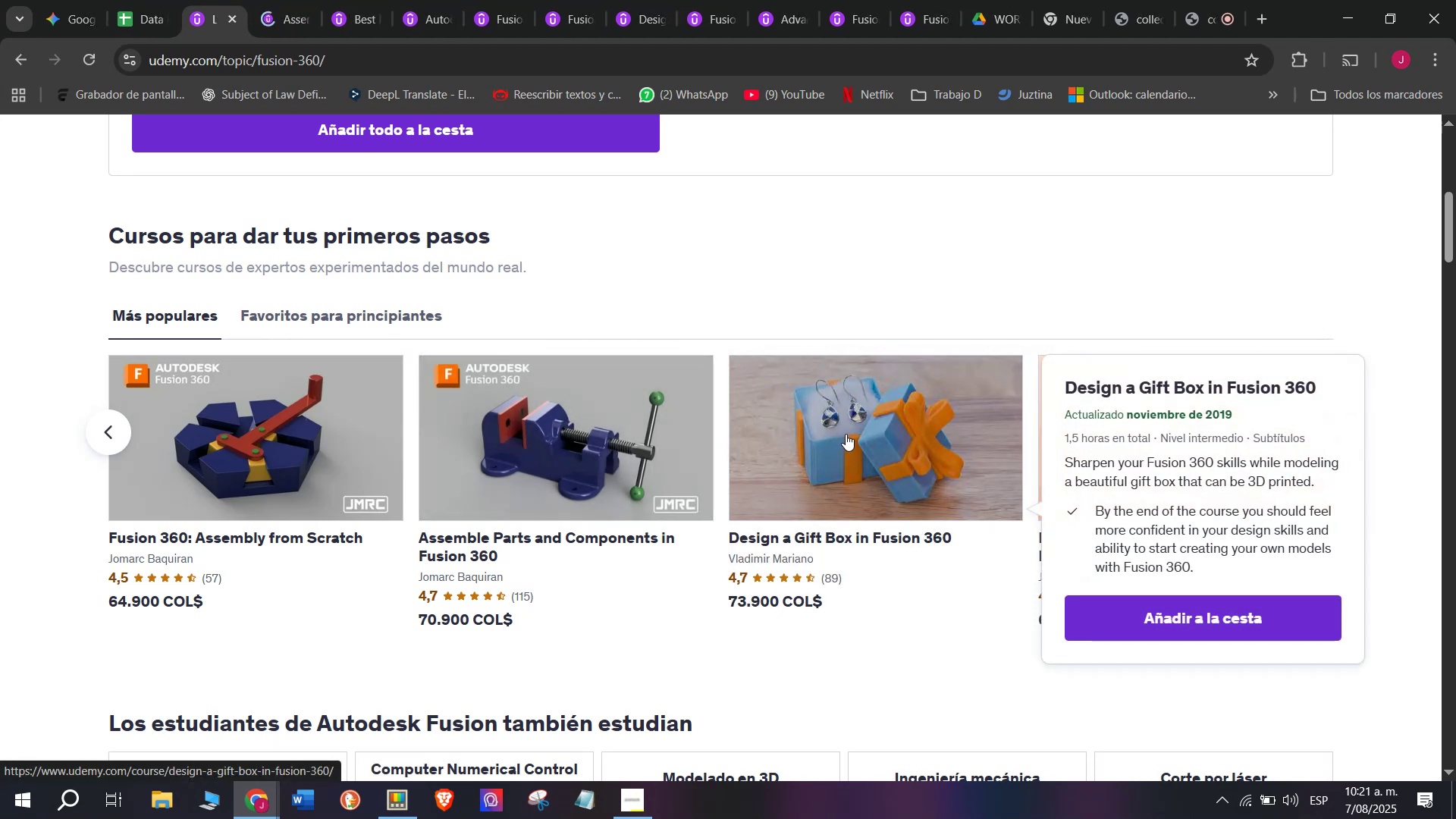 
left_click([846, 434])
 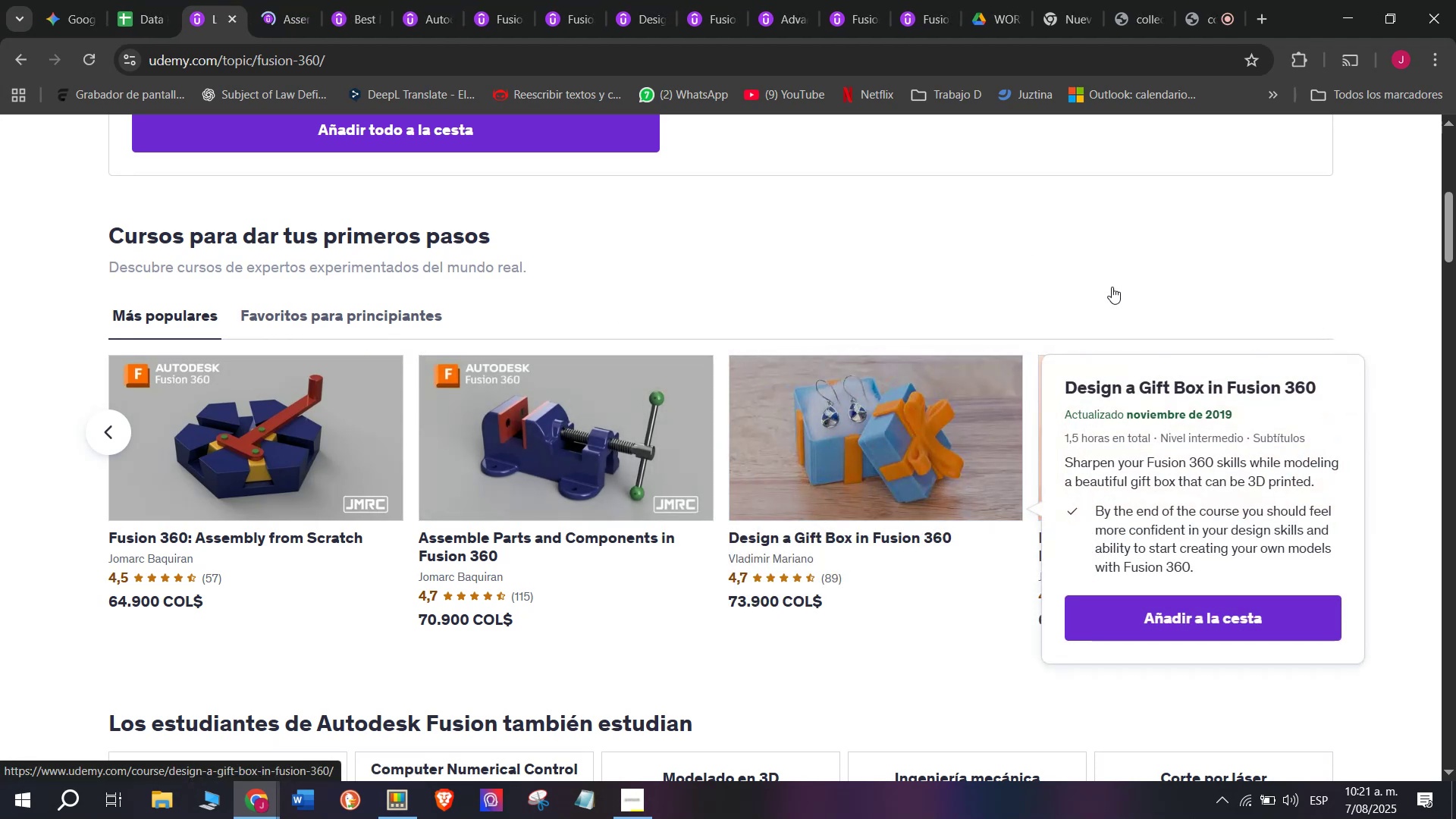 
key(Control+ControlLeft)
 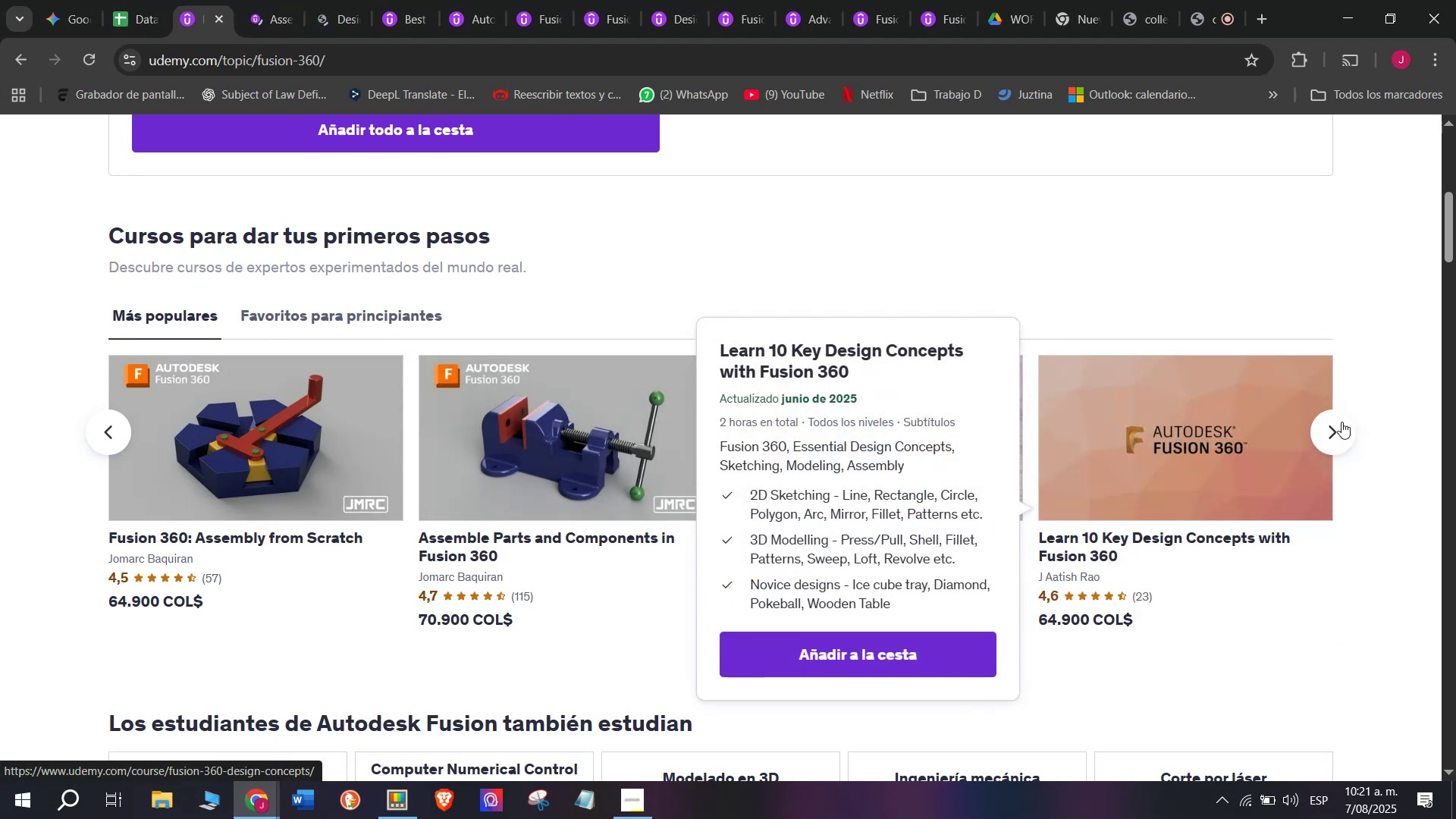 
left_click([1341, 425])
 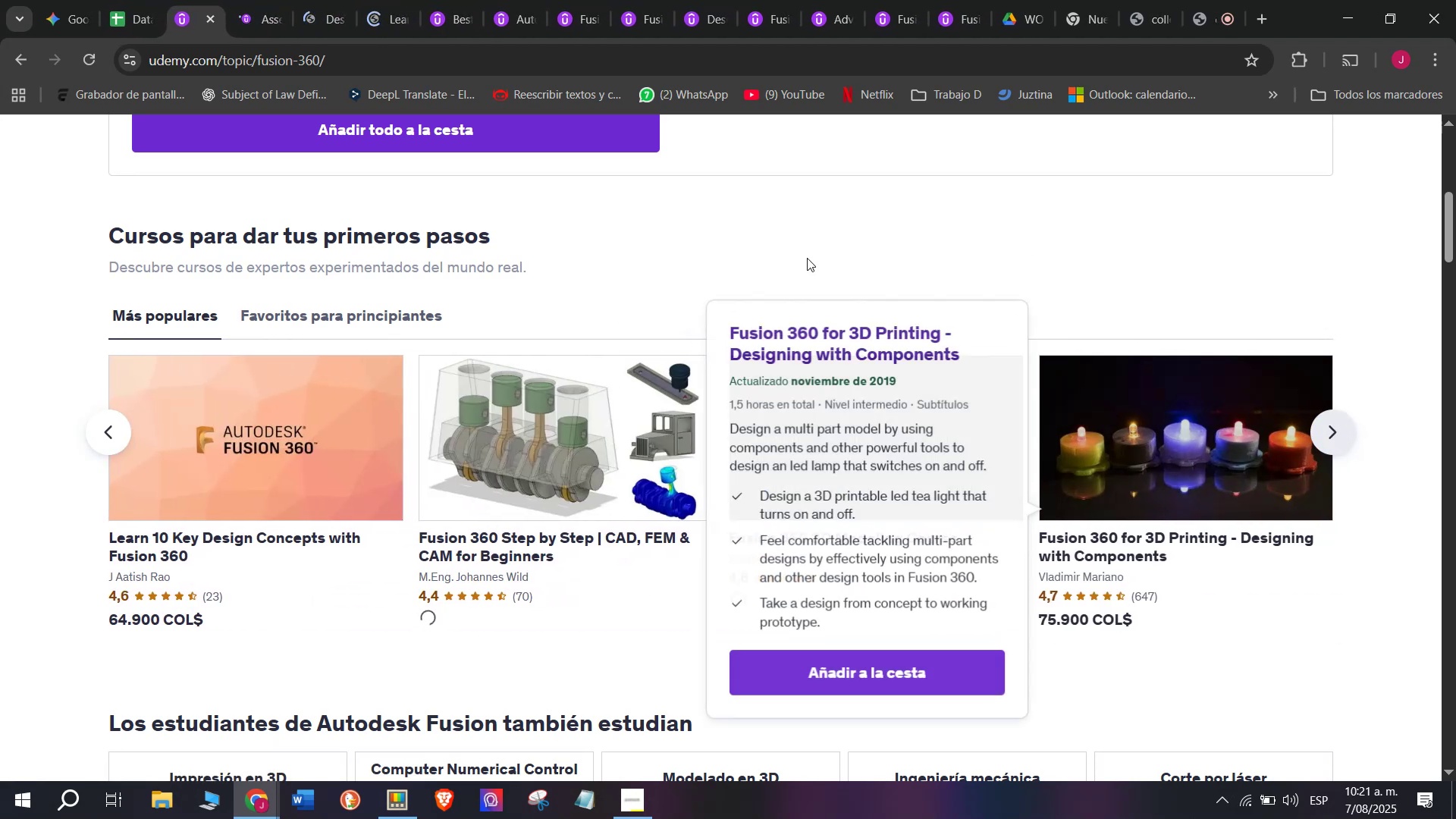 
key(Control+ControlLeft)
 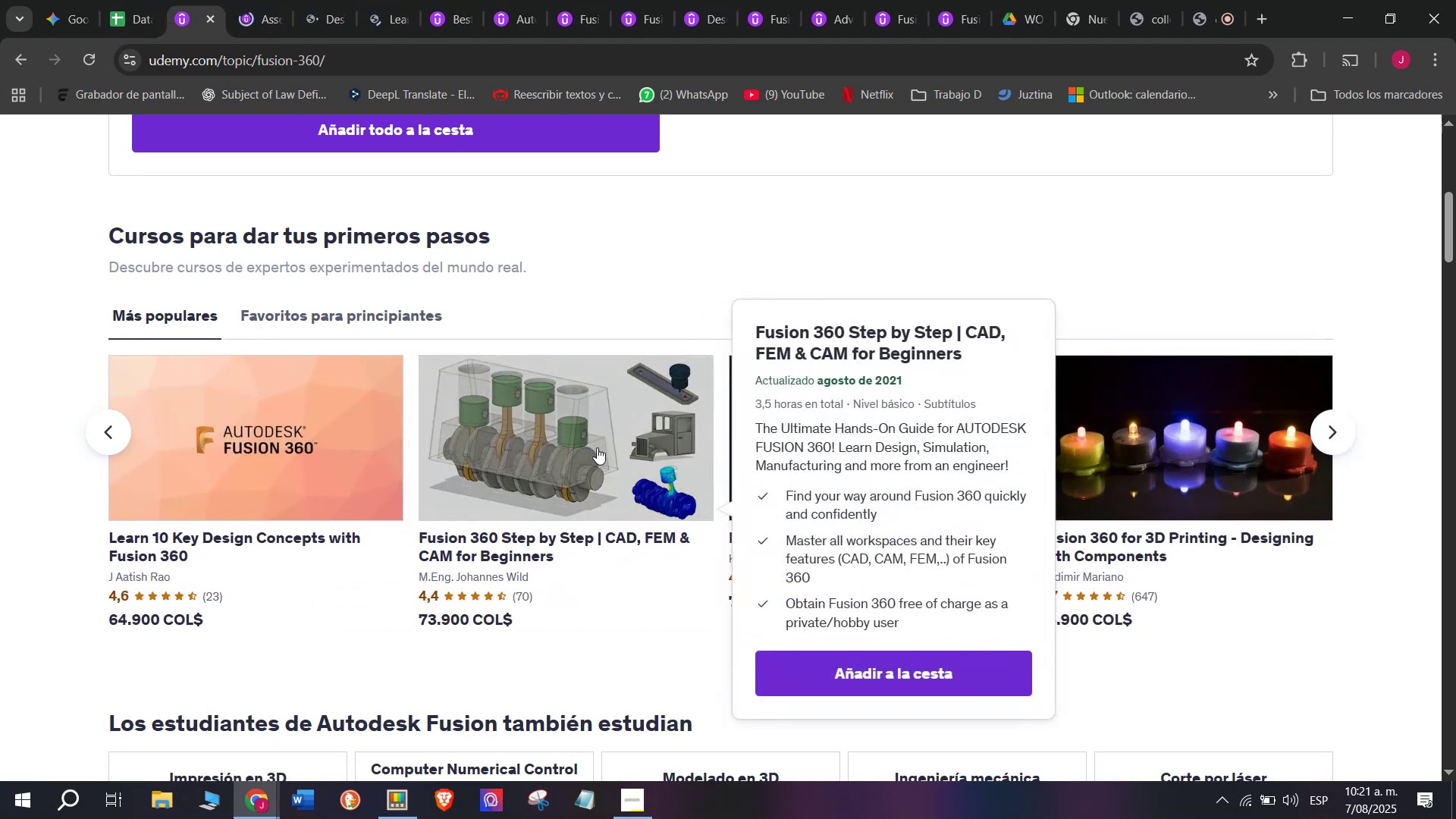 
left_click([597, 447])
 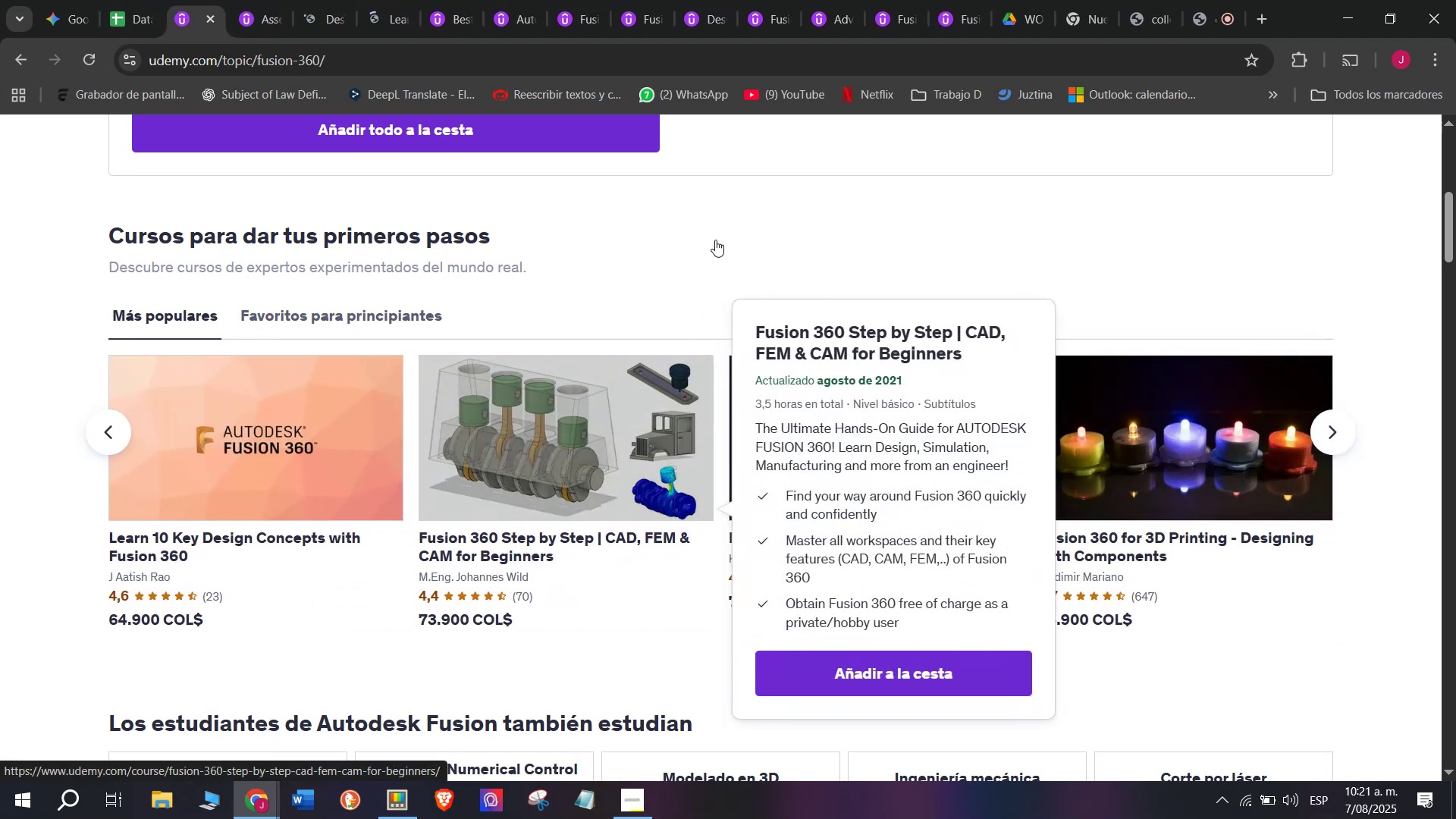 
key(Control+ControlLeft)
 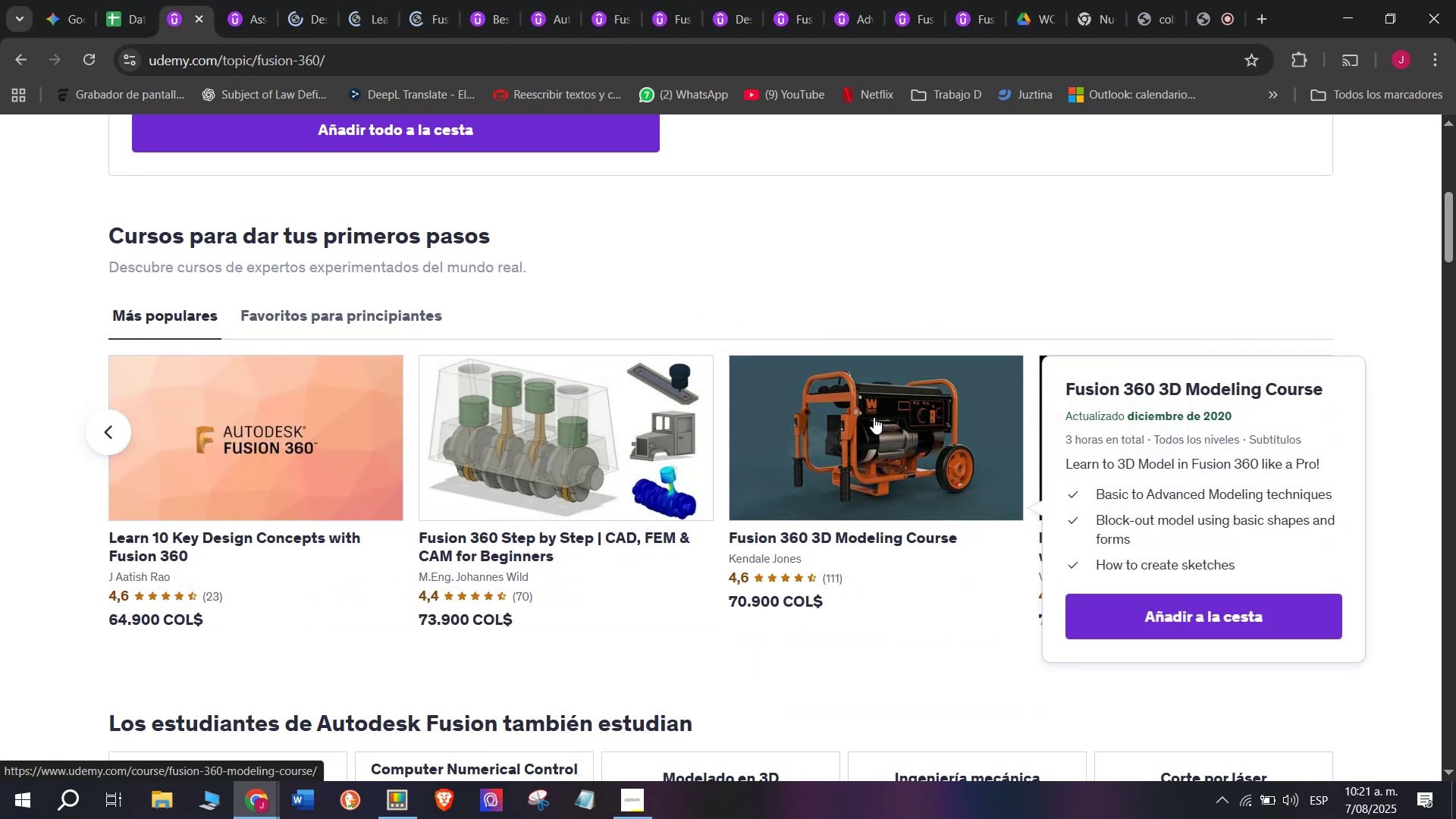 
left_click([874, 417])
 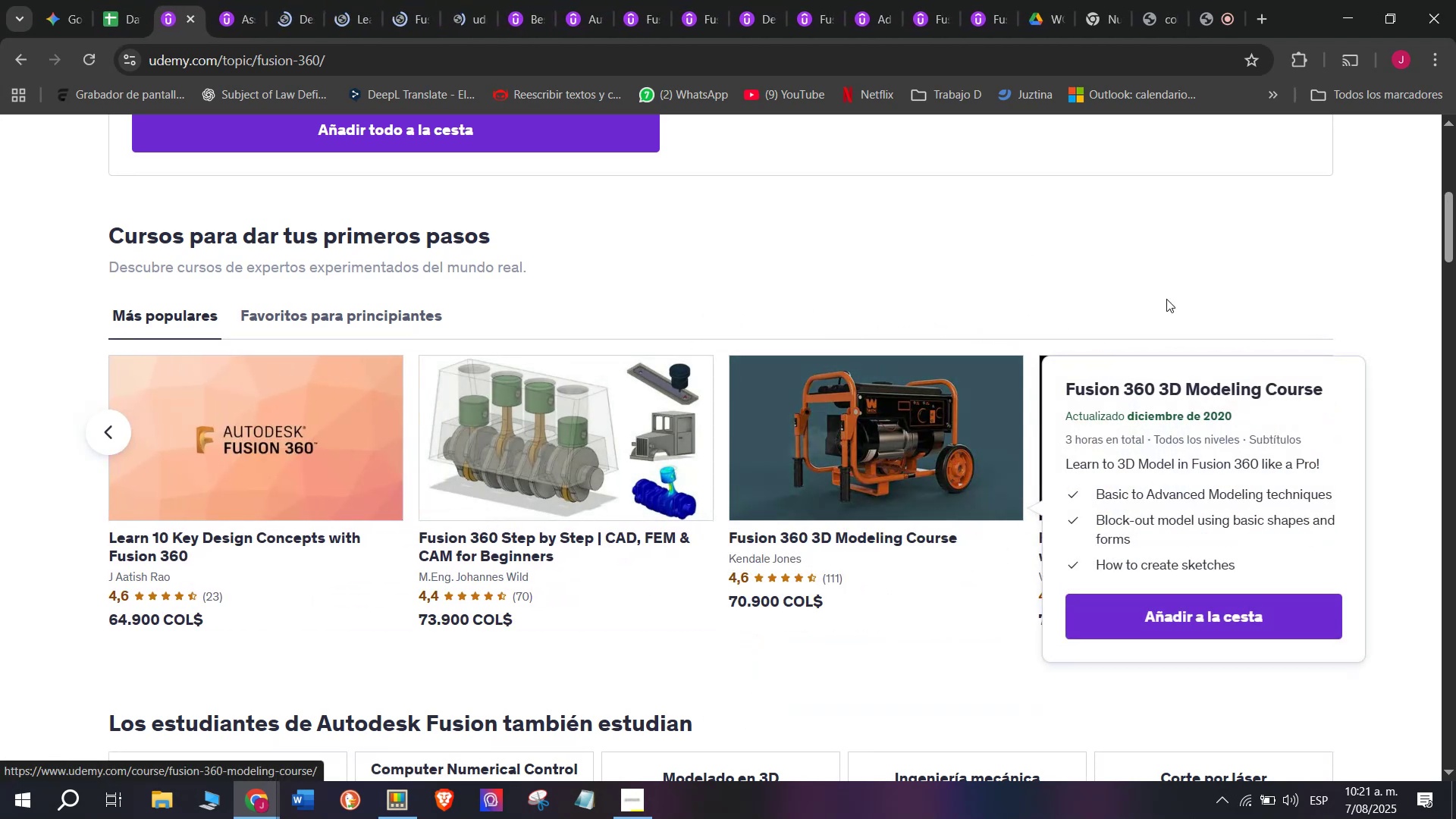 
hold_key(key=ControlLeft, duration=0.33)
left_click([1169, 464])
 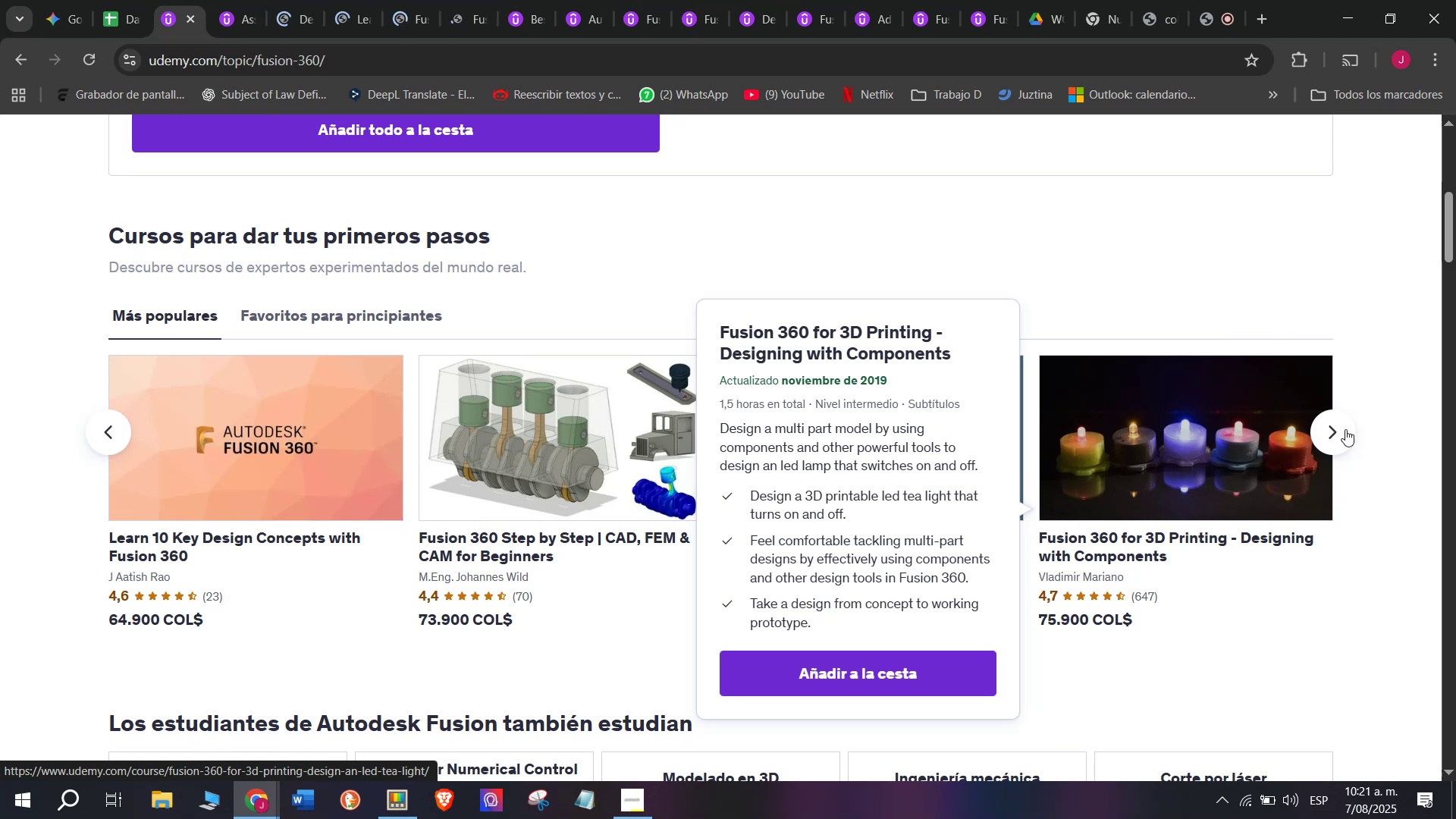 
left_click([1345, 429])
 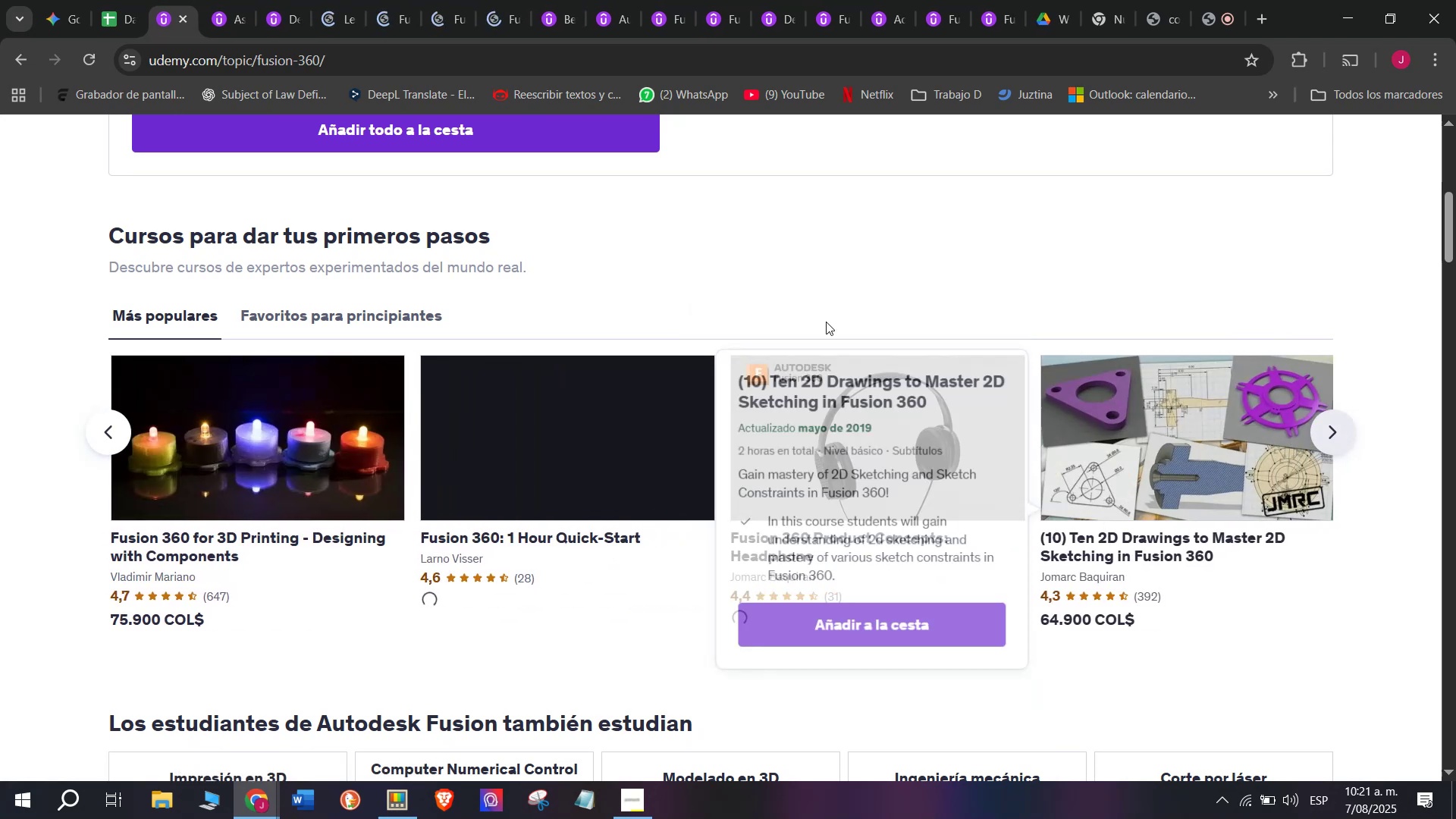 
key(Control+ControlLeft)
 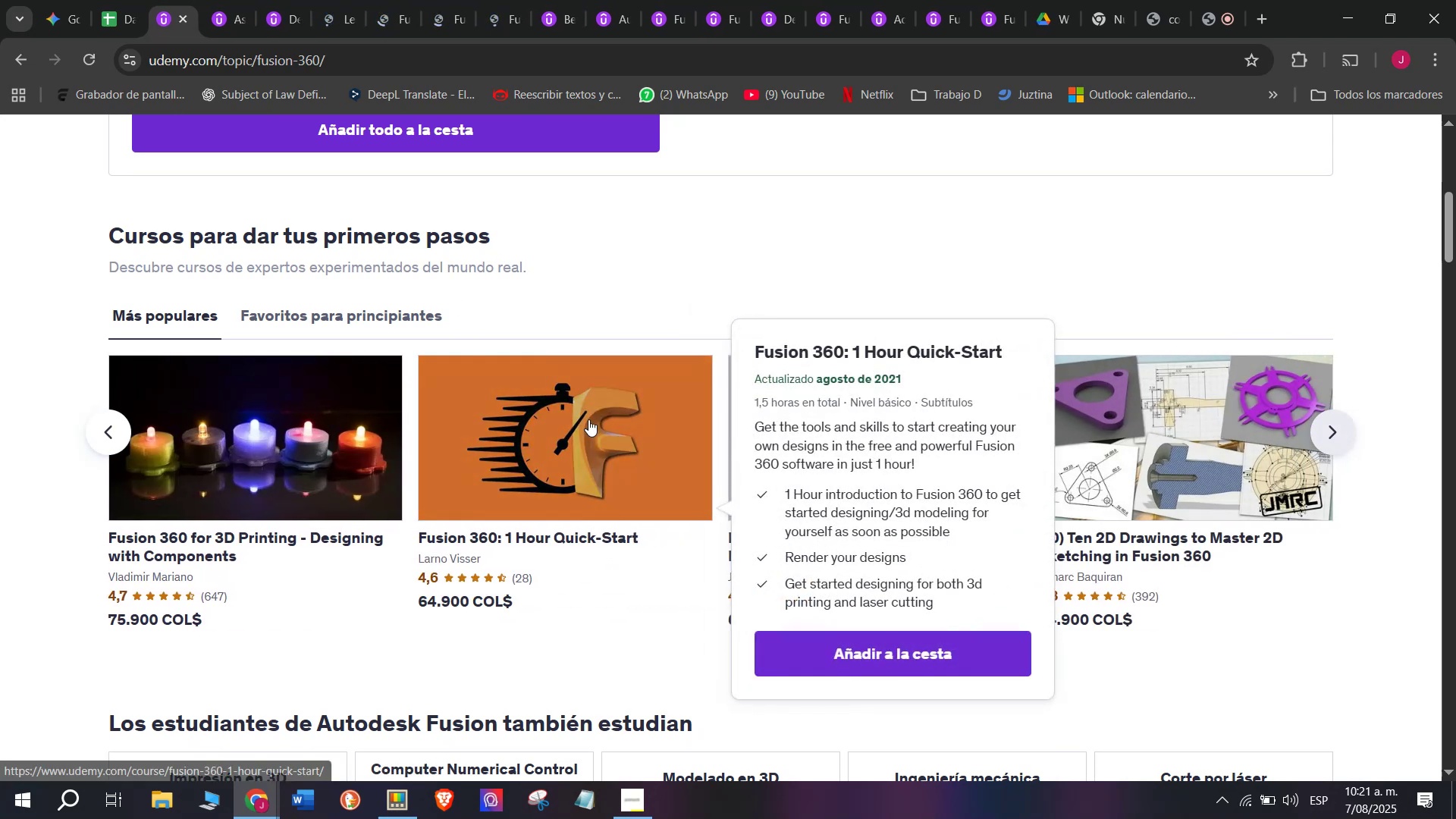 
left_click([588, 419])
 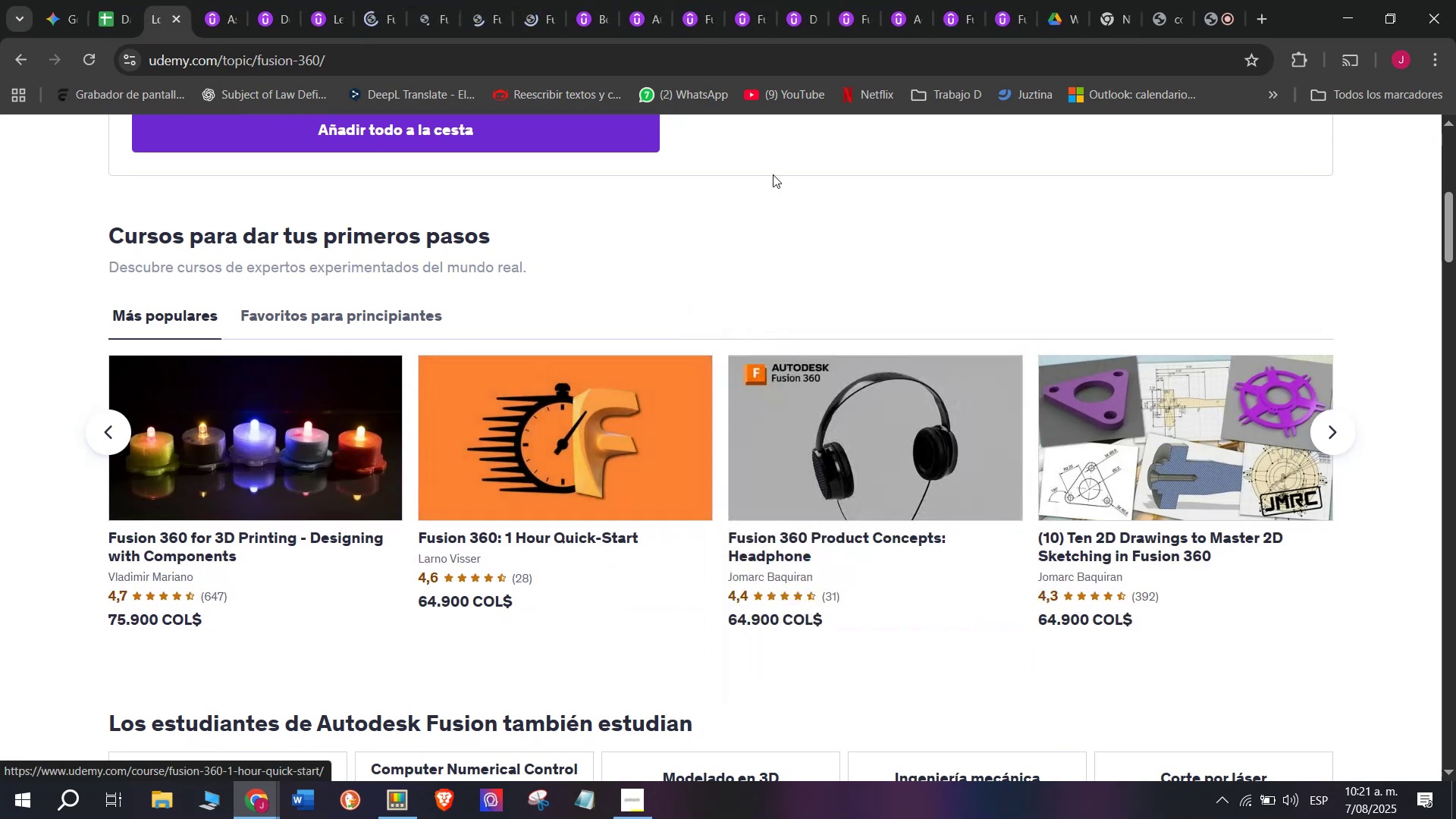 
key(Control+ControlLeft)
 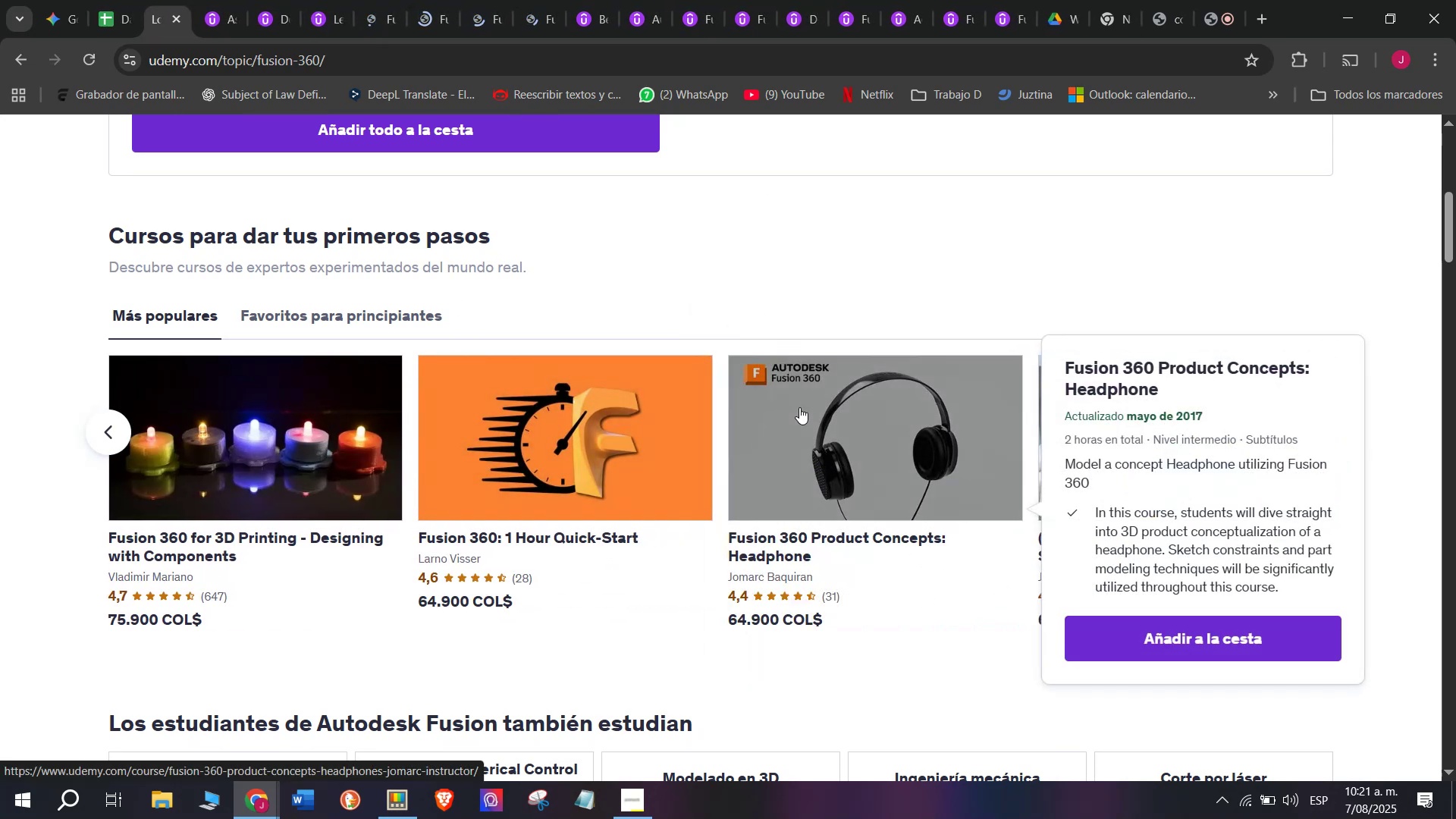 
left_click([799, 407])
 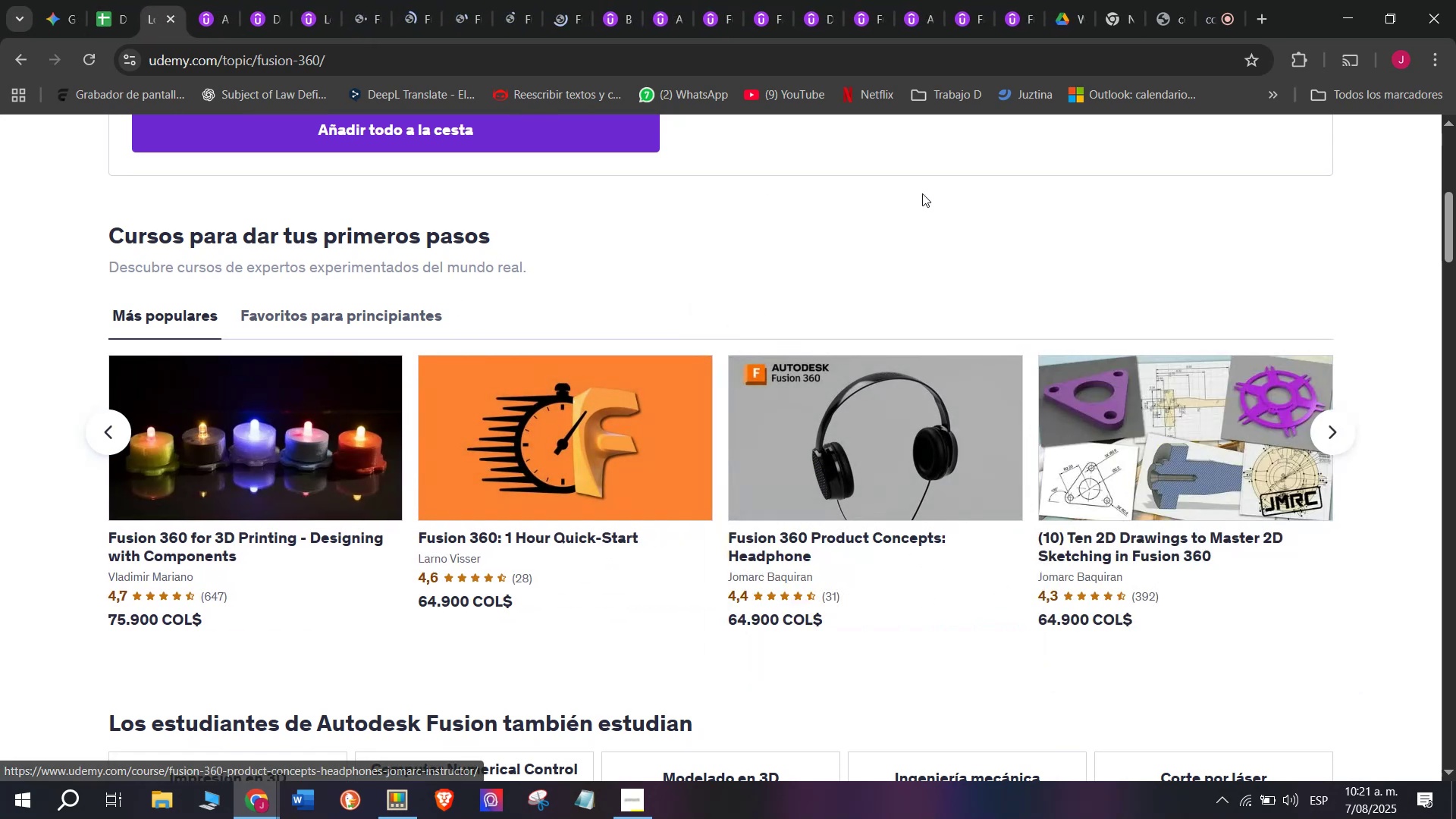 
key(Control+ControlLeft)
 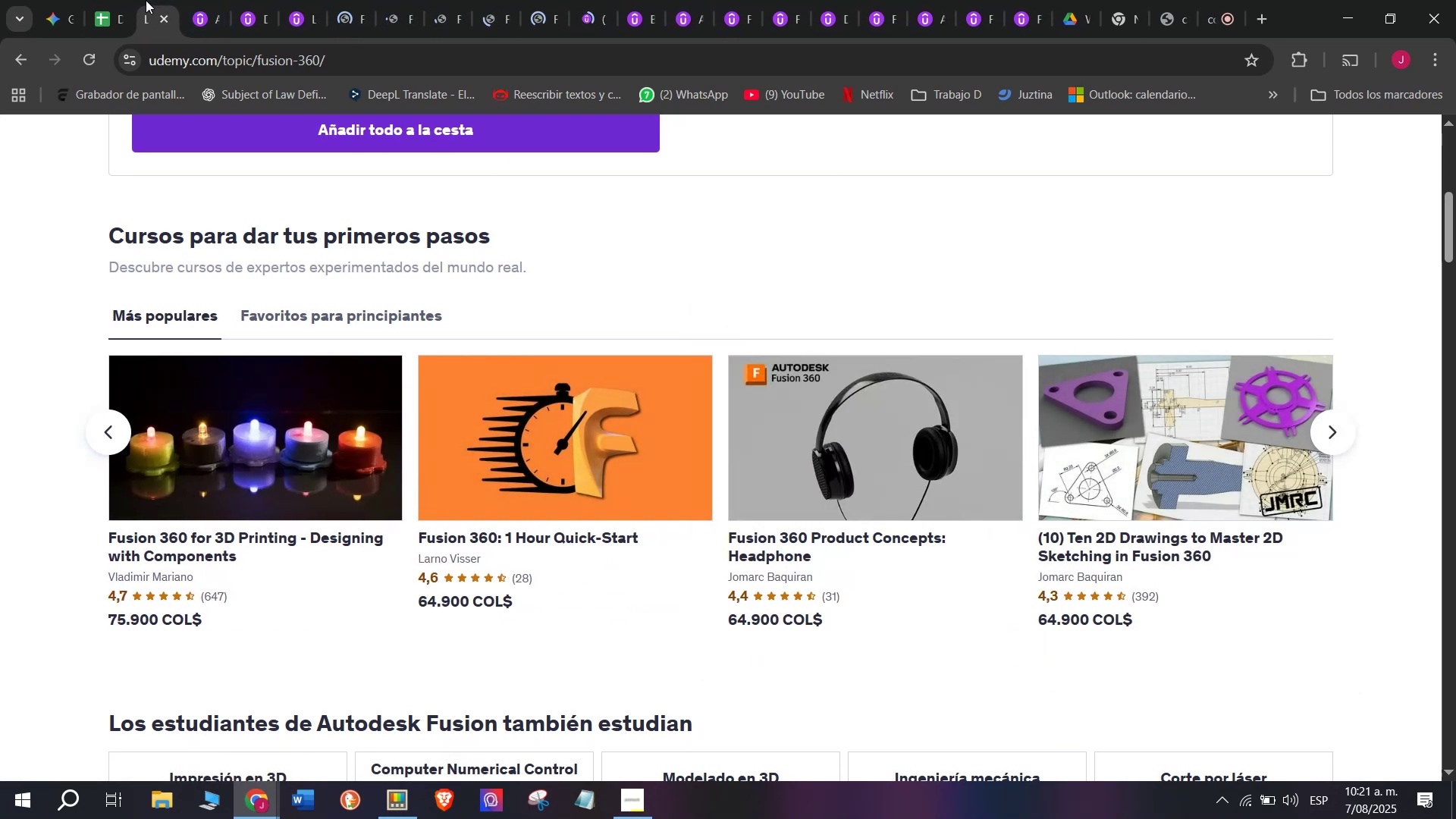 
left_click_drag(start_coordinate=[160, 2], to_coordinate=[1021, 0])
 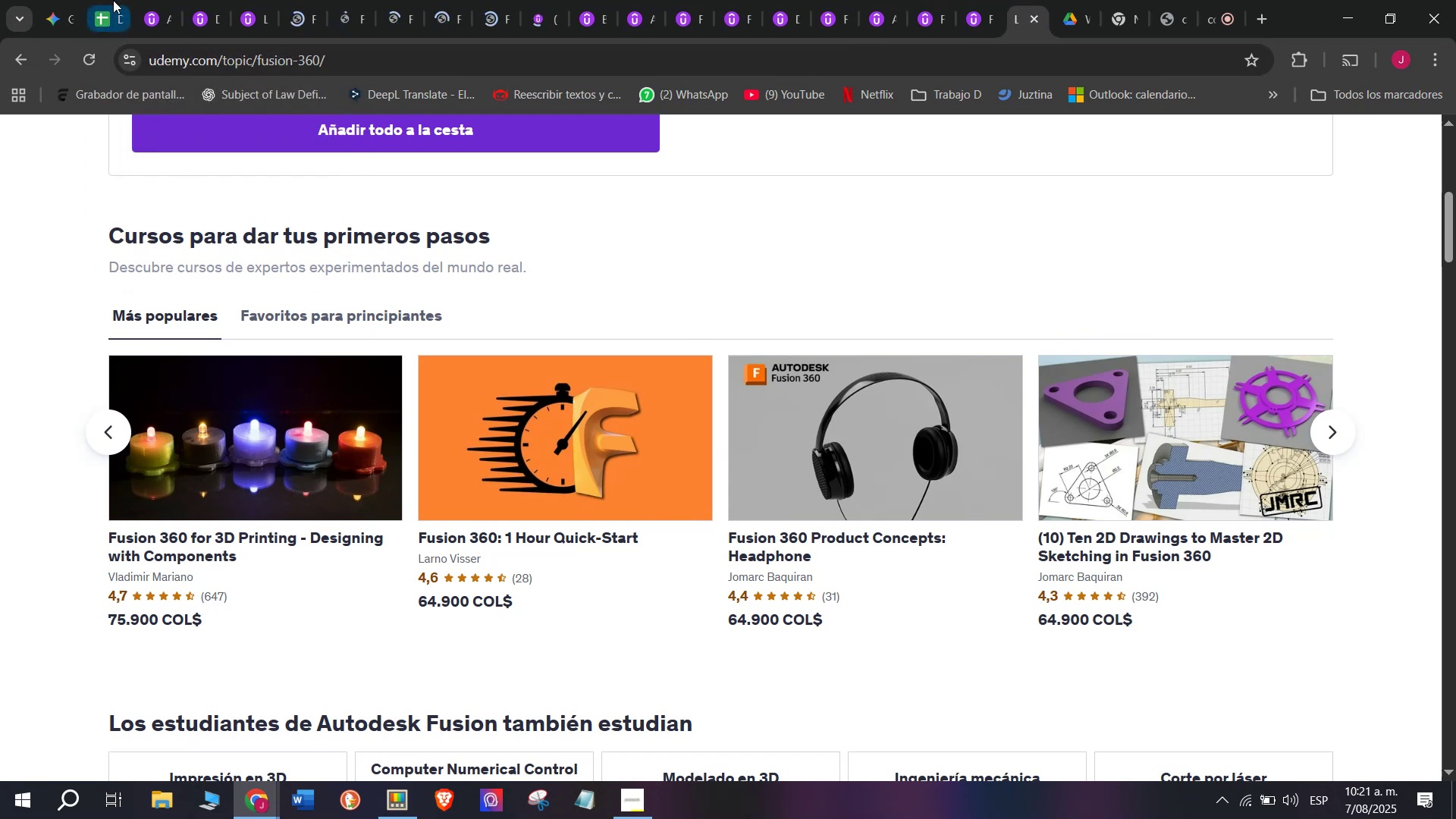 
left_click([158, 0])
 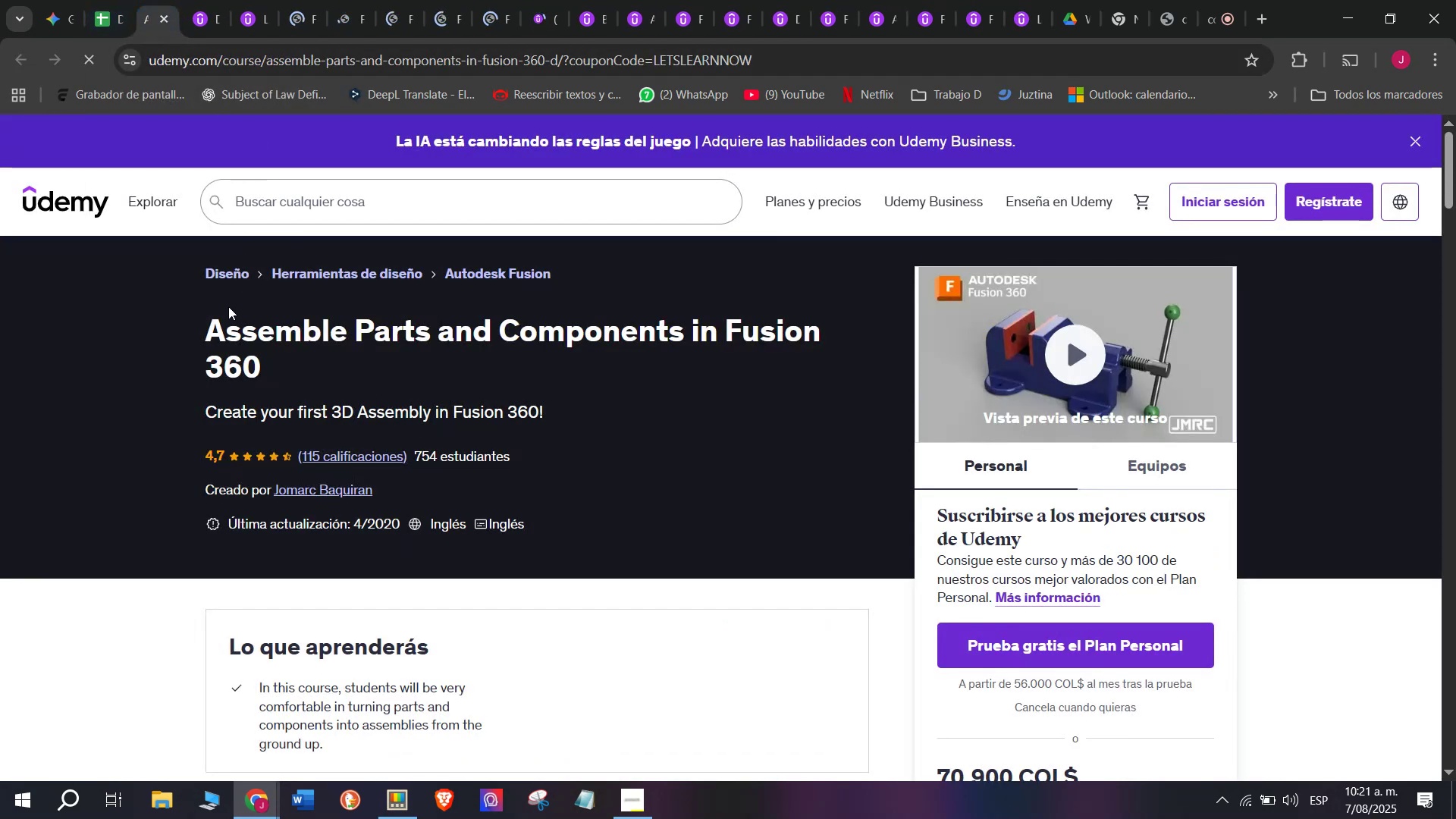 
left_click_drag(start_coordinate=[205, 313], to_coordinate=[298, 352])
 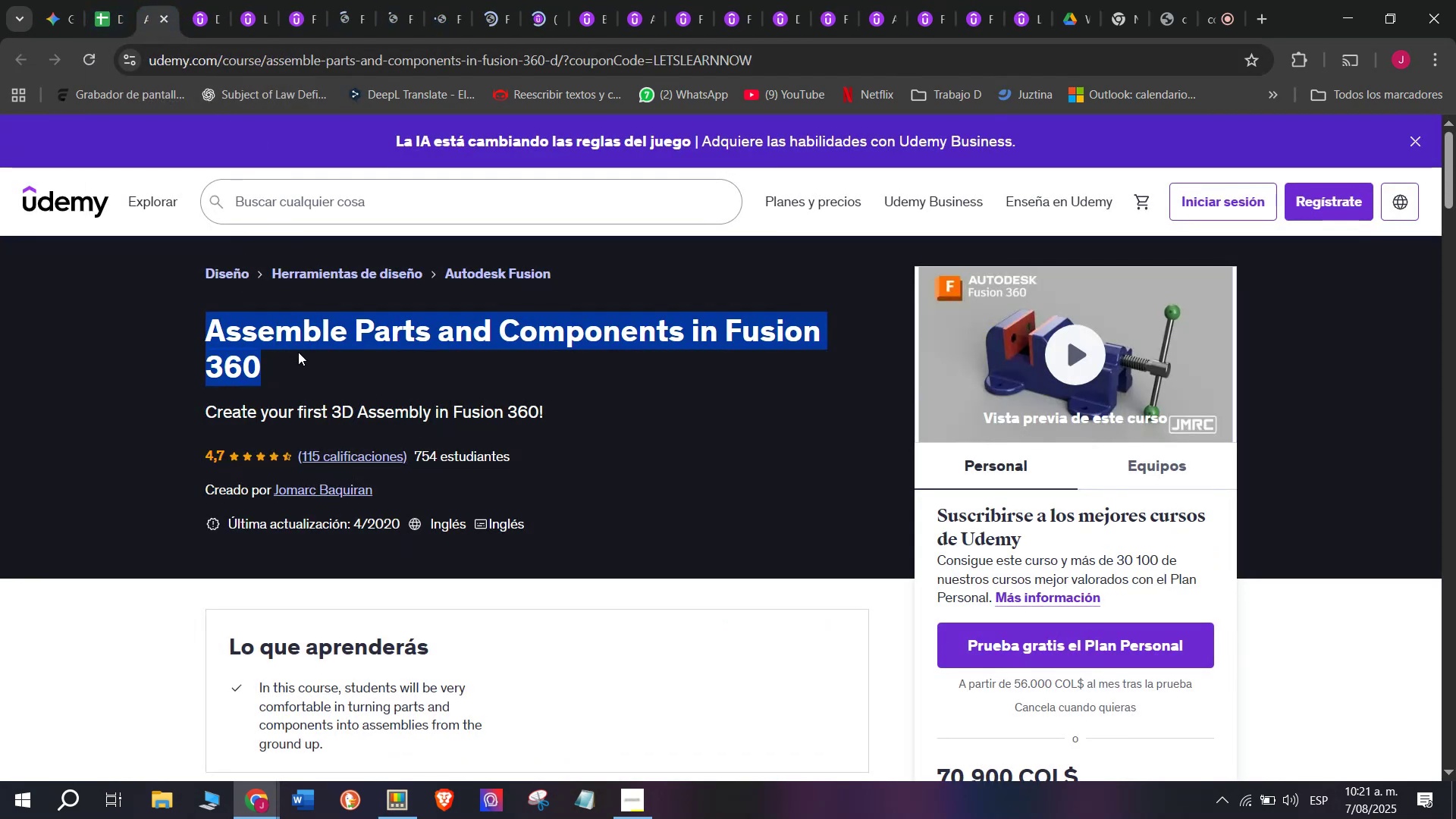 
key(Break)
 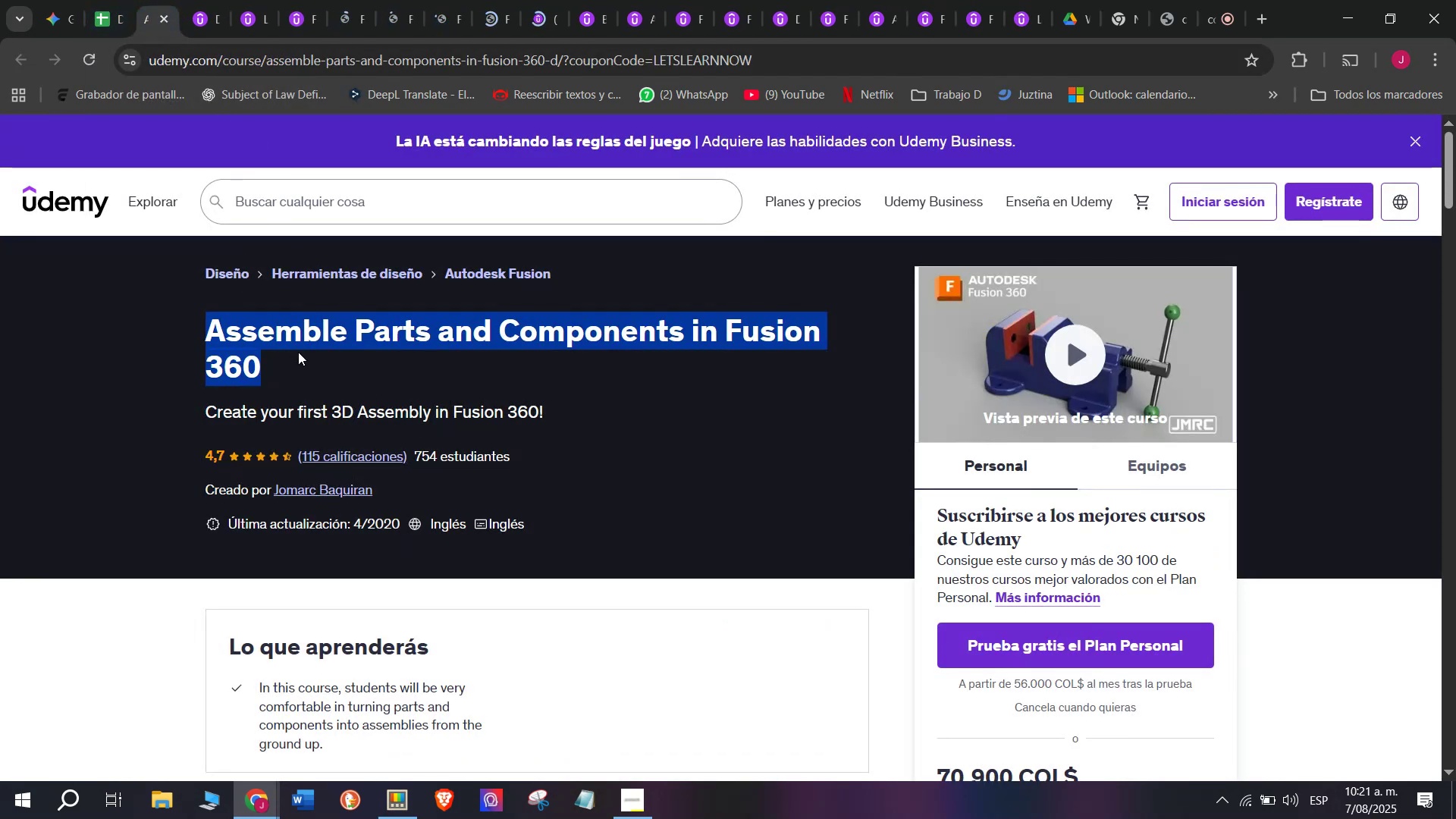 
key(Control+ControlLeft)
 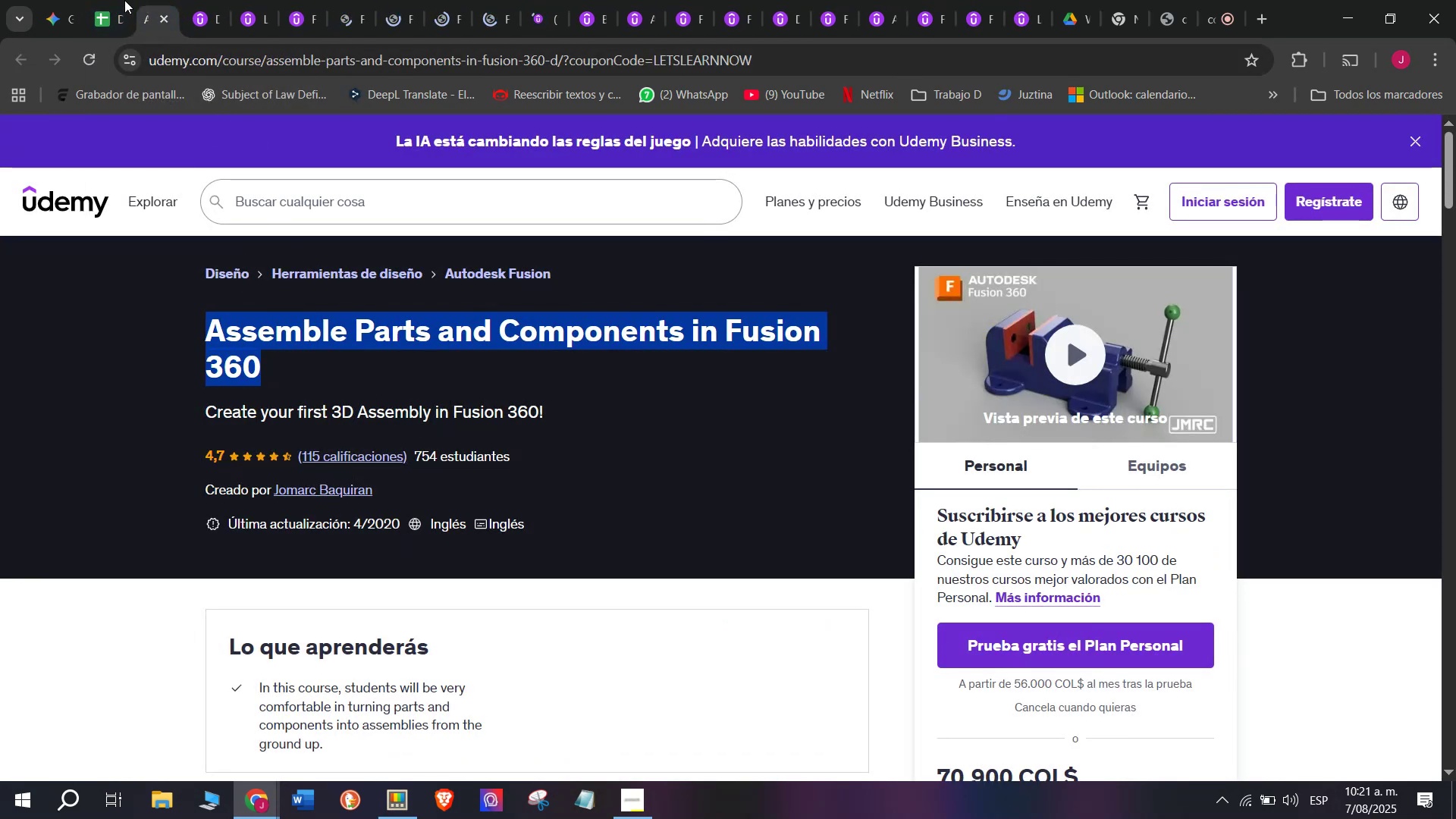 
key(Control+C)
 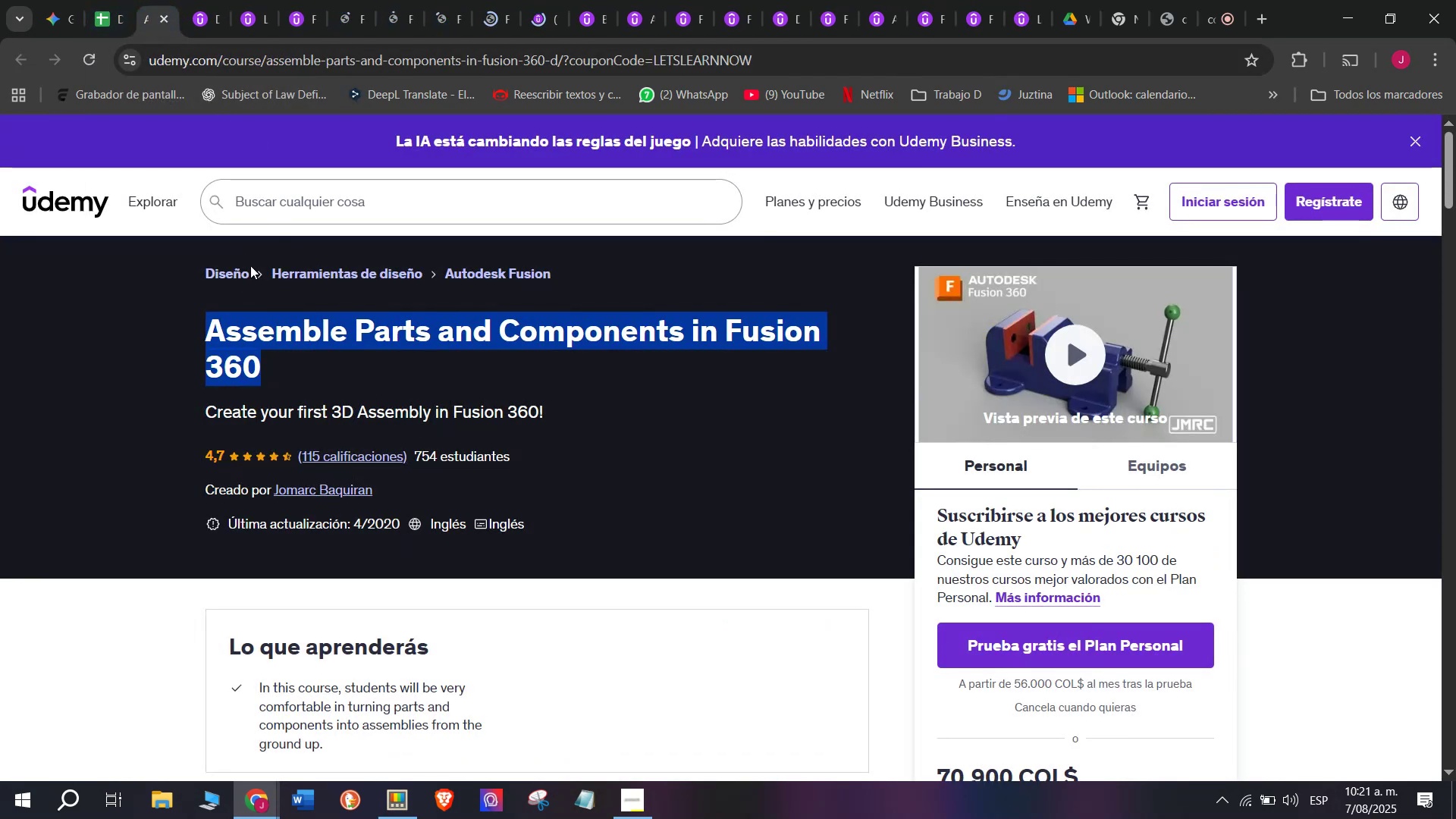 
key(Control+ControlLeft)
 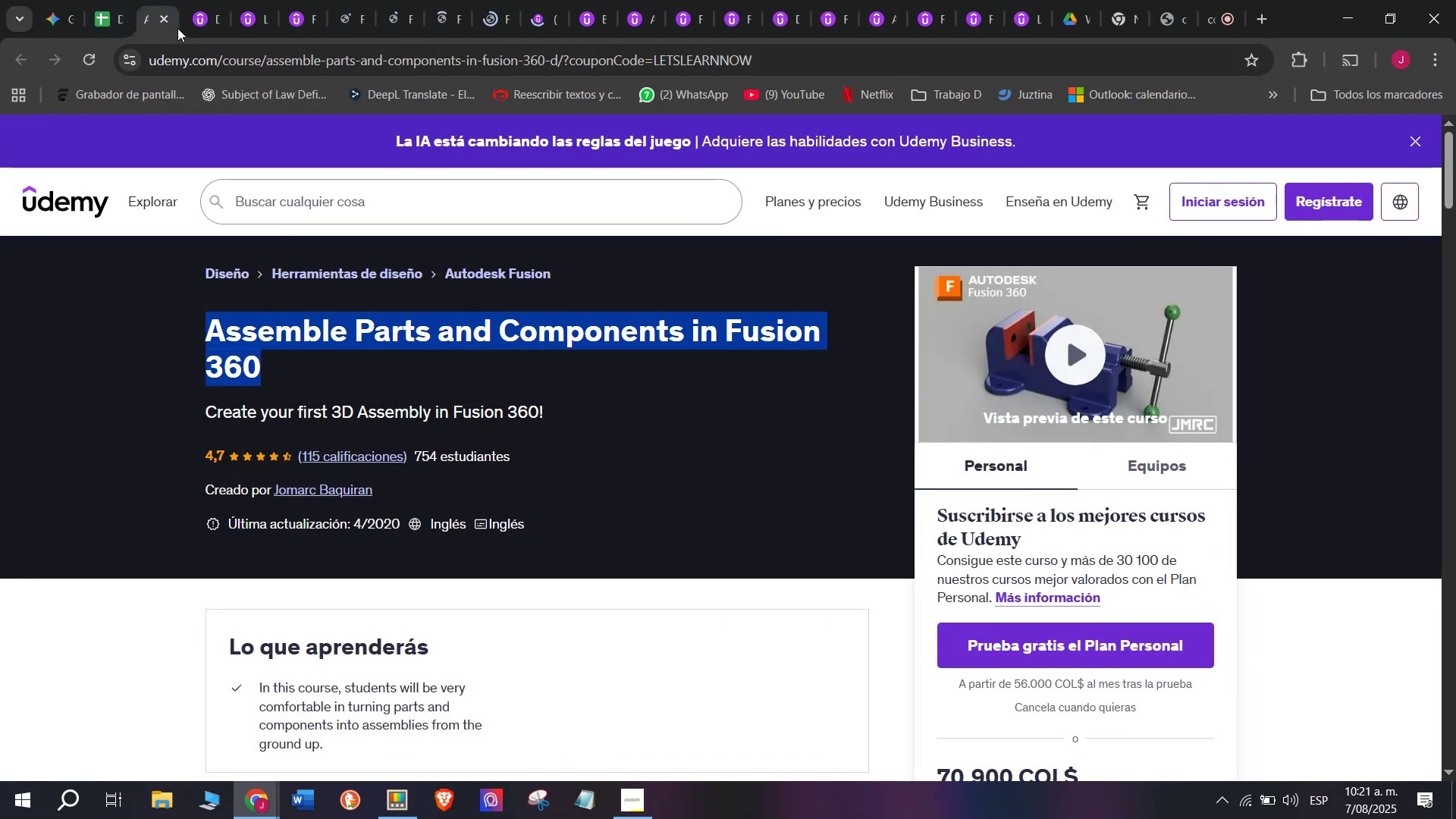 
key(Break)
 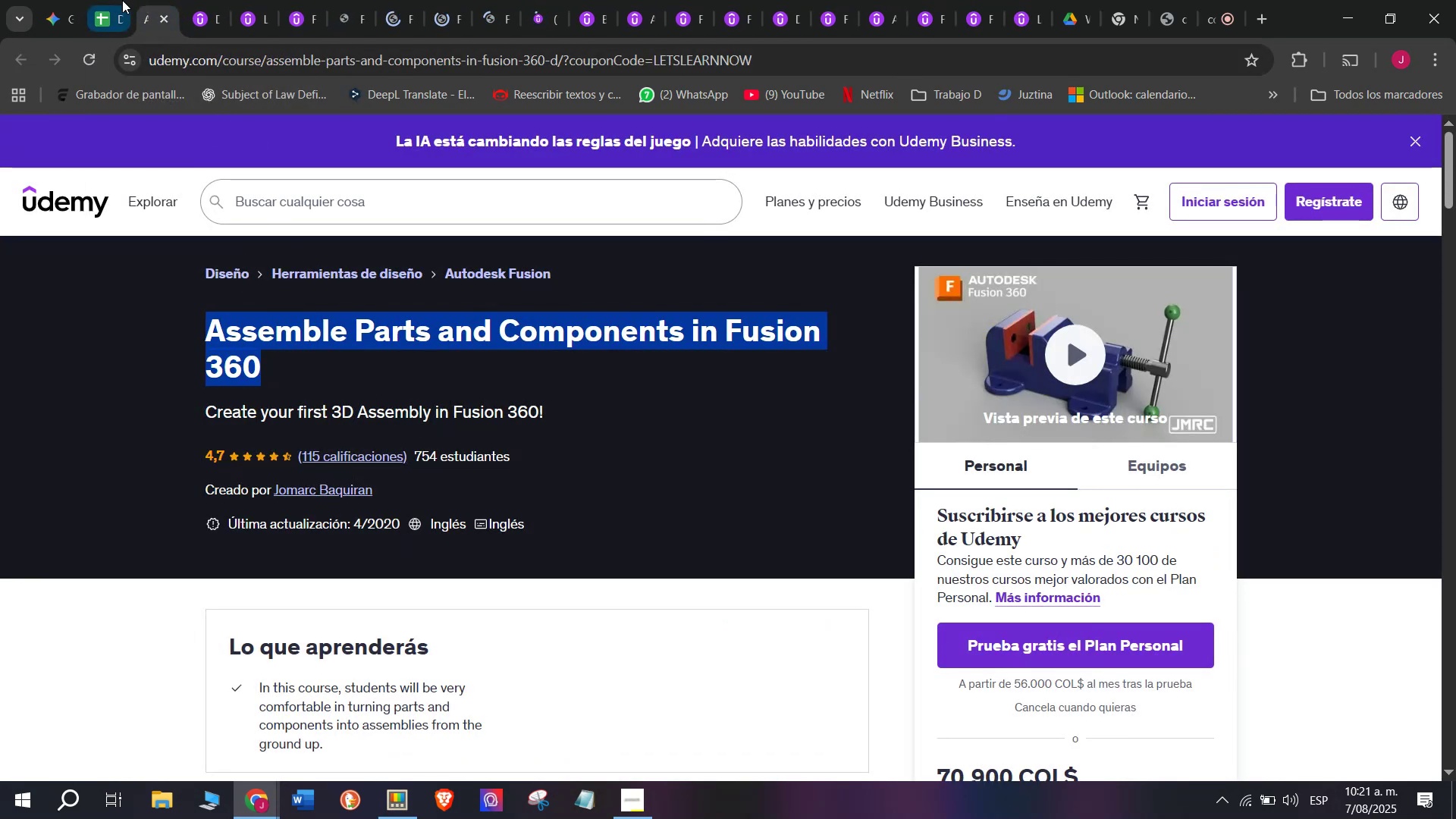 
key(Control+C)
 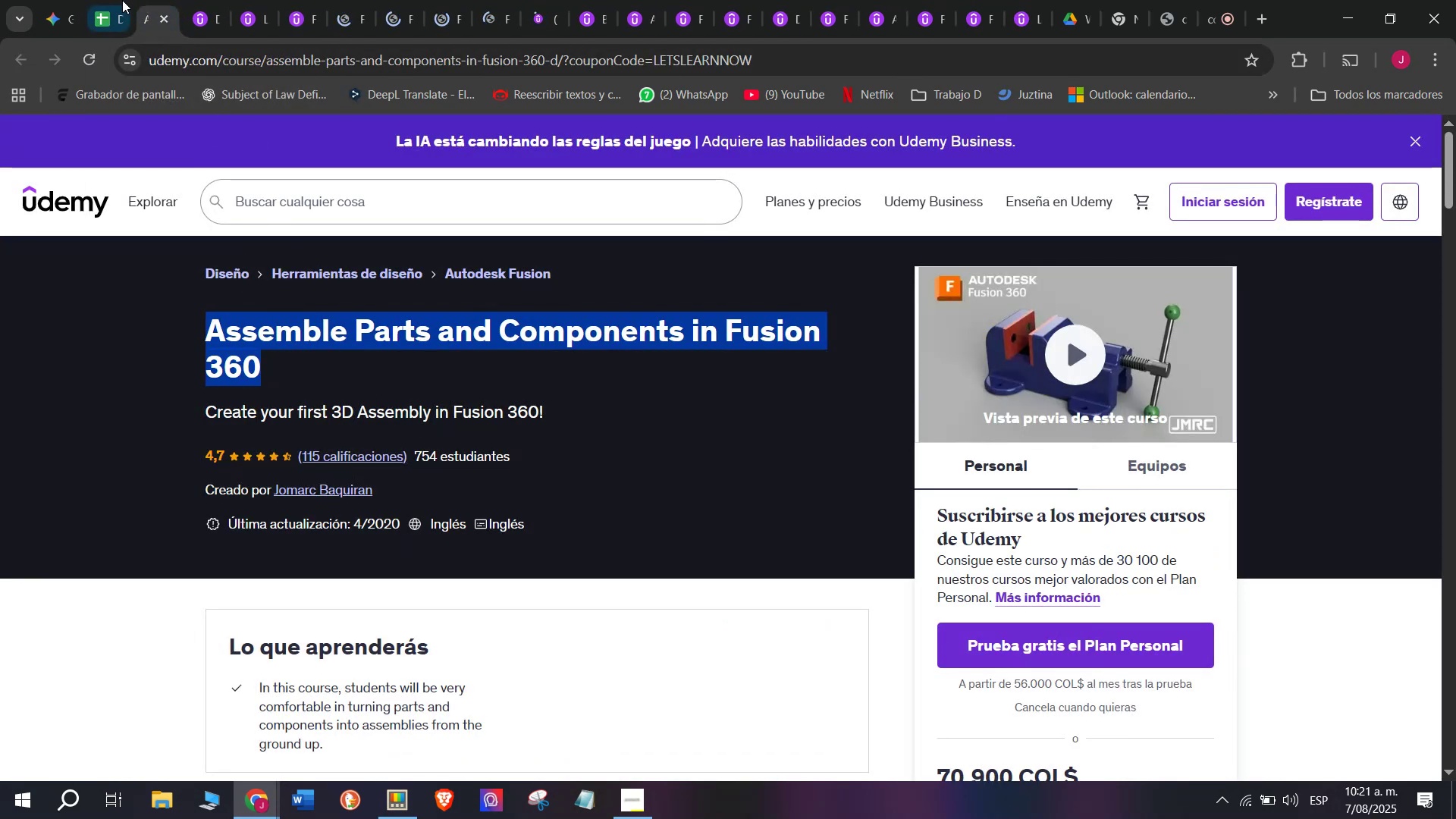 
left_click([122, 0])
 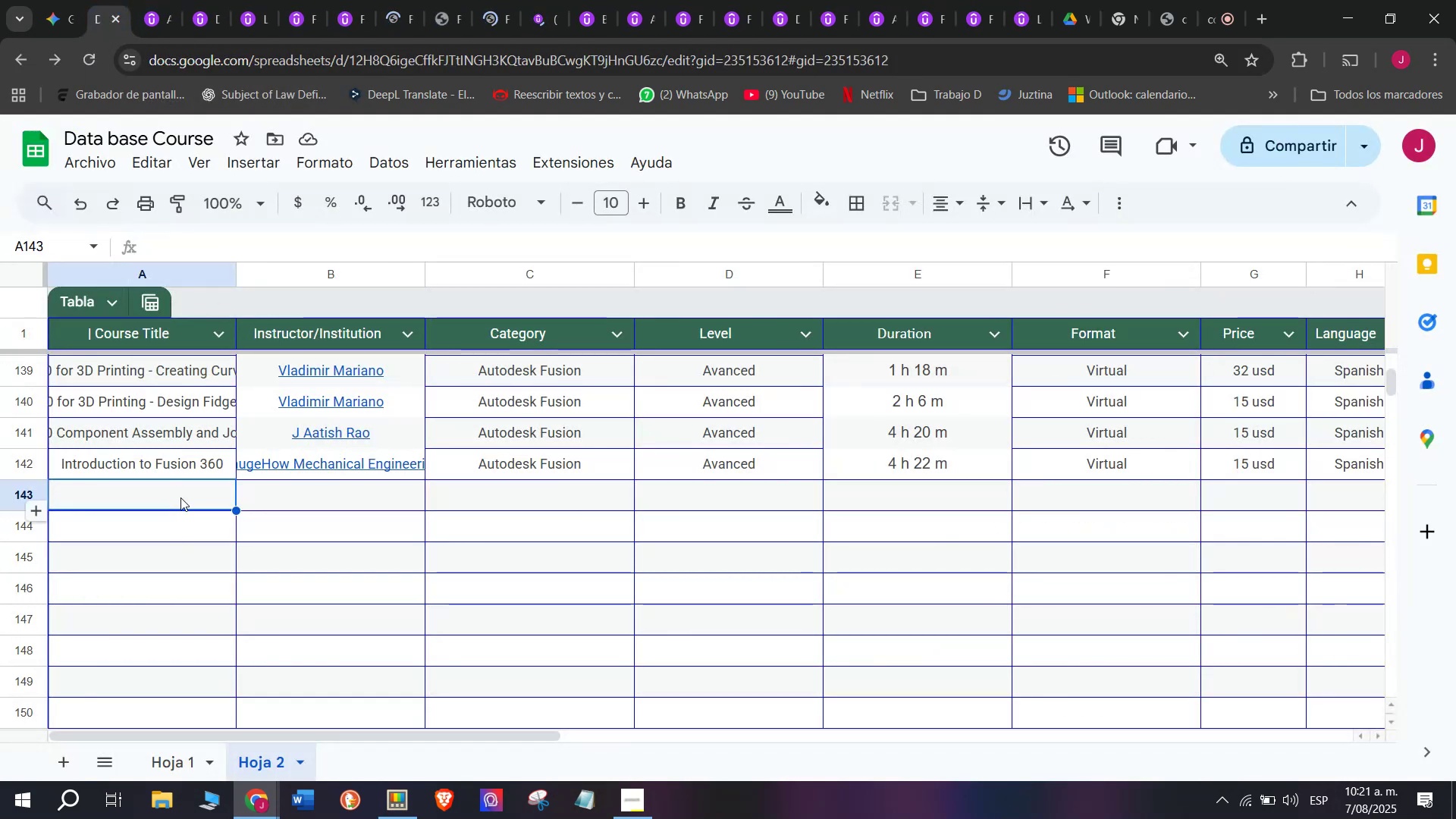 
double_click([180, 491])
 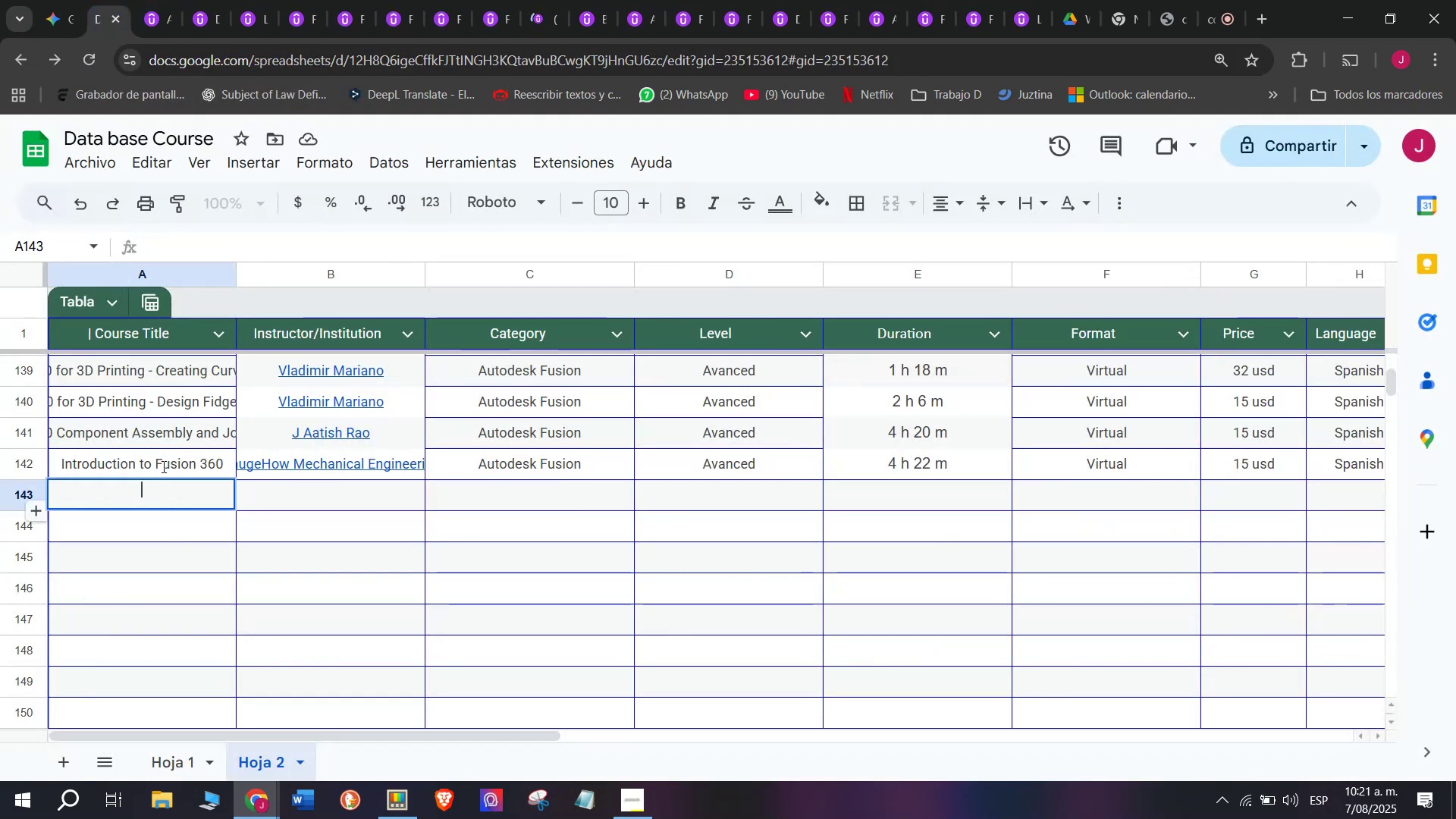 
key(Control+ControlLeft)
 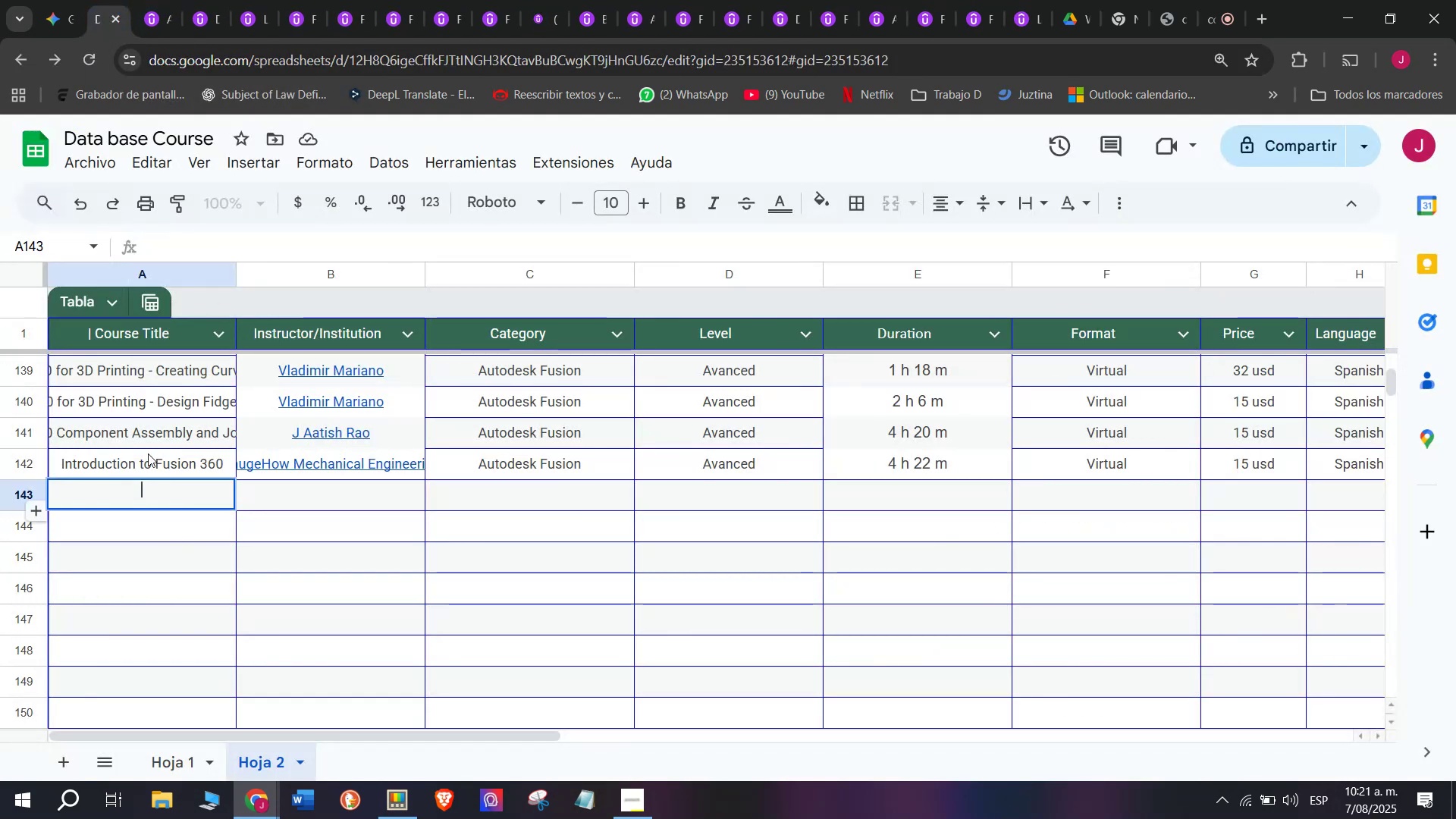 
key(Z)
 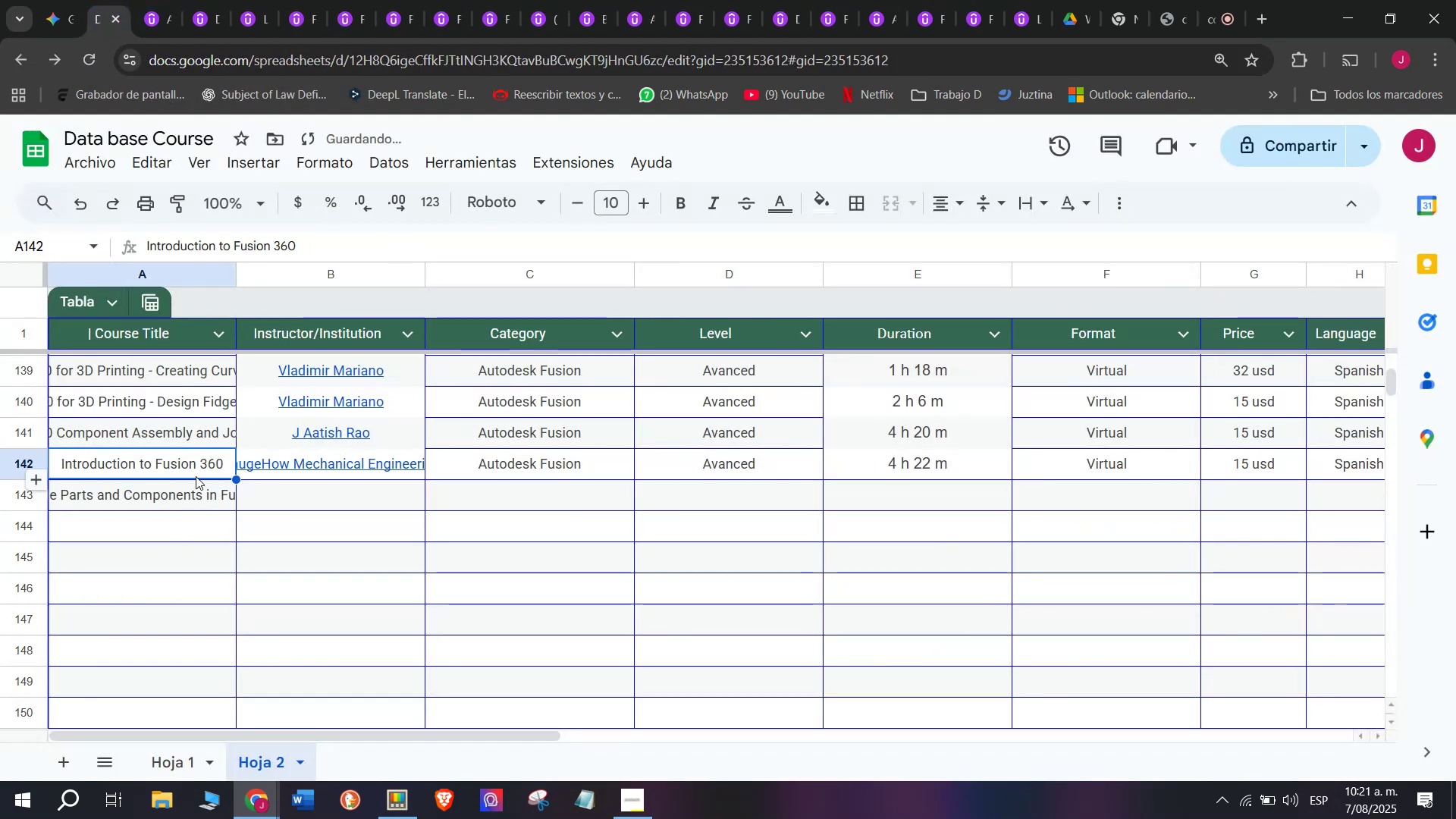 
key(Control+V)
 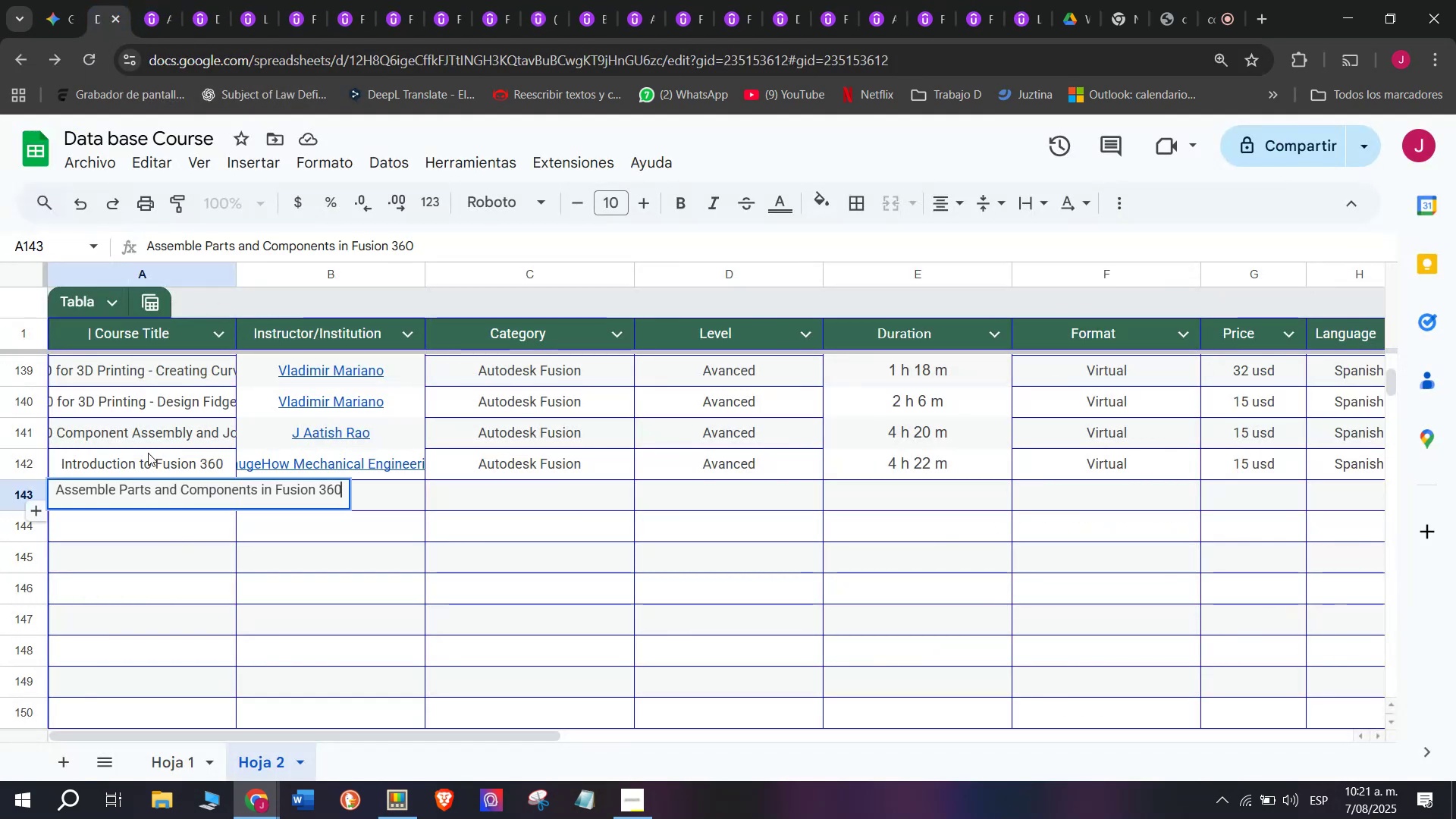 
triple_click([148, 453])
 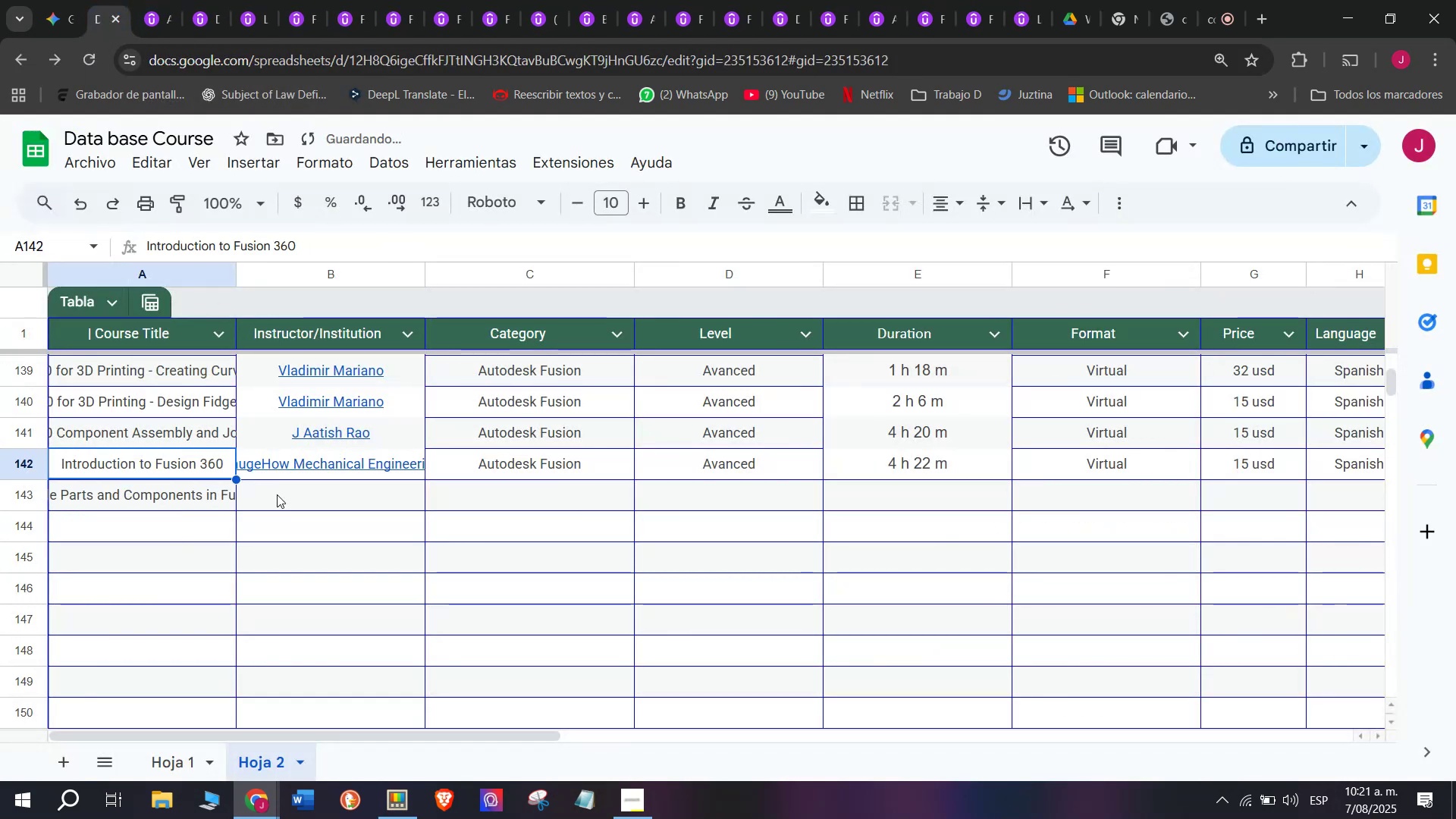 
left_click([279, 493])
 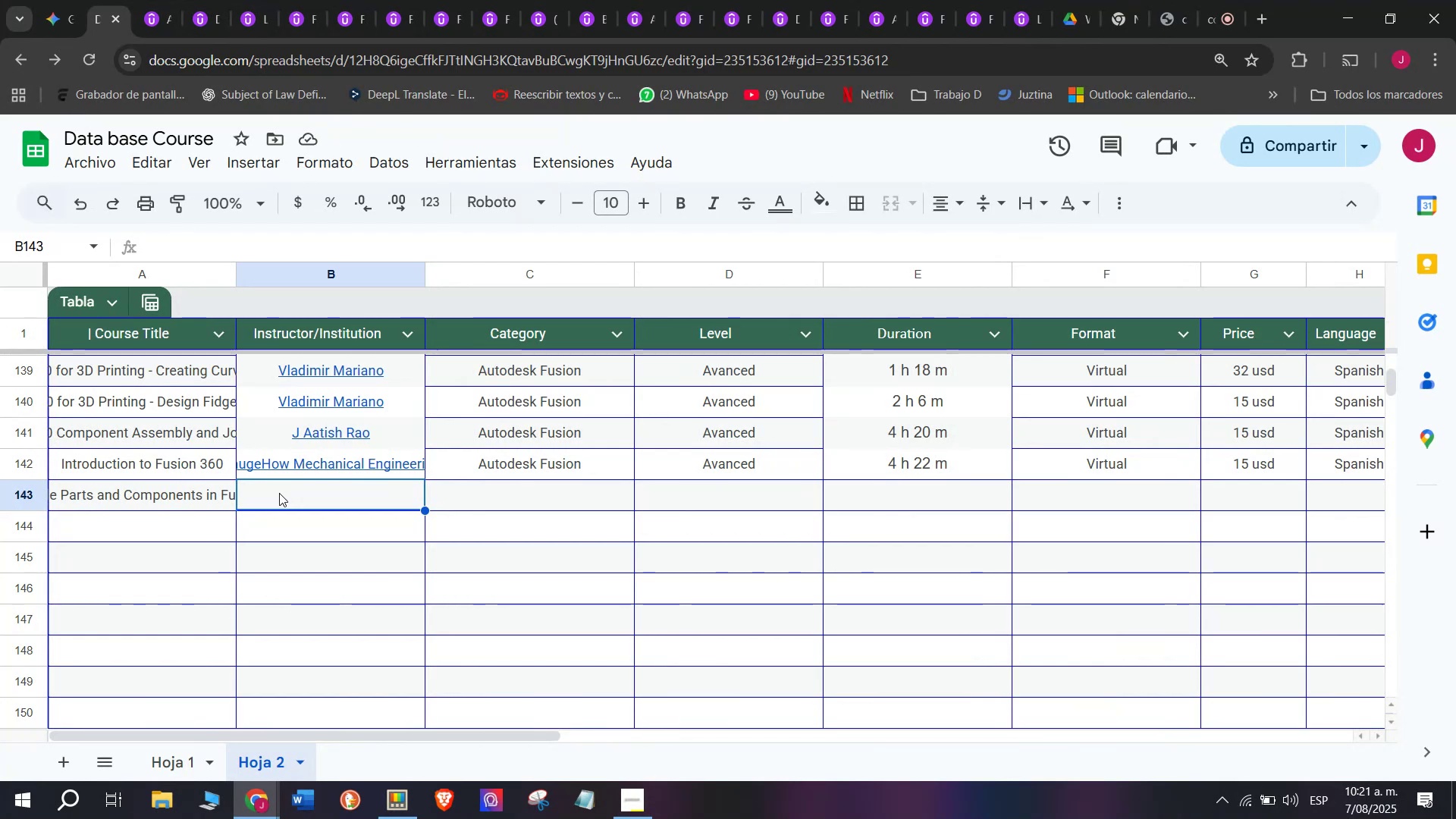 
wait(6.81)
 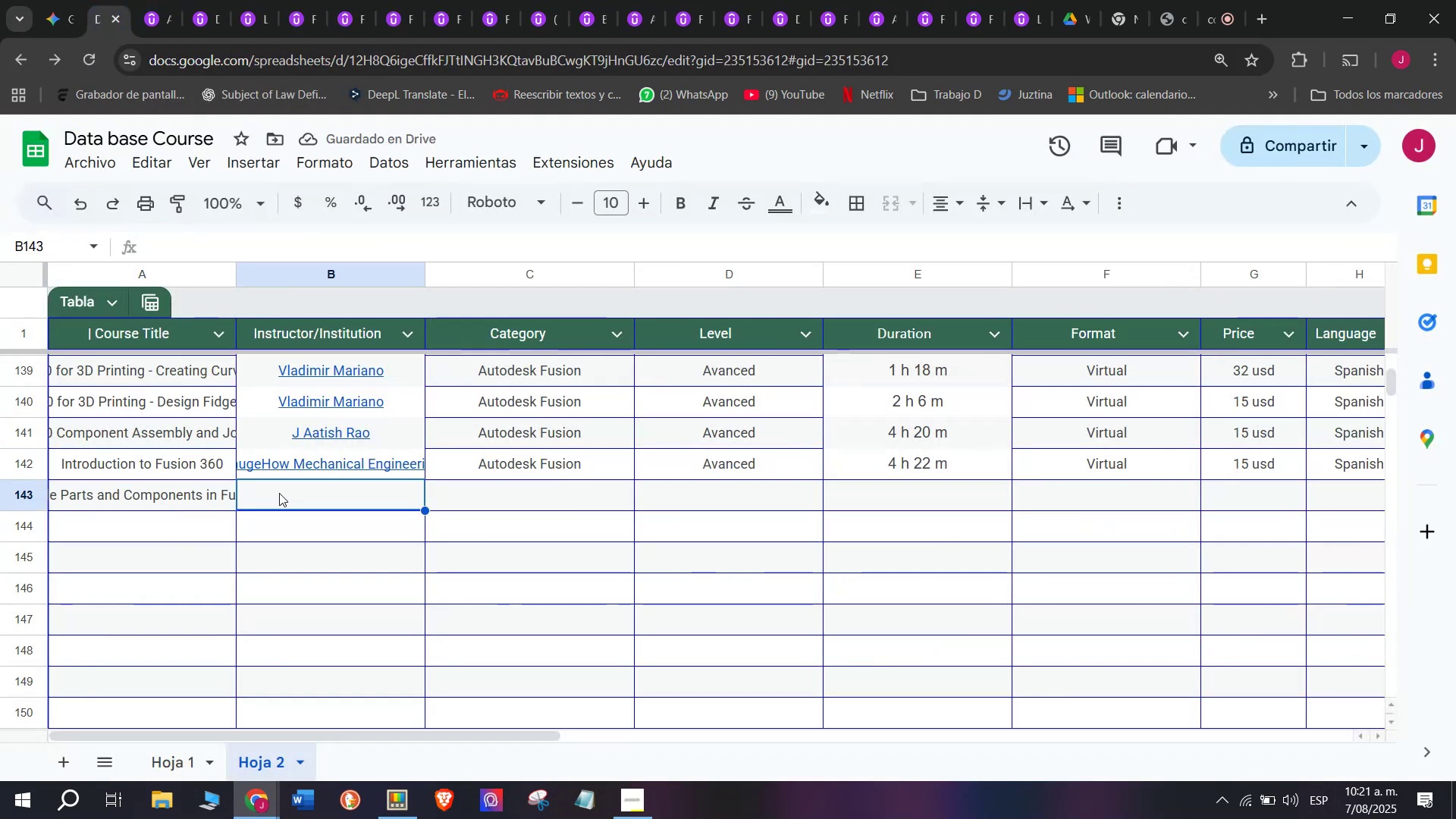 
left_click([141, 0])
 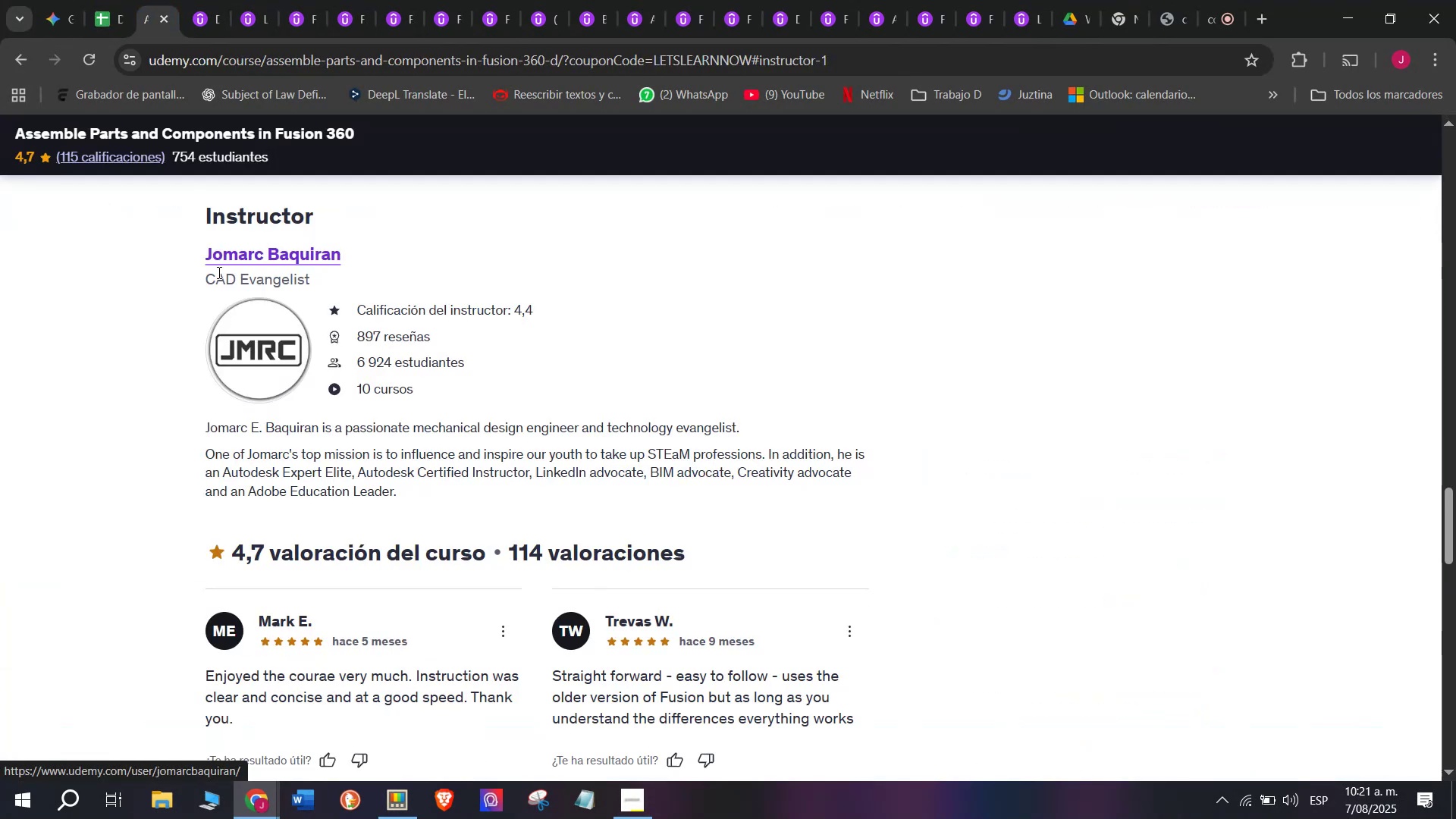 
left_click_drag(start_coordinate=[193, 238], to_coordinate=[372, 241])
 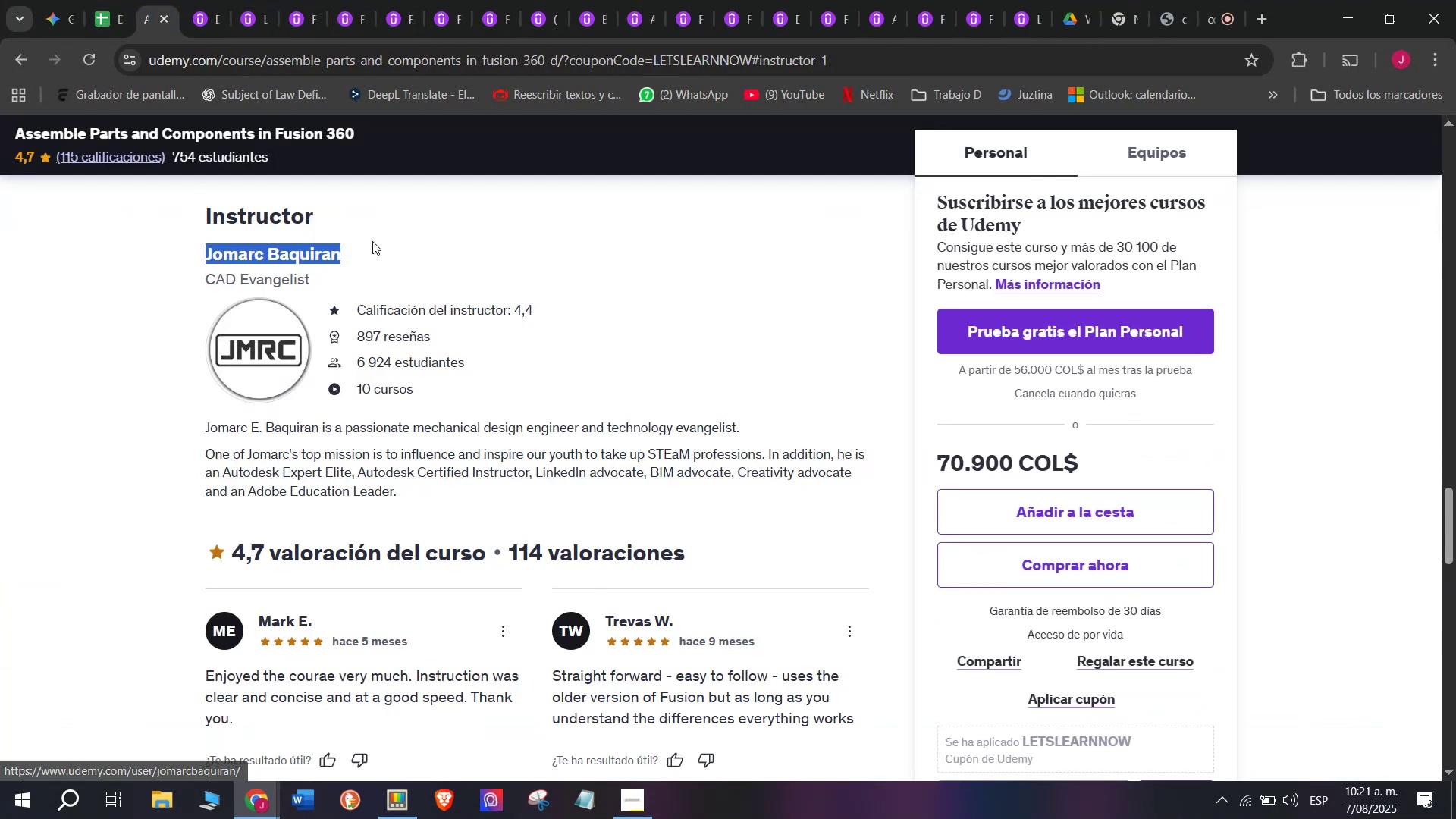 
key(Break)
 